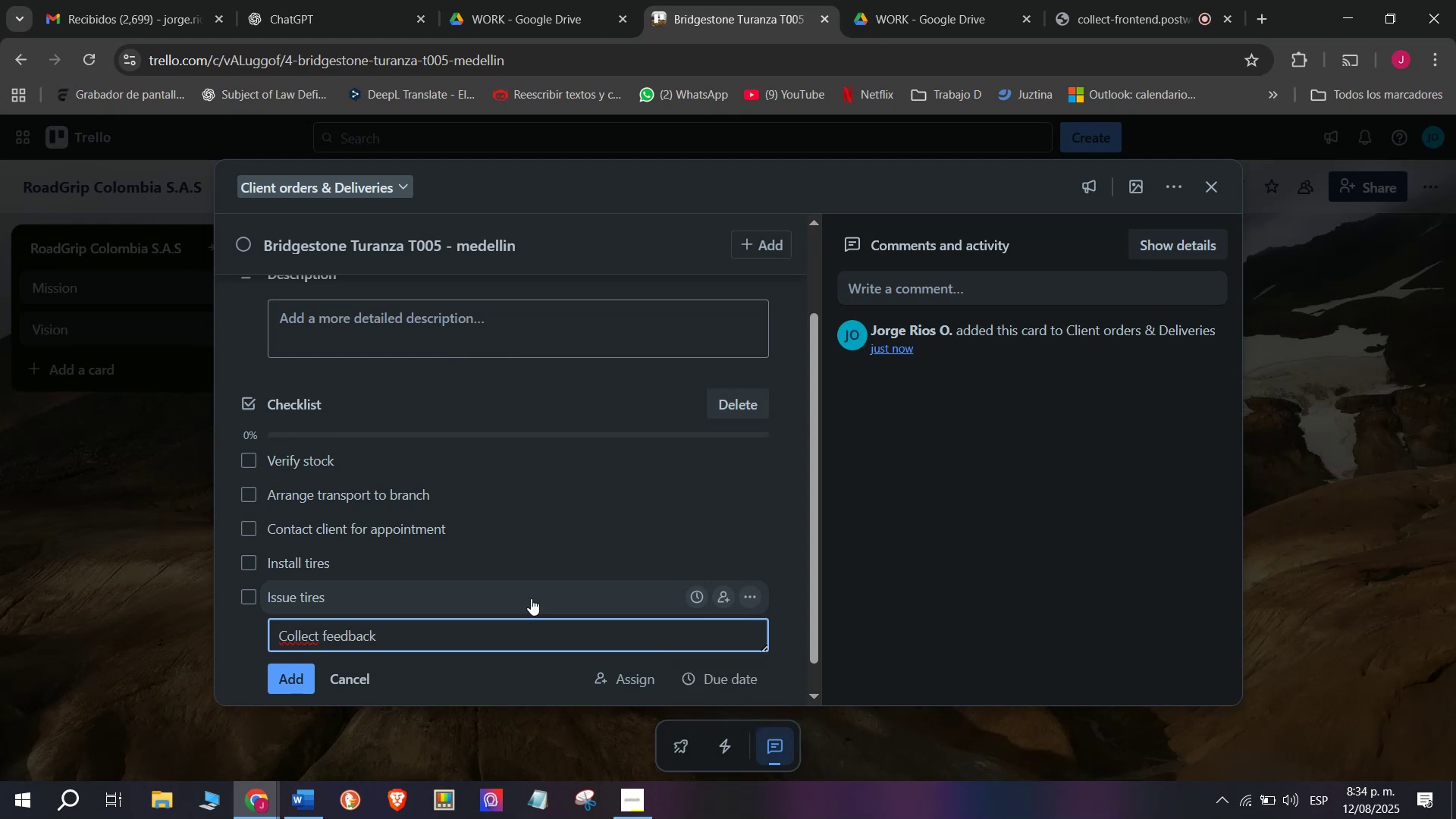 
key(Enter)
 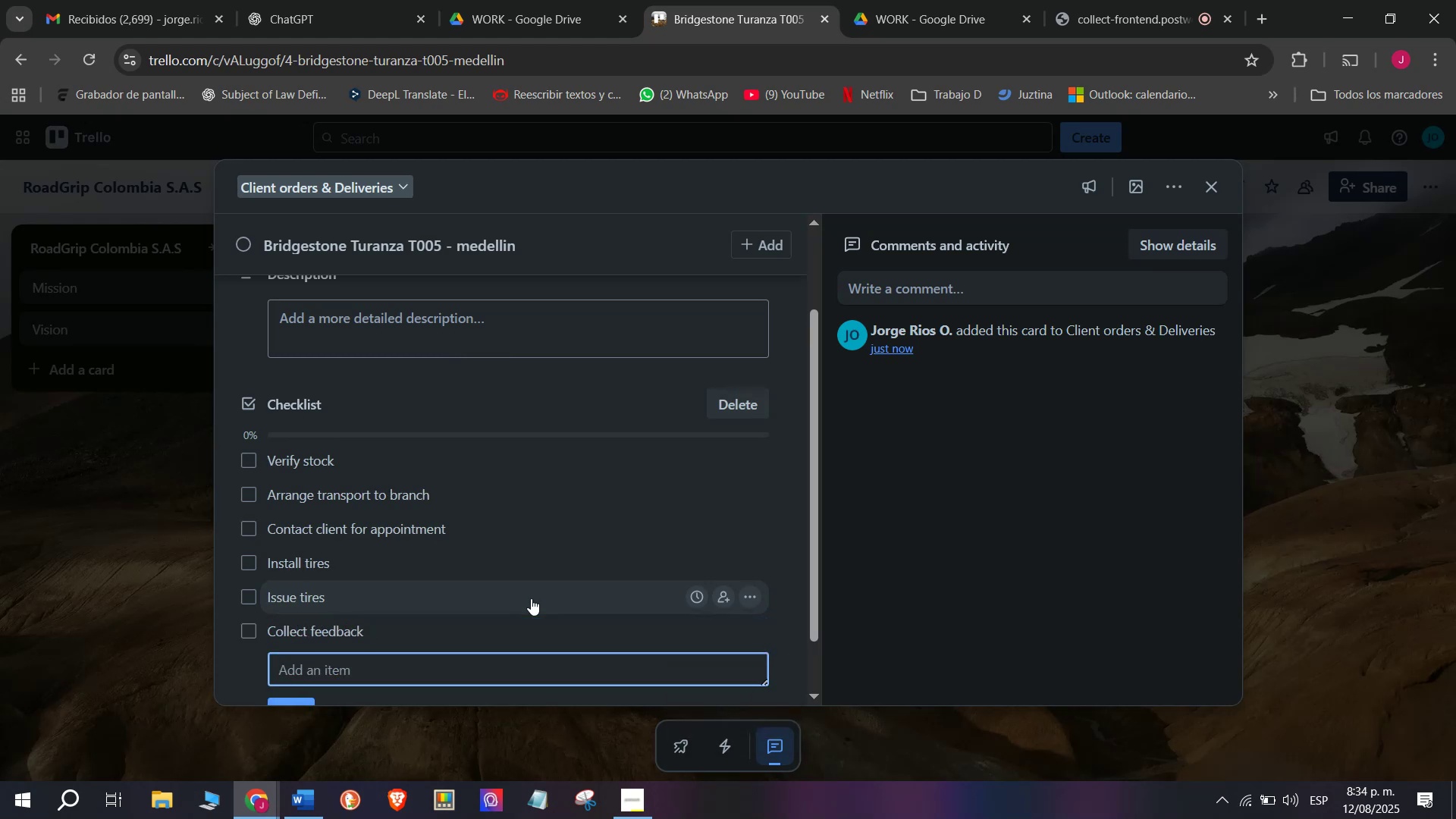 
scroll: coordinate [531, 598], scroll_direction: up, amount: 1.0
 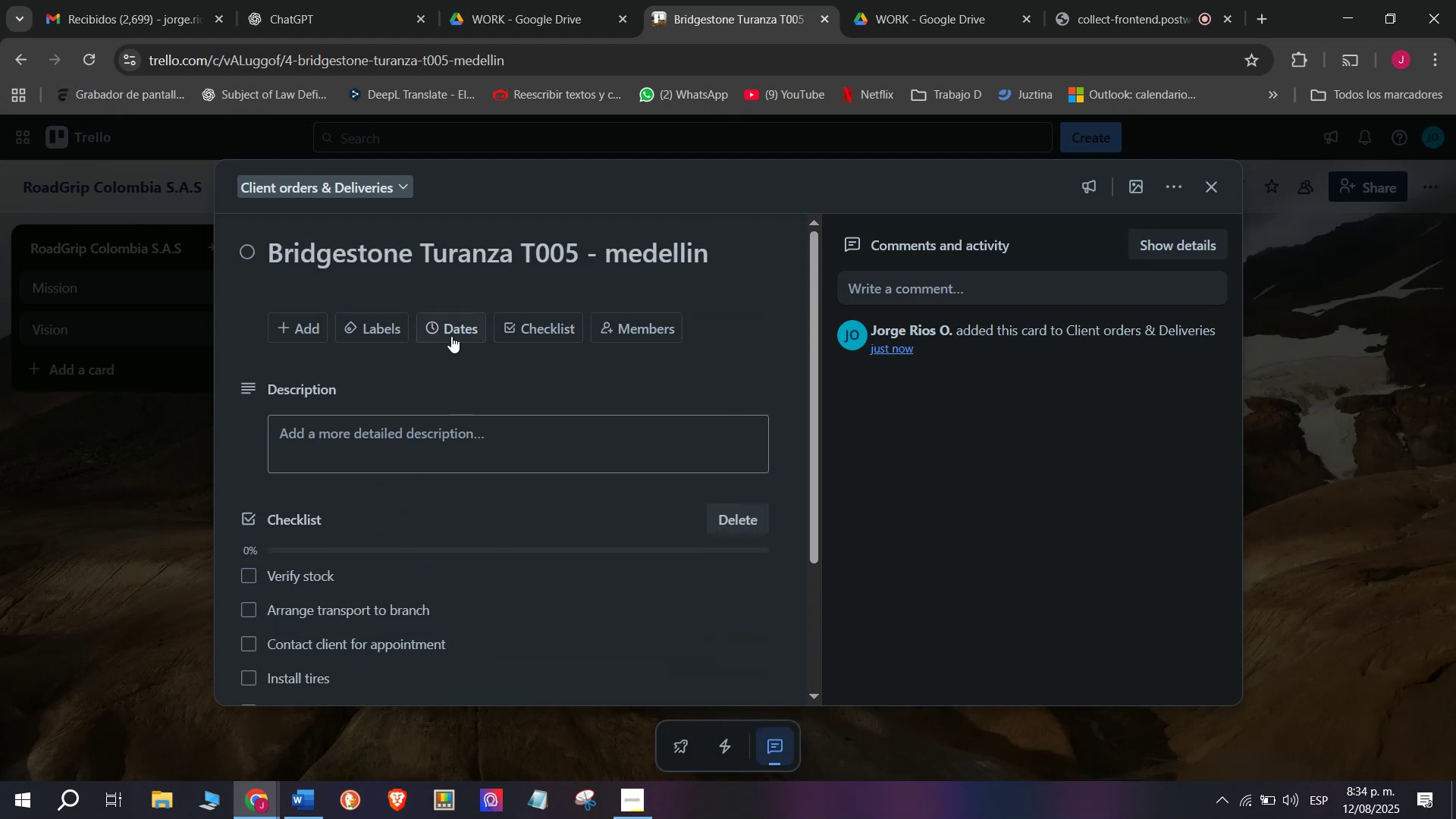 
mouse_move([402, 356])
 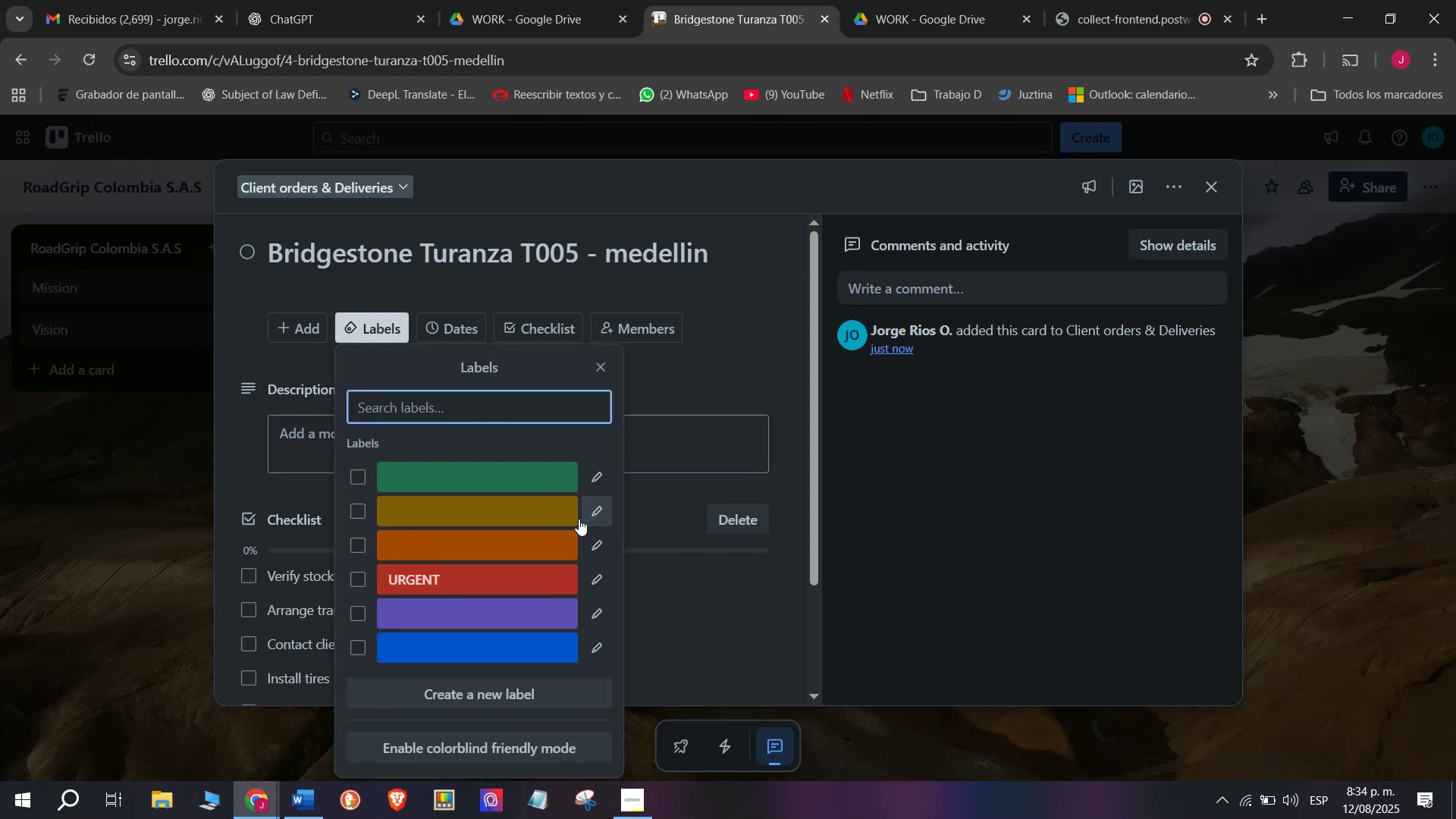 
left_click([594, 515])
 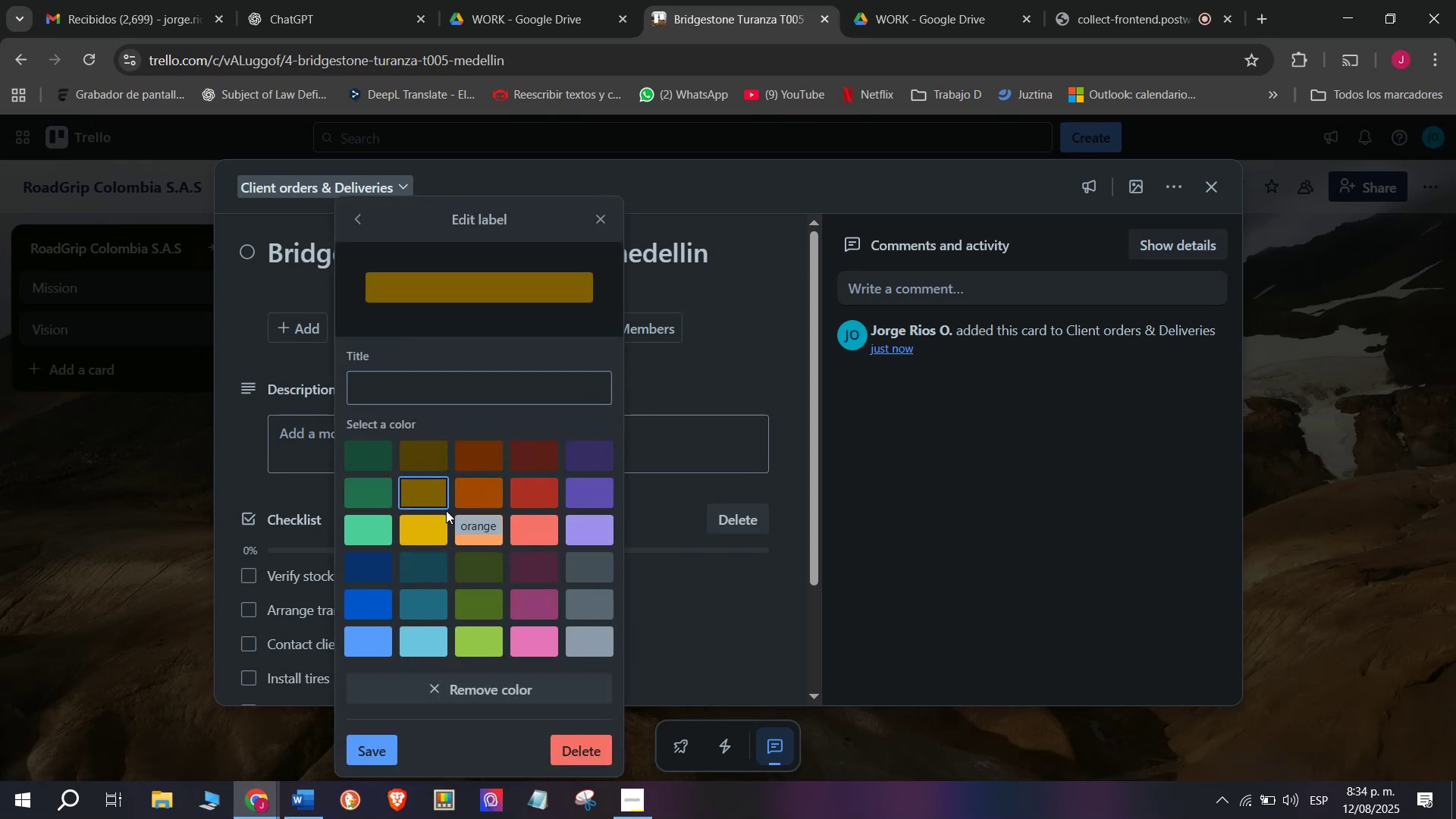 
left_click([435, 526])
 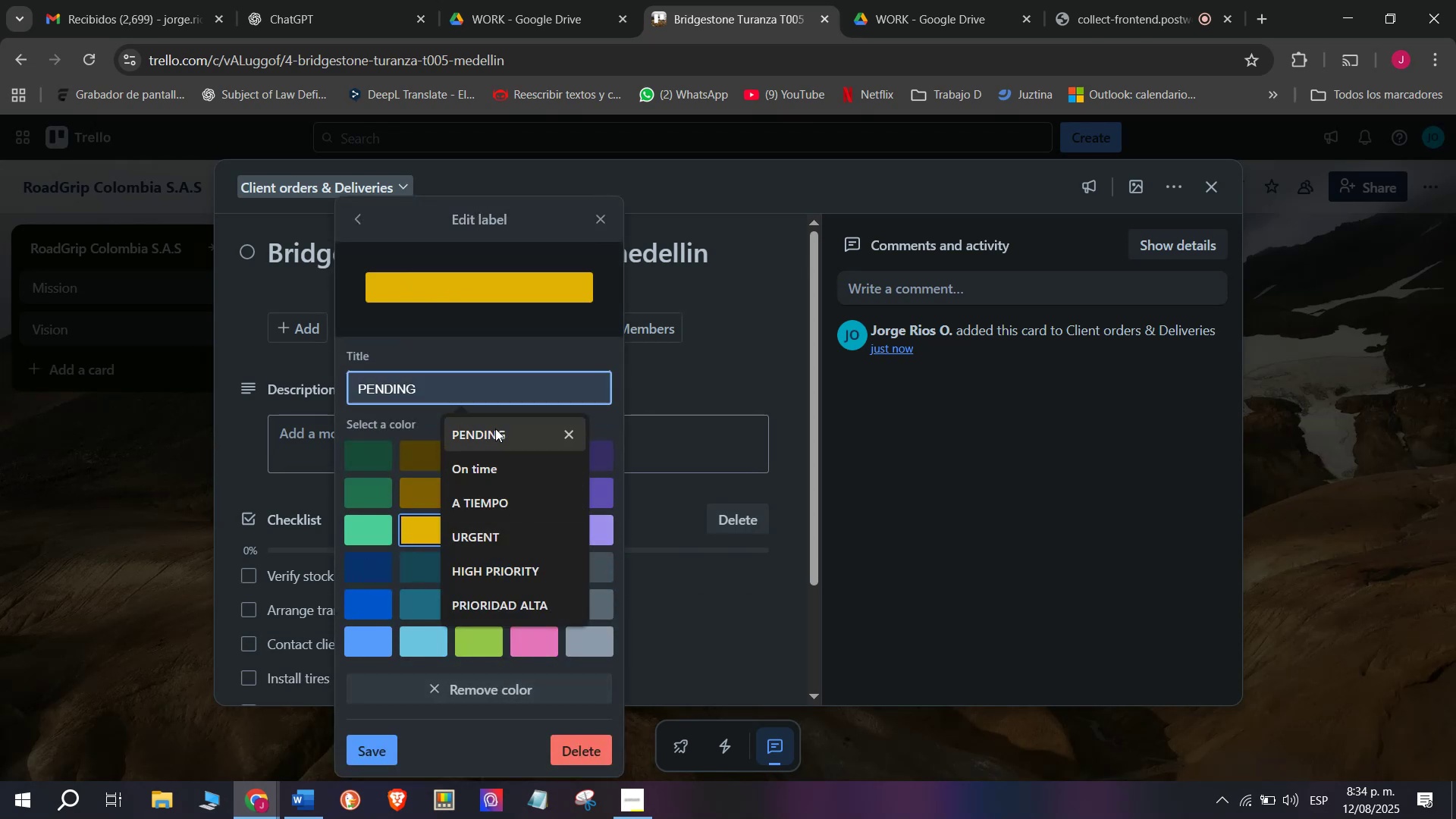 
left_click([381, 749])
 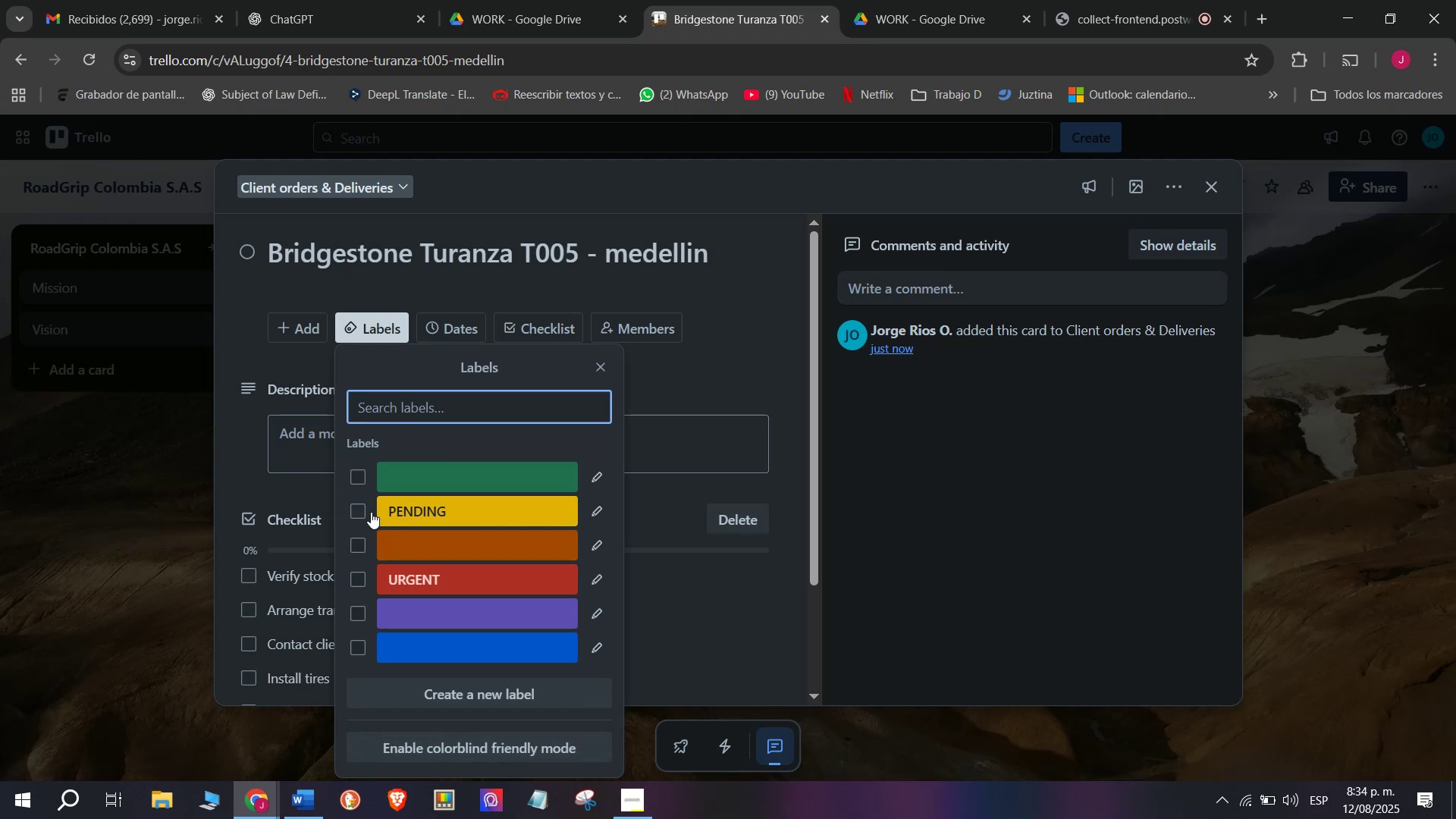 
left_click([441, 519])
 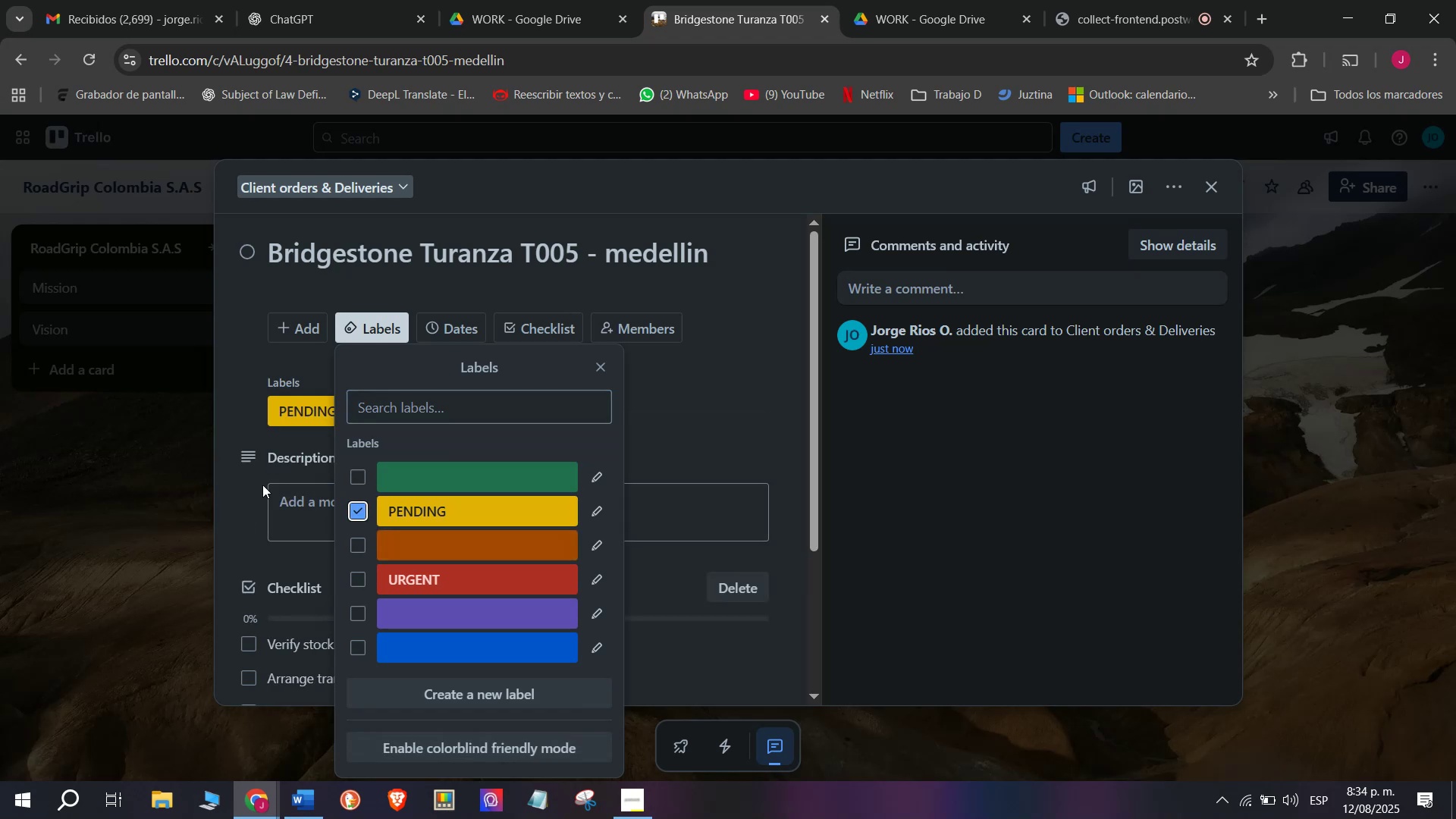 
left_click([262, 482])
 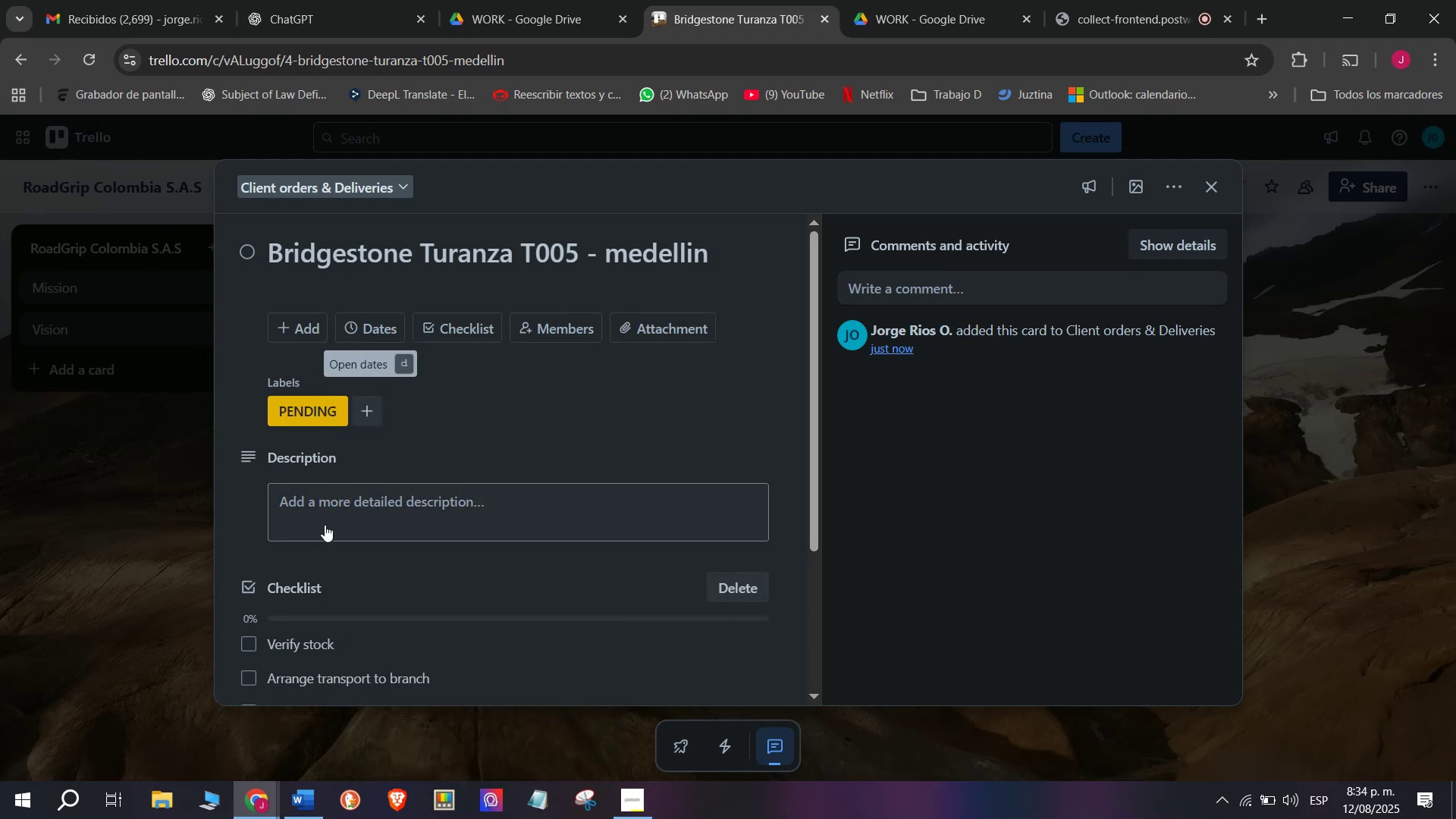 
scroll: coordinate [325, 524], scroll_direction: down, amount: 2.0
 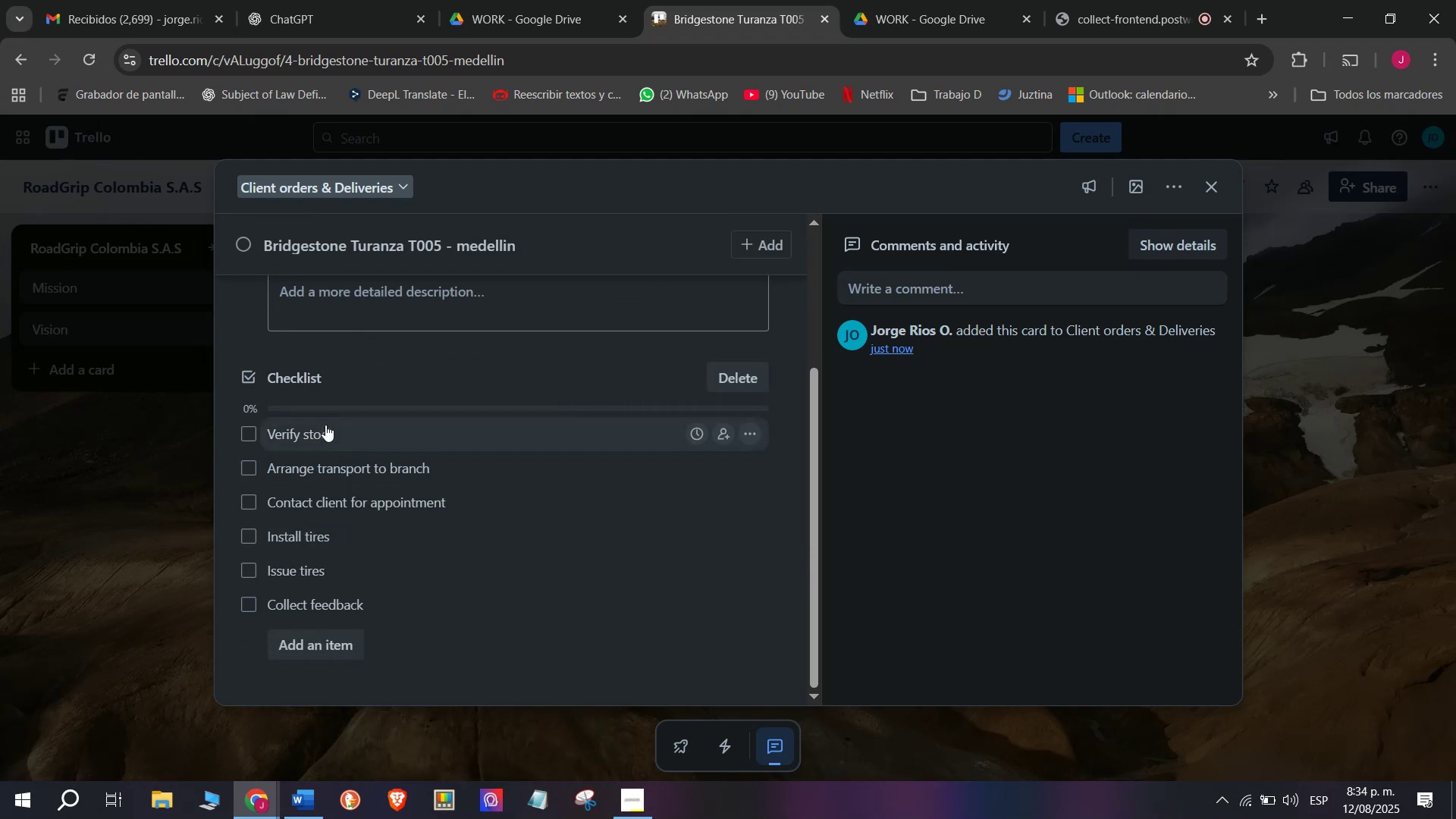 
scroll: coordinate [325, 423], scroll_direction: up, amount: 3.0
 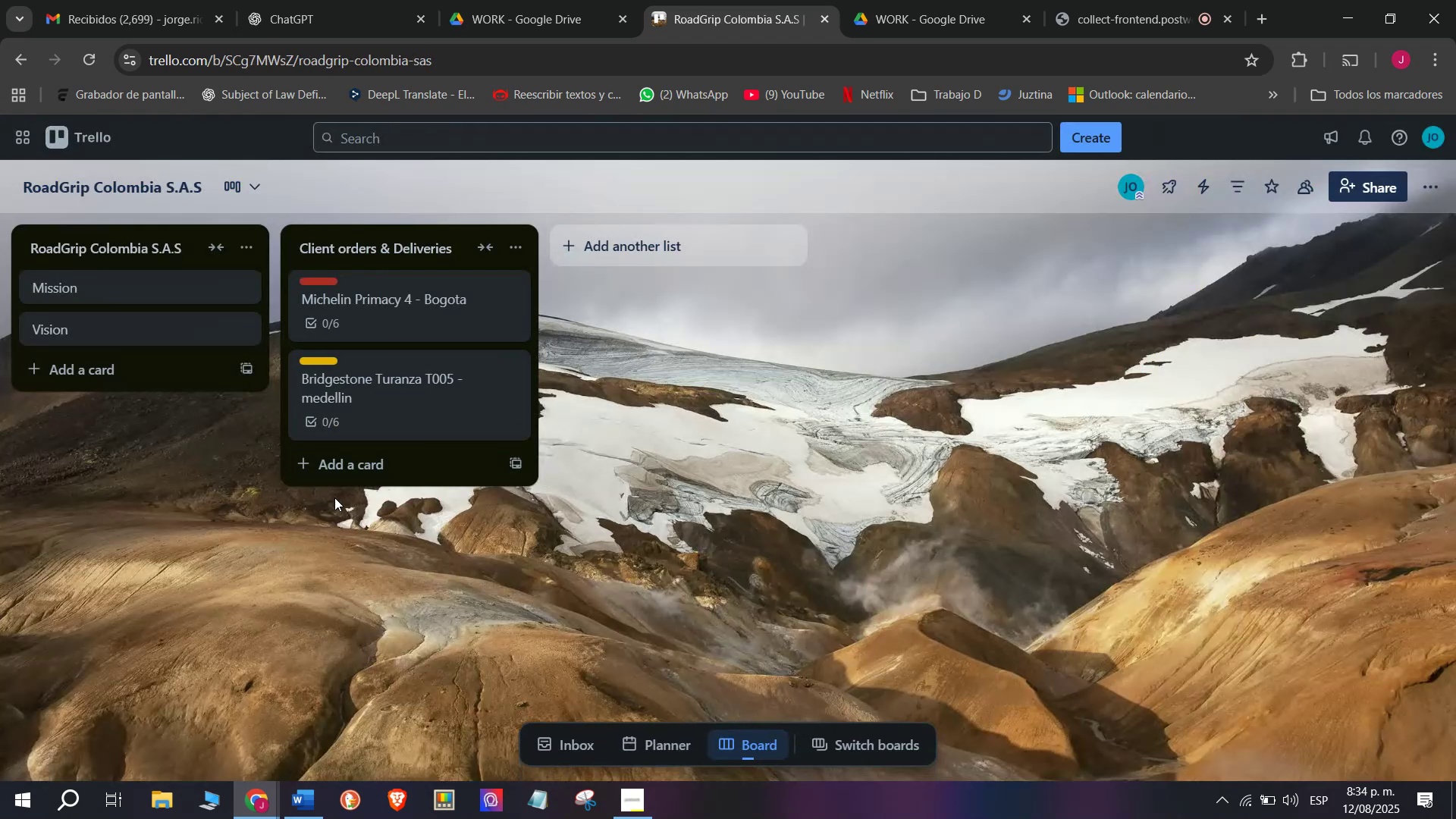 
left_click([348, 469])
 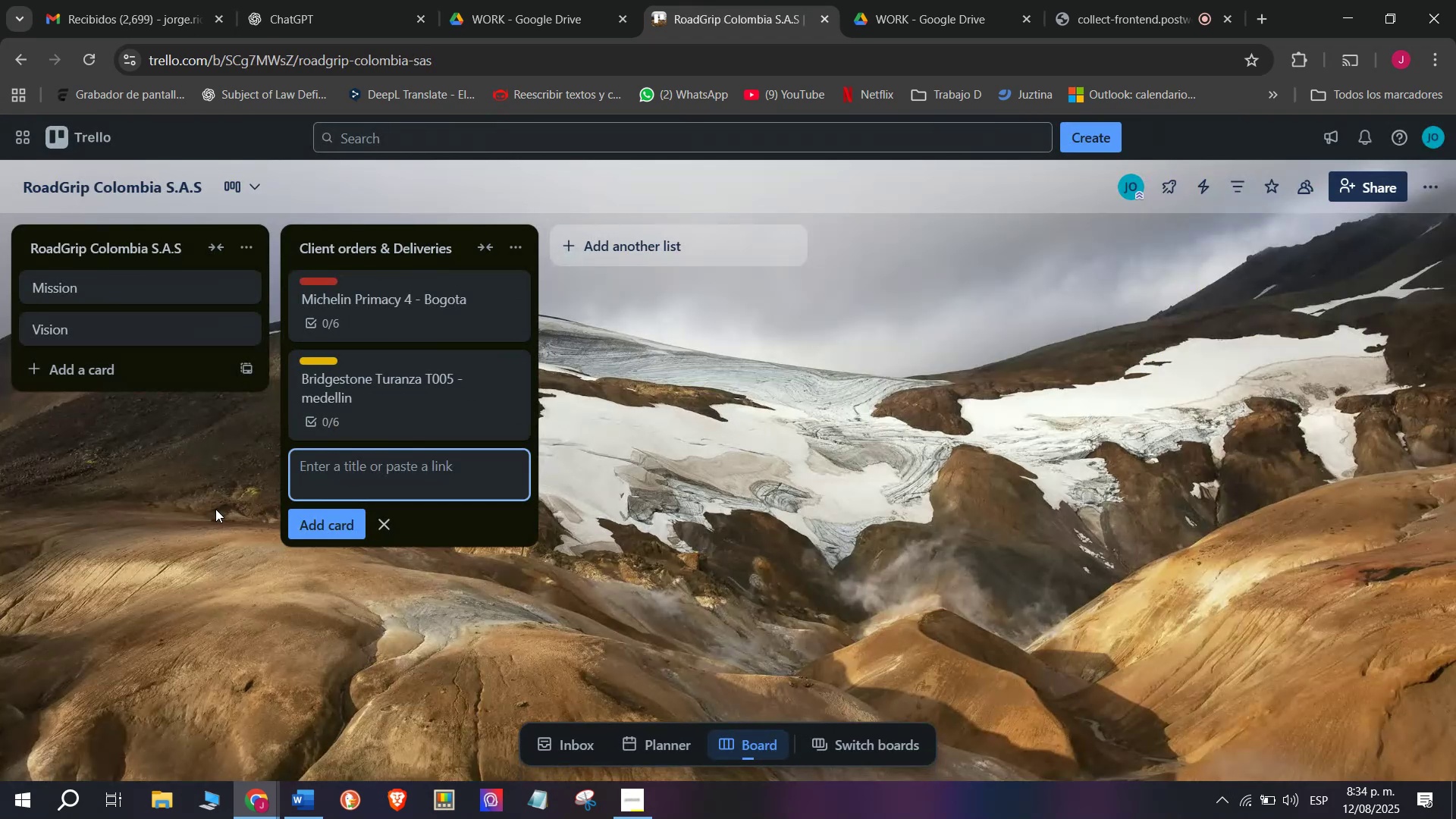 
type(Pire)
 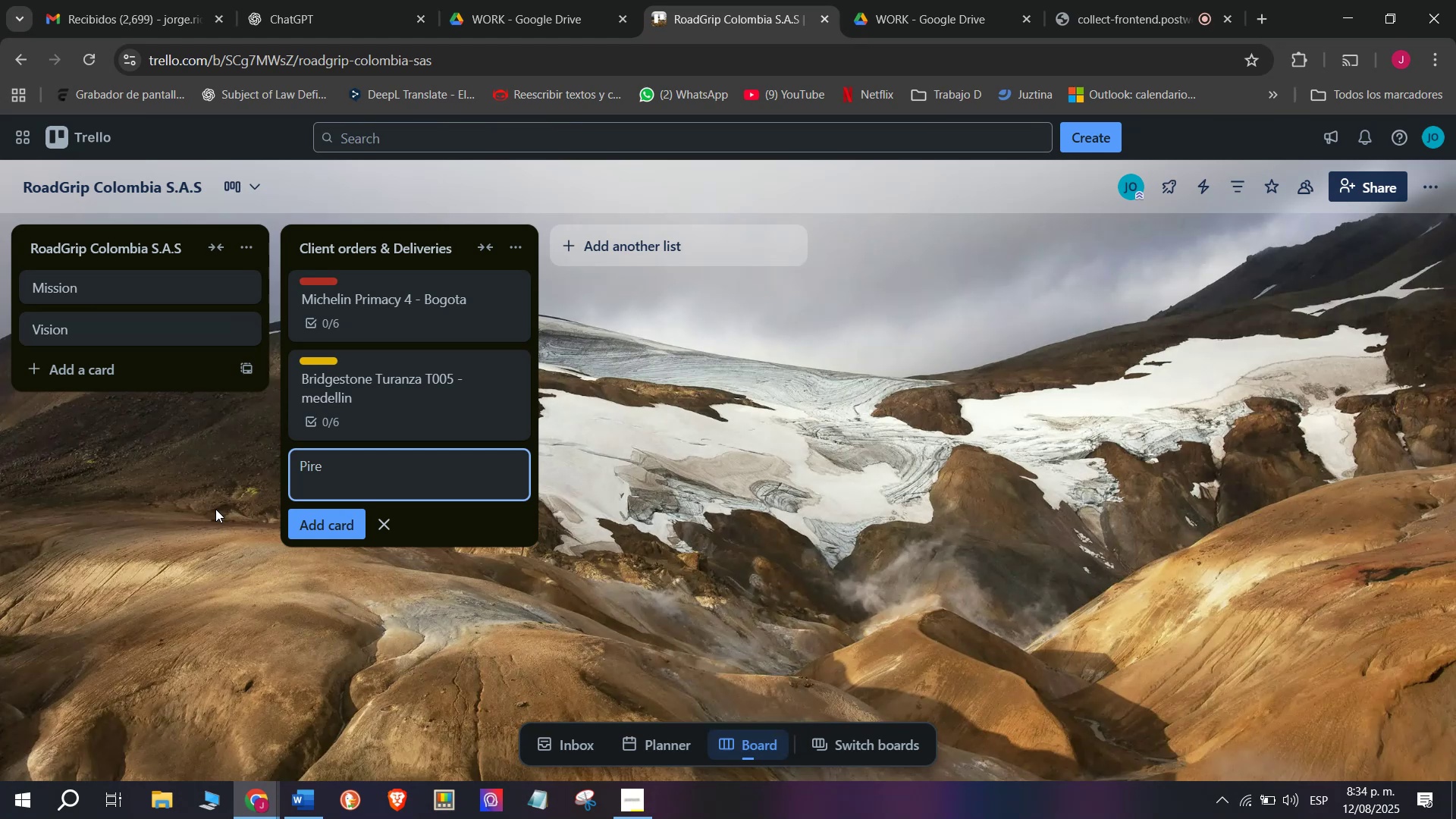 
wait(6.11)
 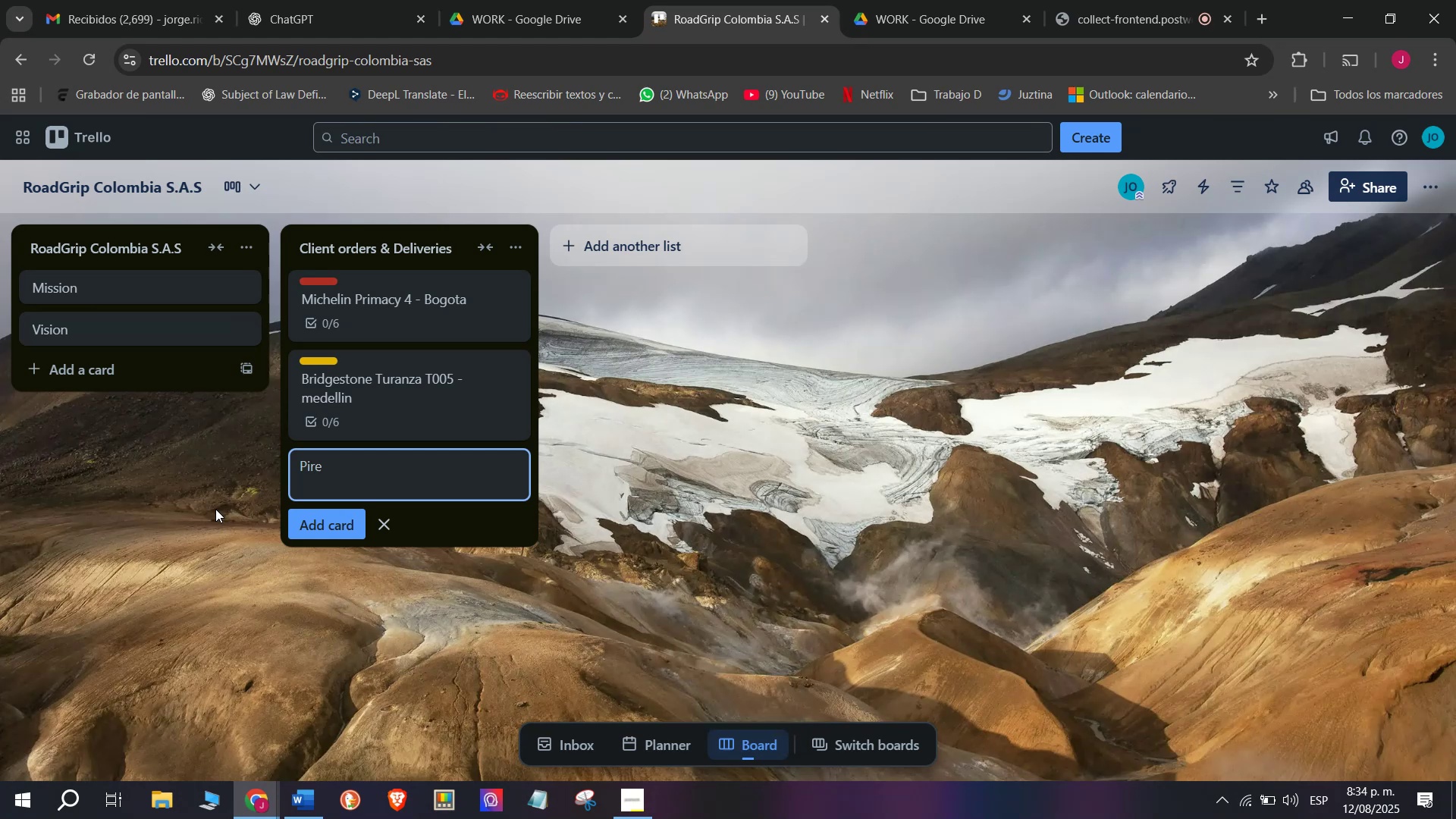 
type(lli Scorpion Verde - cali )
 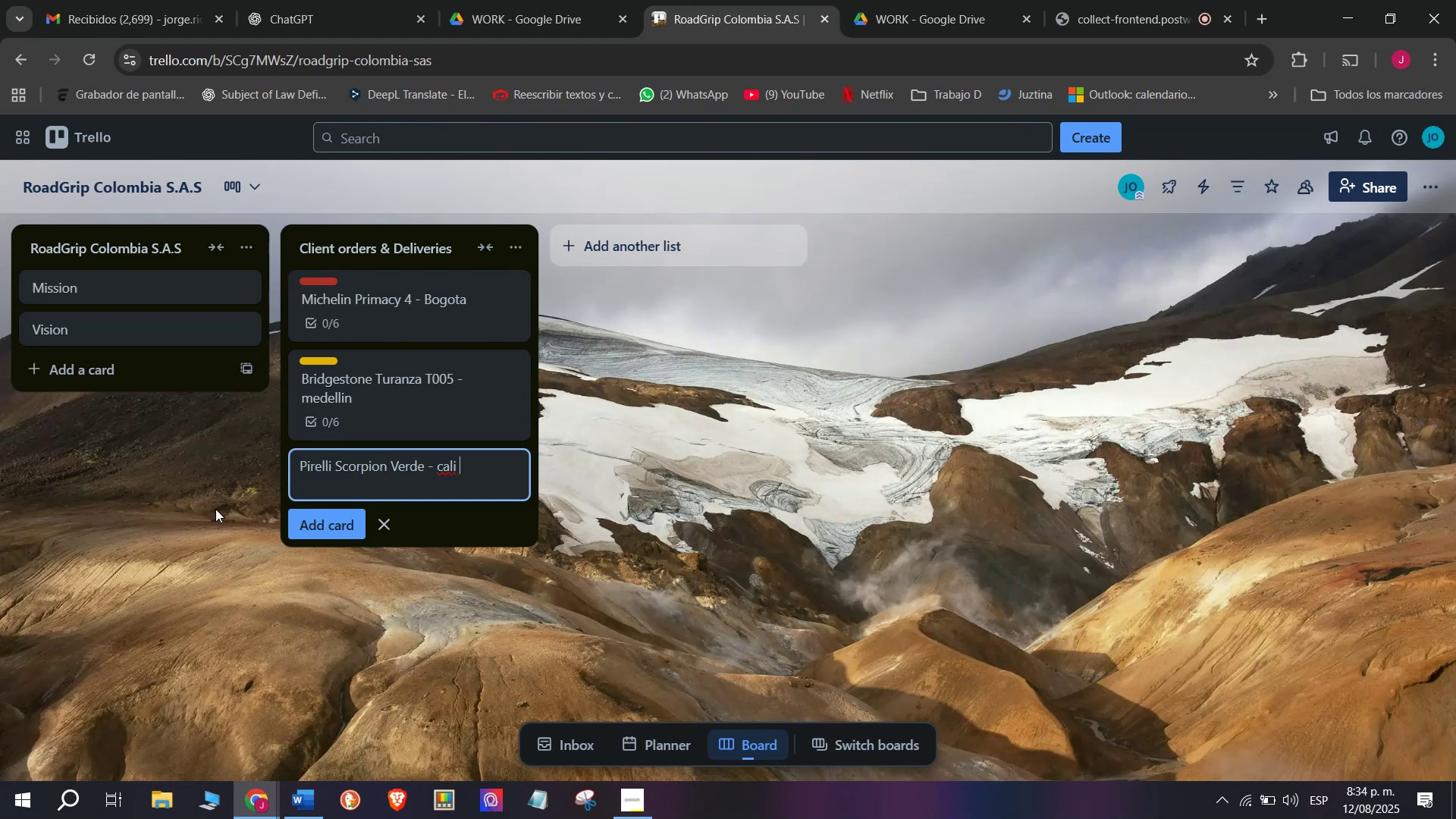 
key(Enter)
 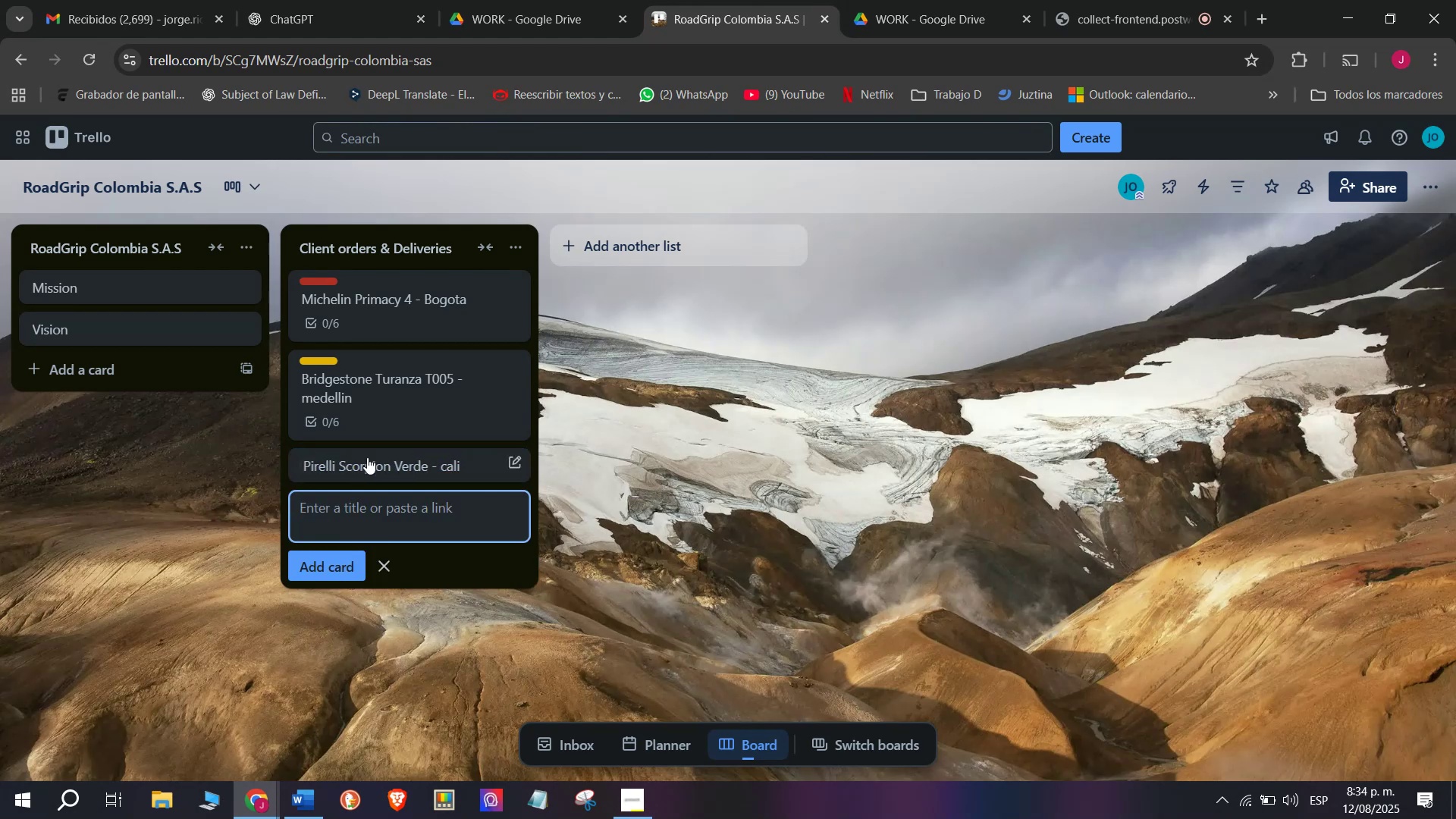 
left_click([383, 469])
 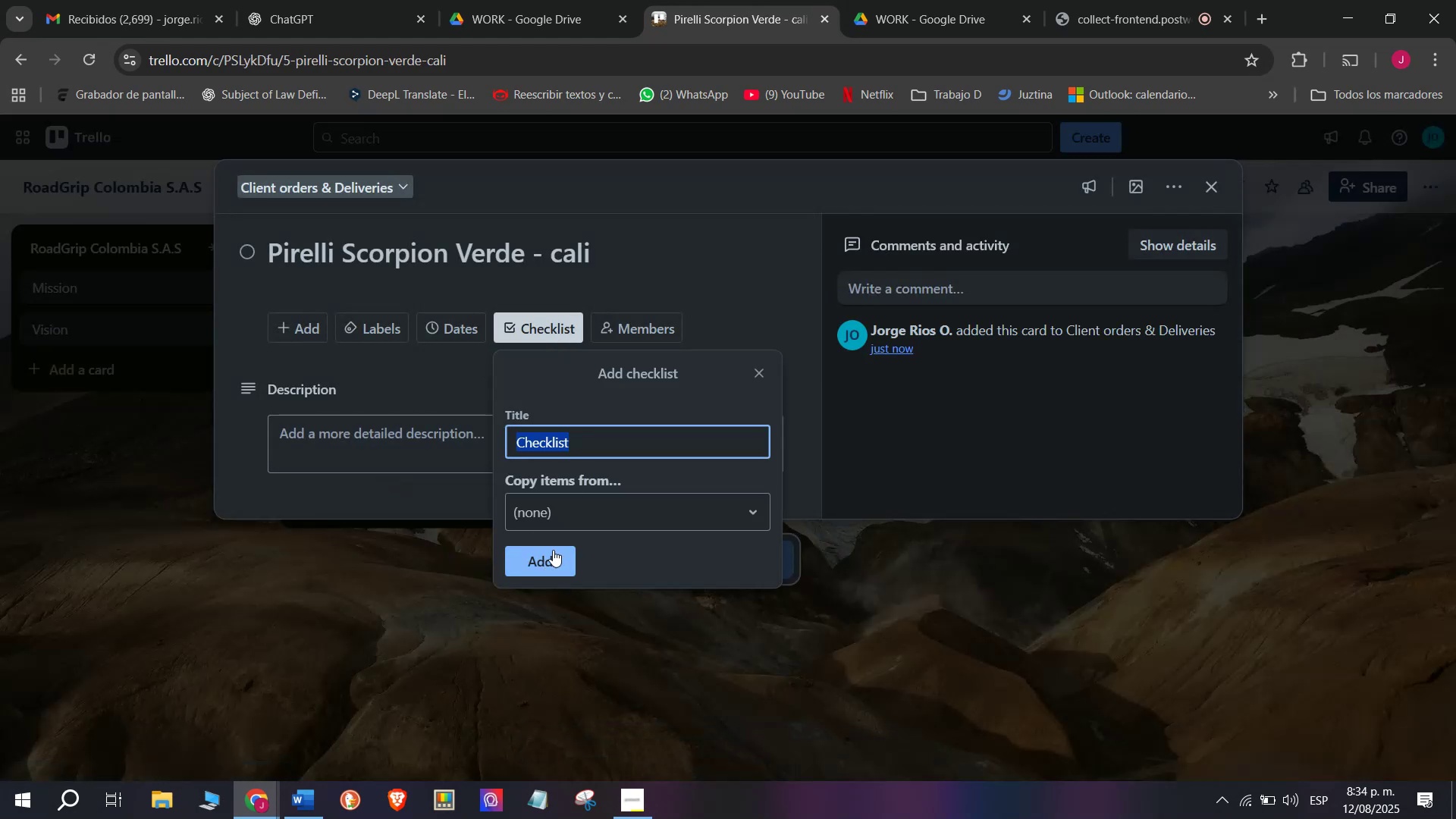 
wait(5.01)
 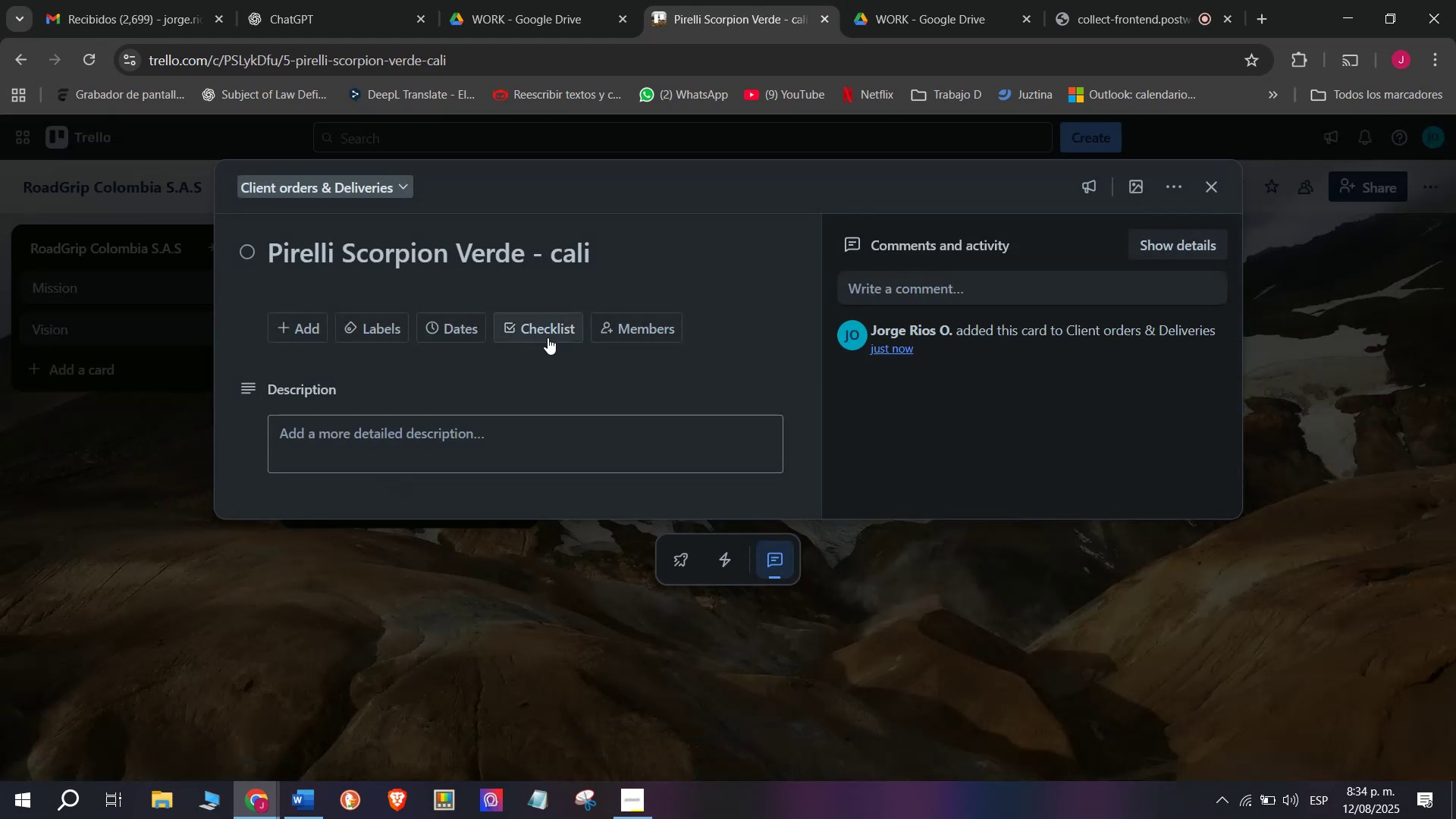 
left_click([548, 558])
 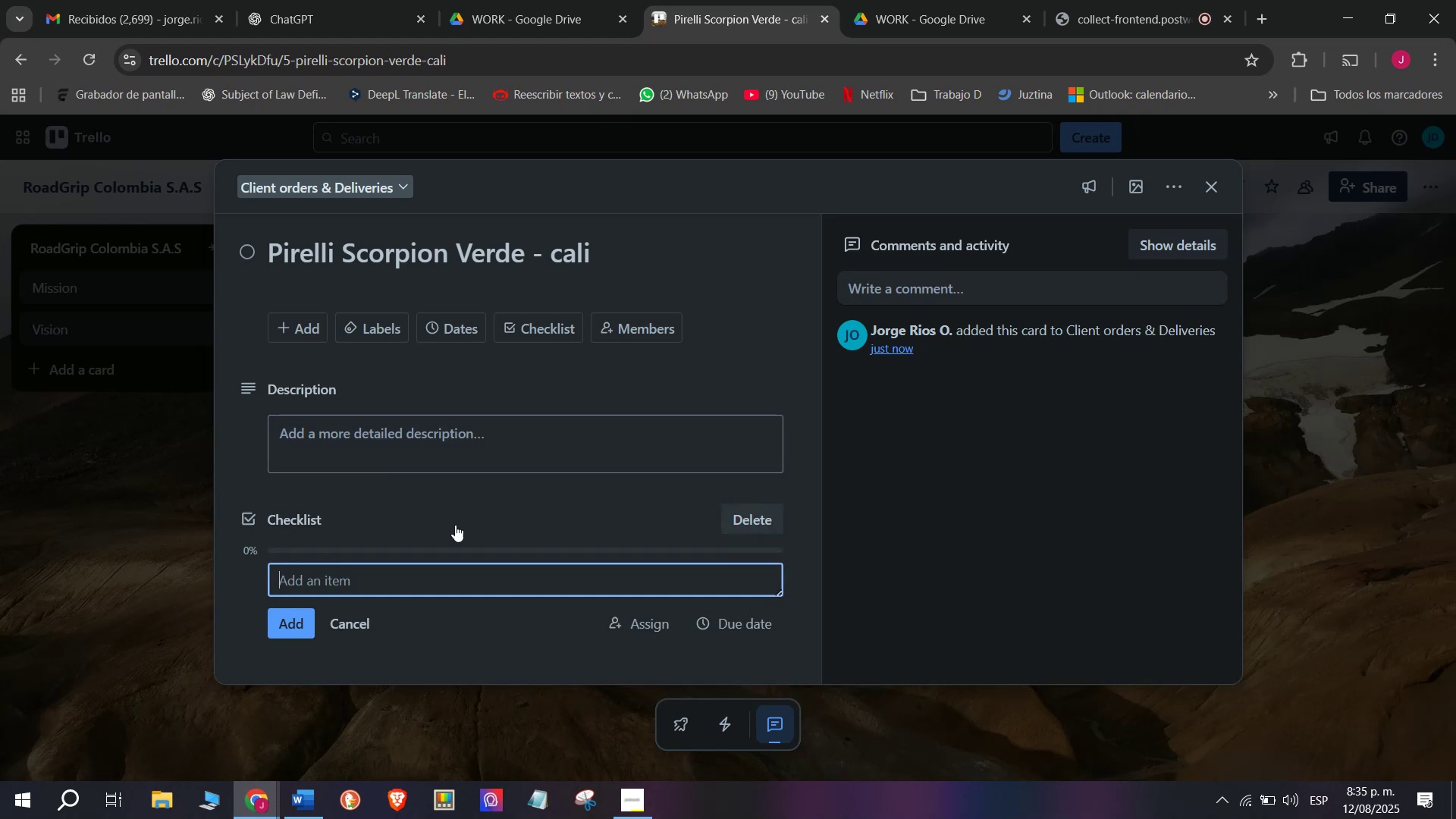 
scroll: coordinate [485, 568], scroll_direction: down, amount: 4.0
 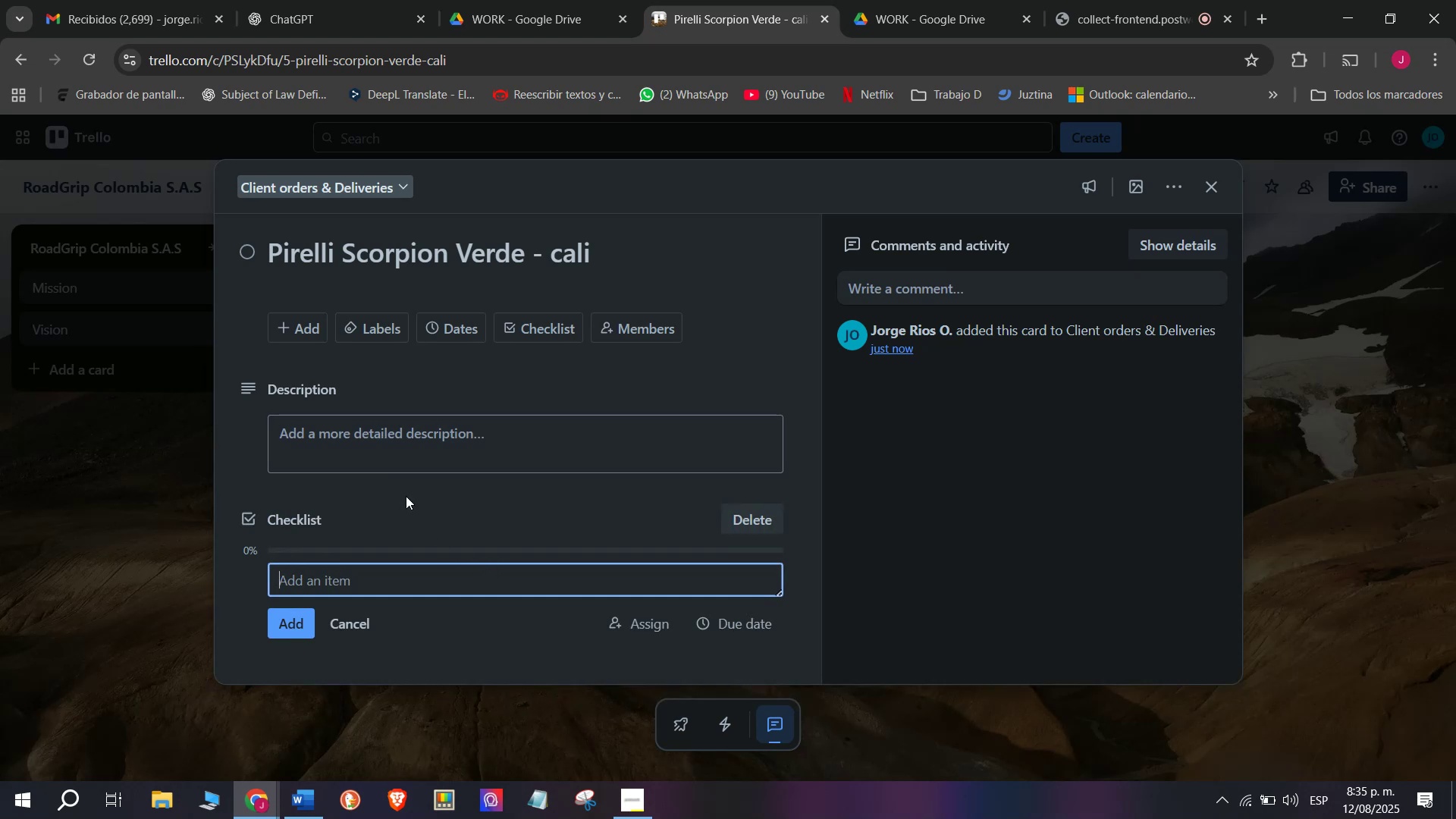 
wait(11.51)
 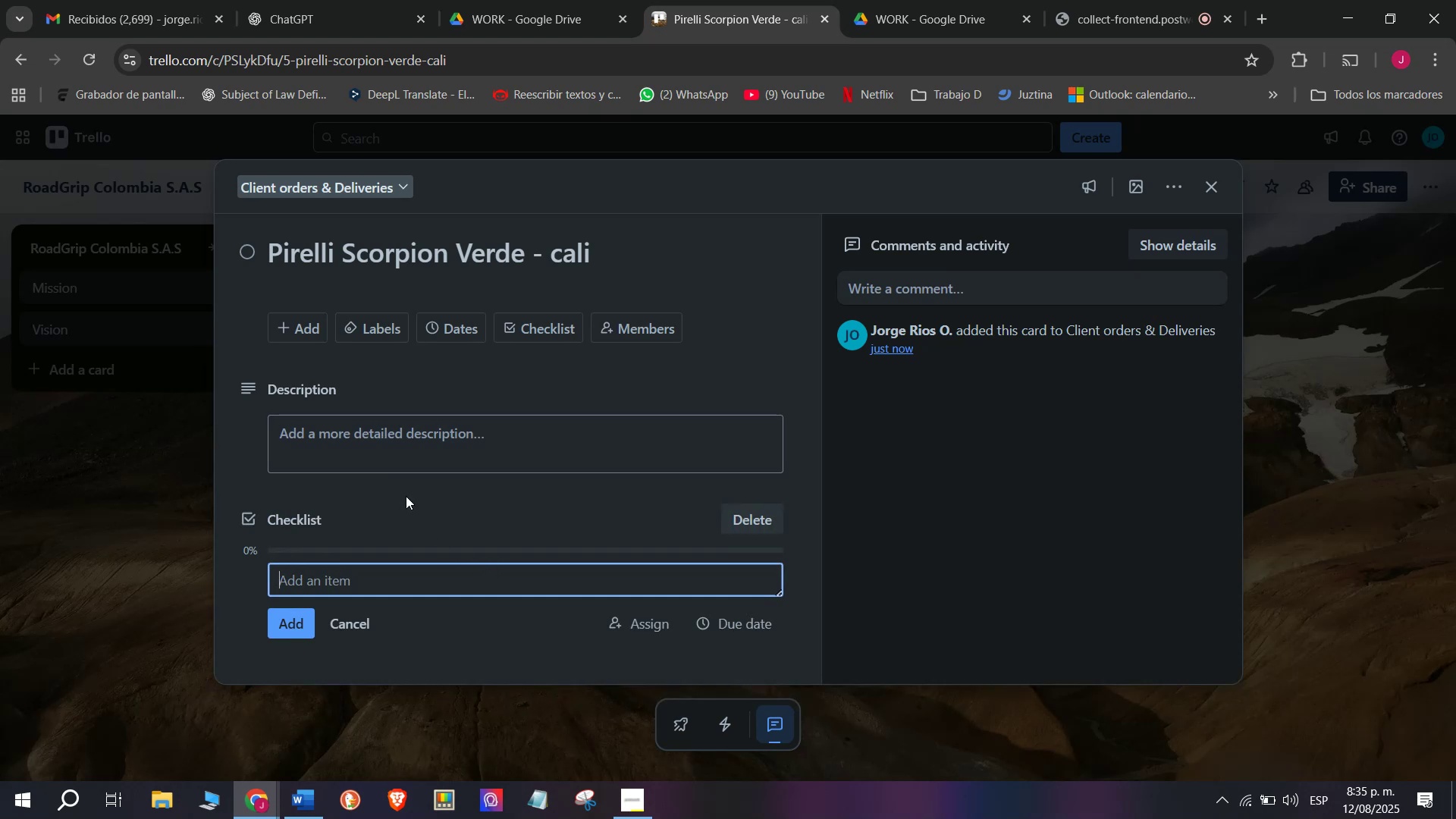 
type(Review prder)
 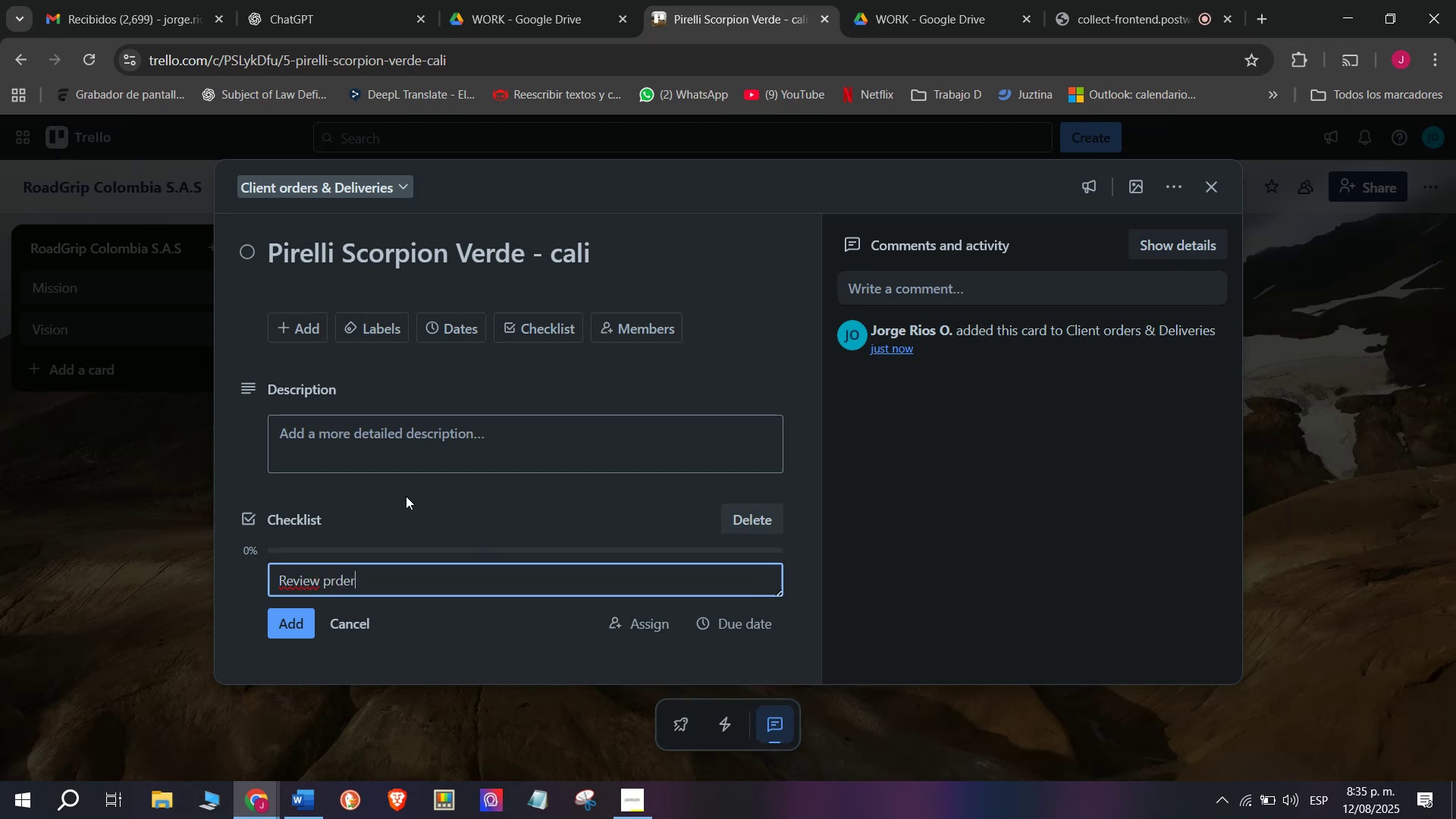 
key(Enter)
 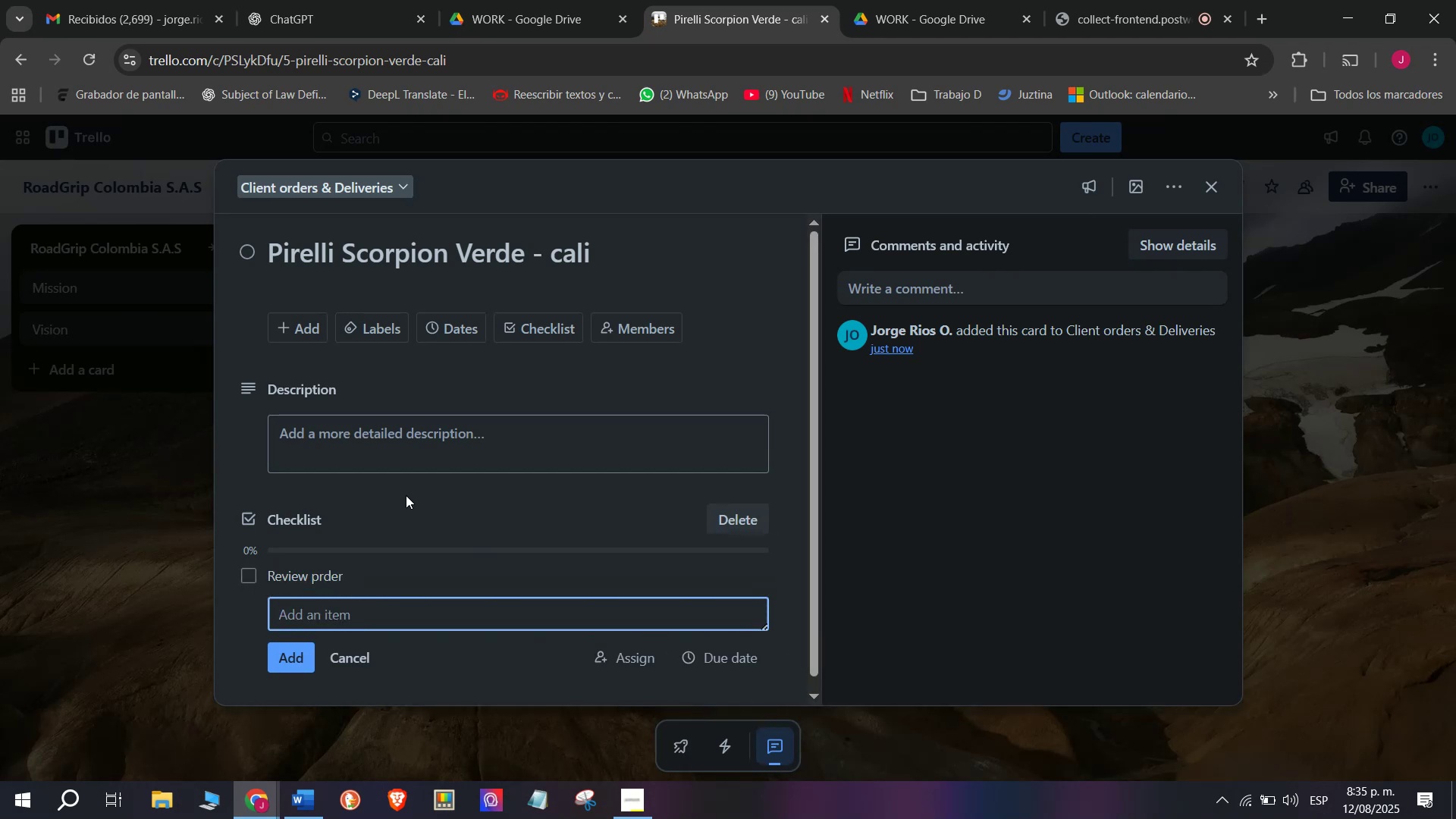 
left_click([368, 588])
 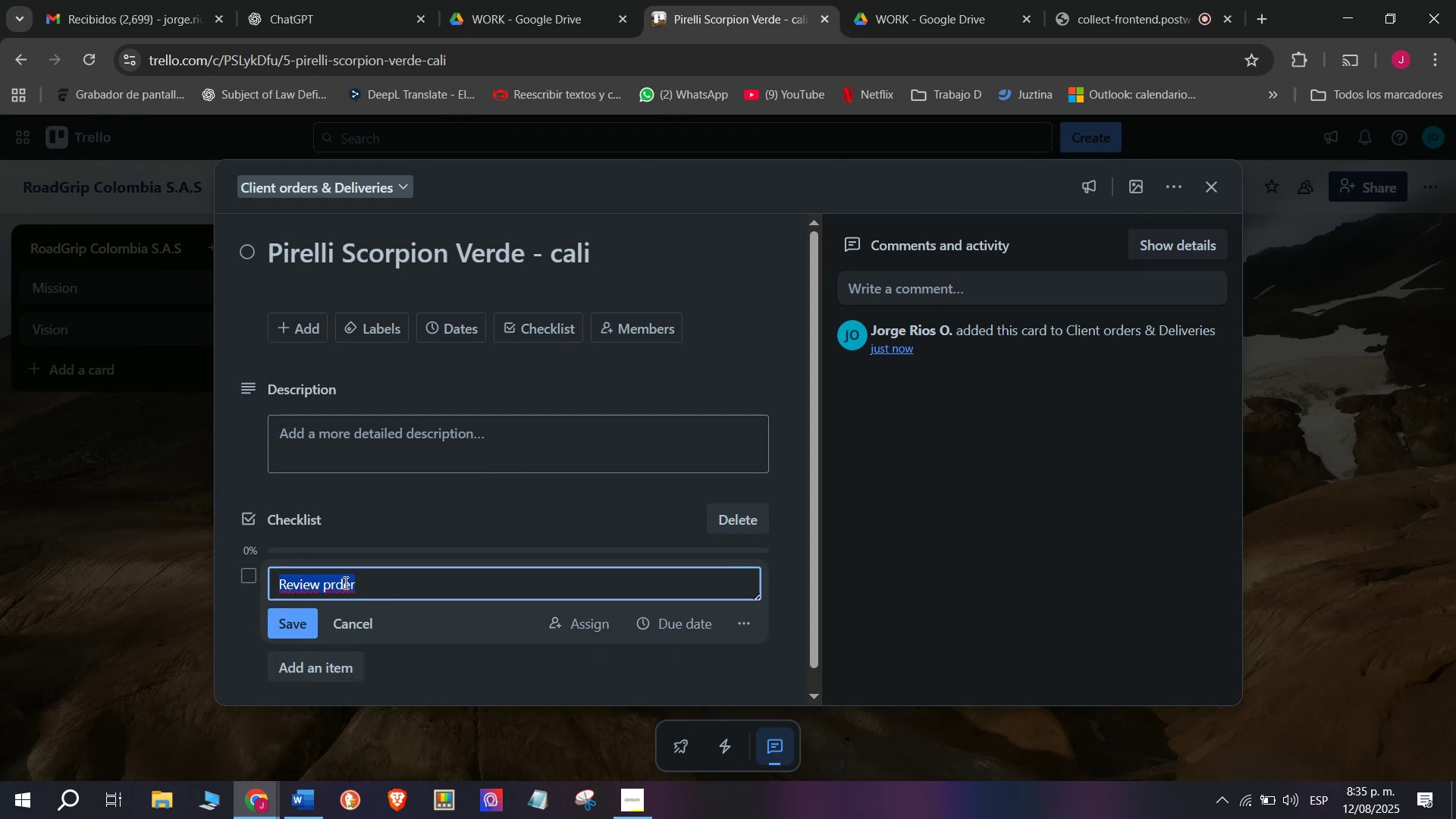 
left_click([344, 581])
 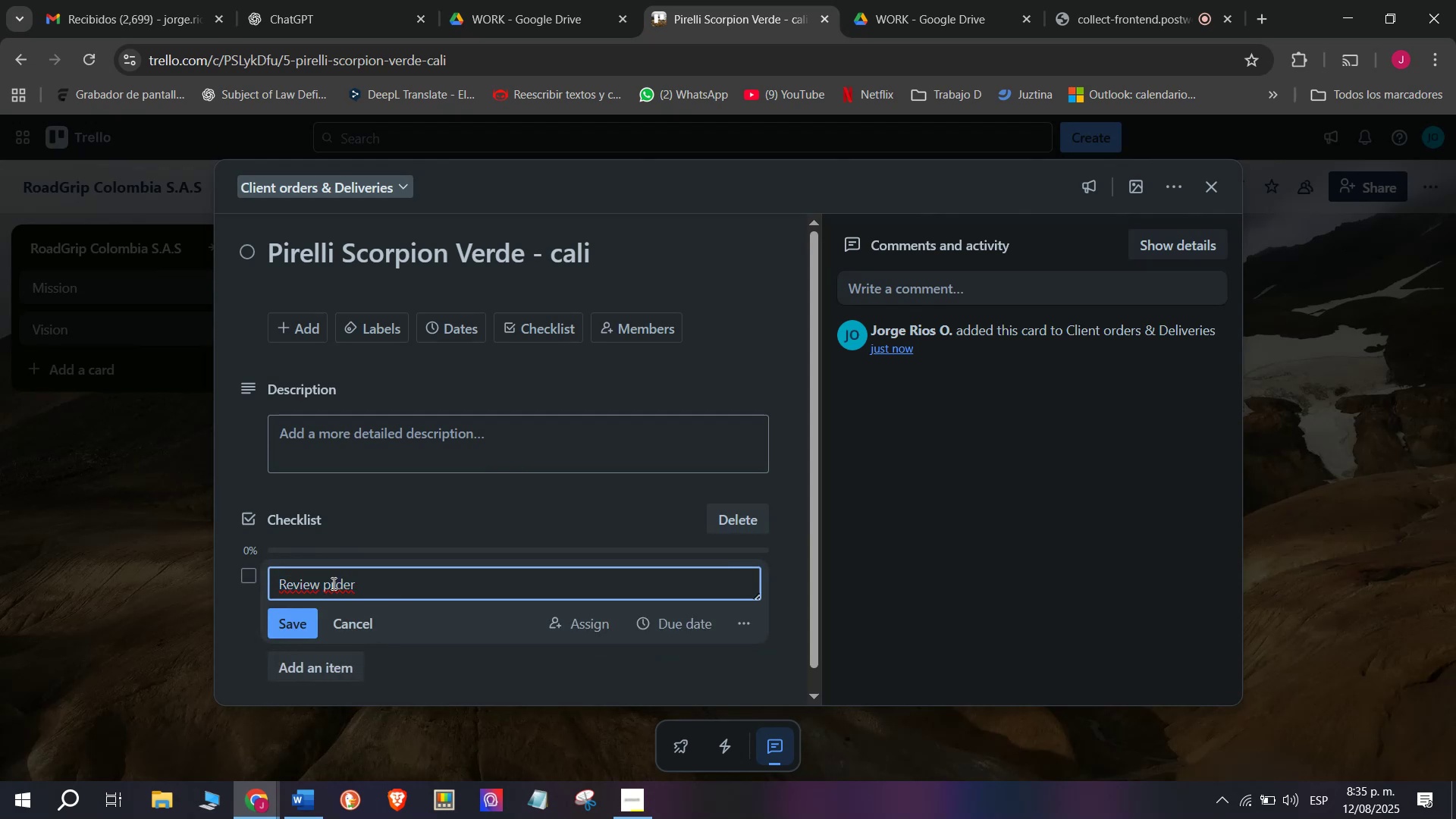 
left_click([332, 583])
 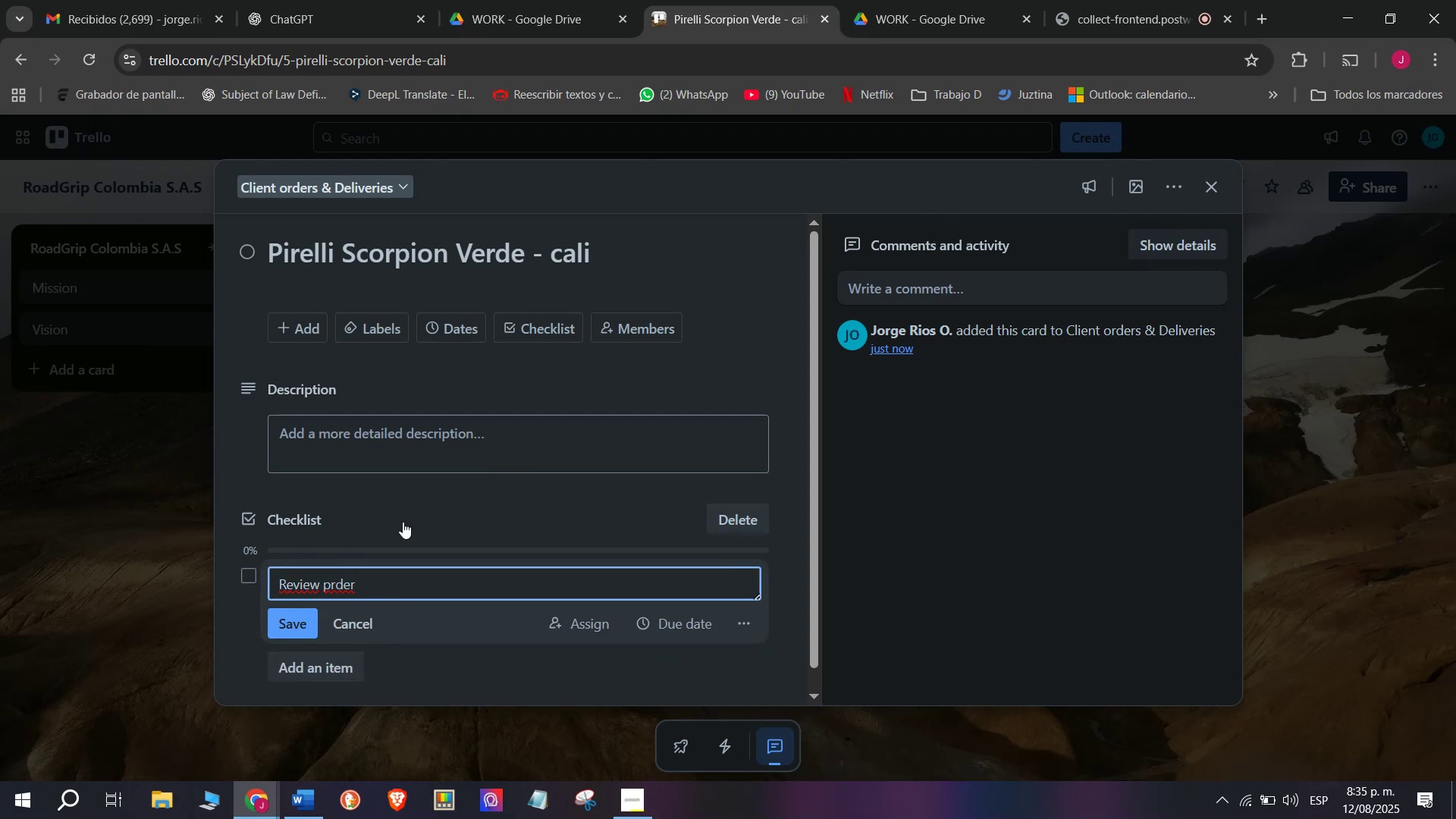 
key(Backspace)
 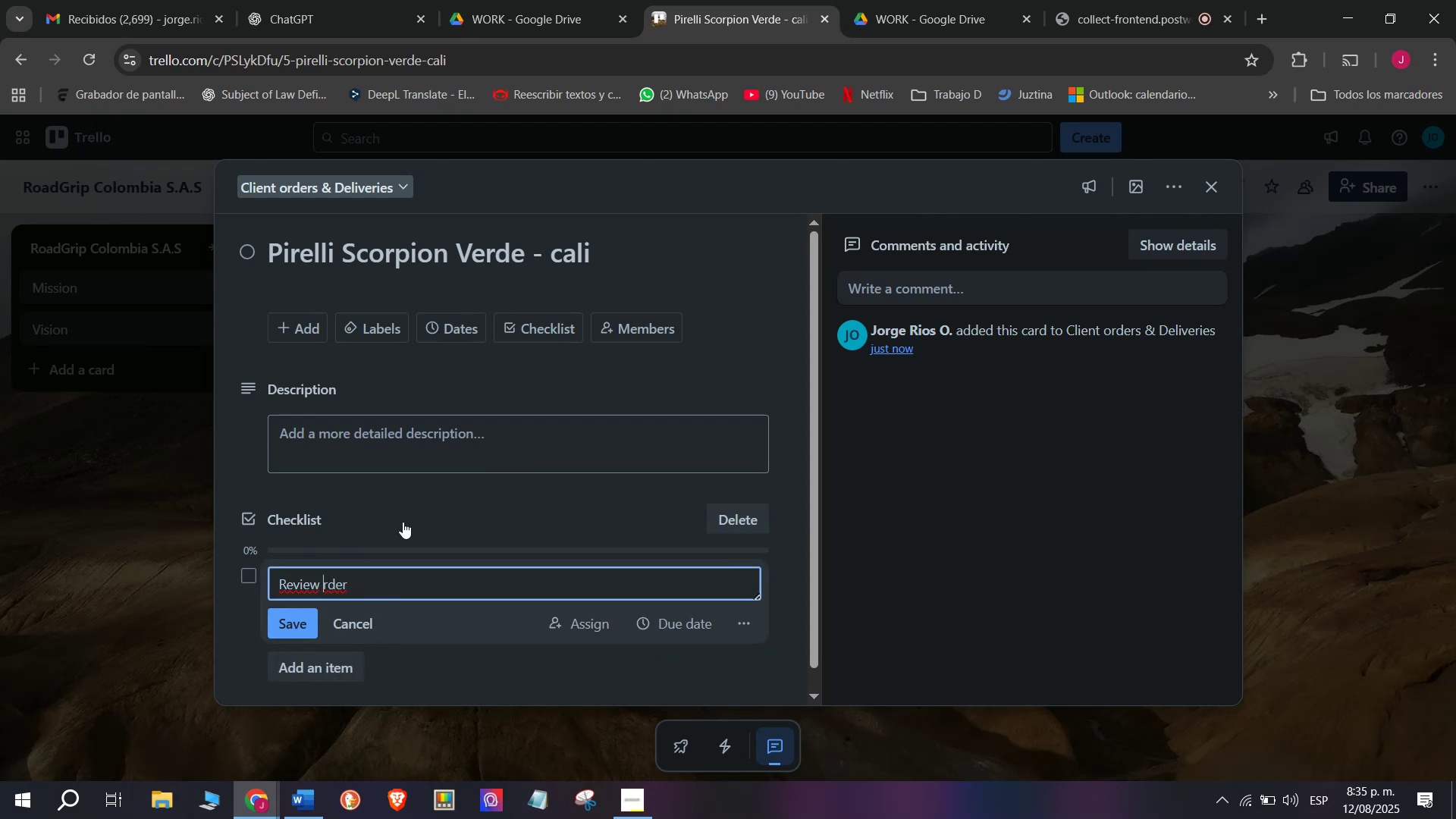 
key(O)
 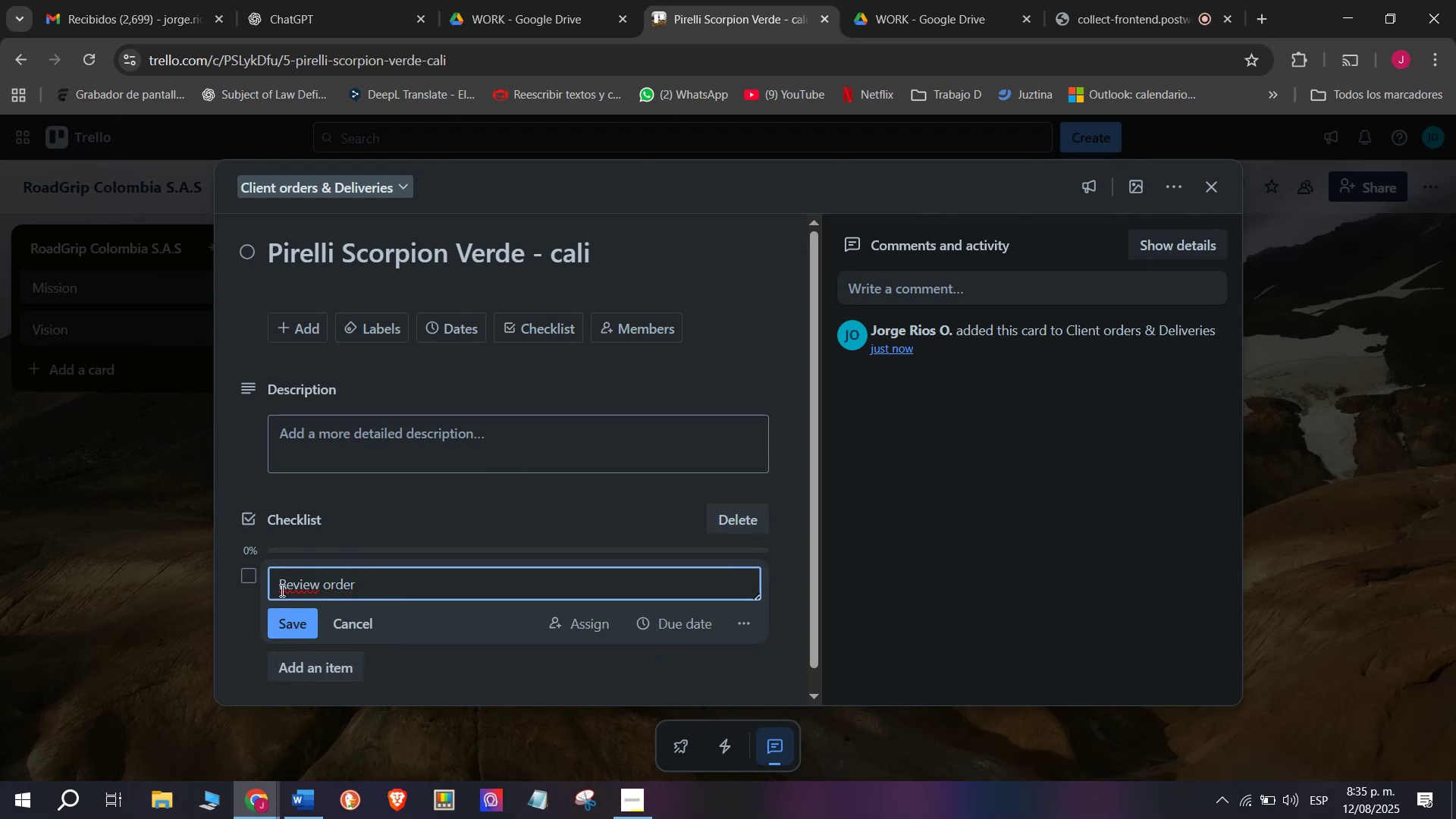 
left_click([290, 615])
 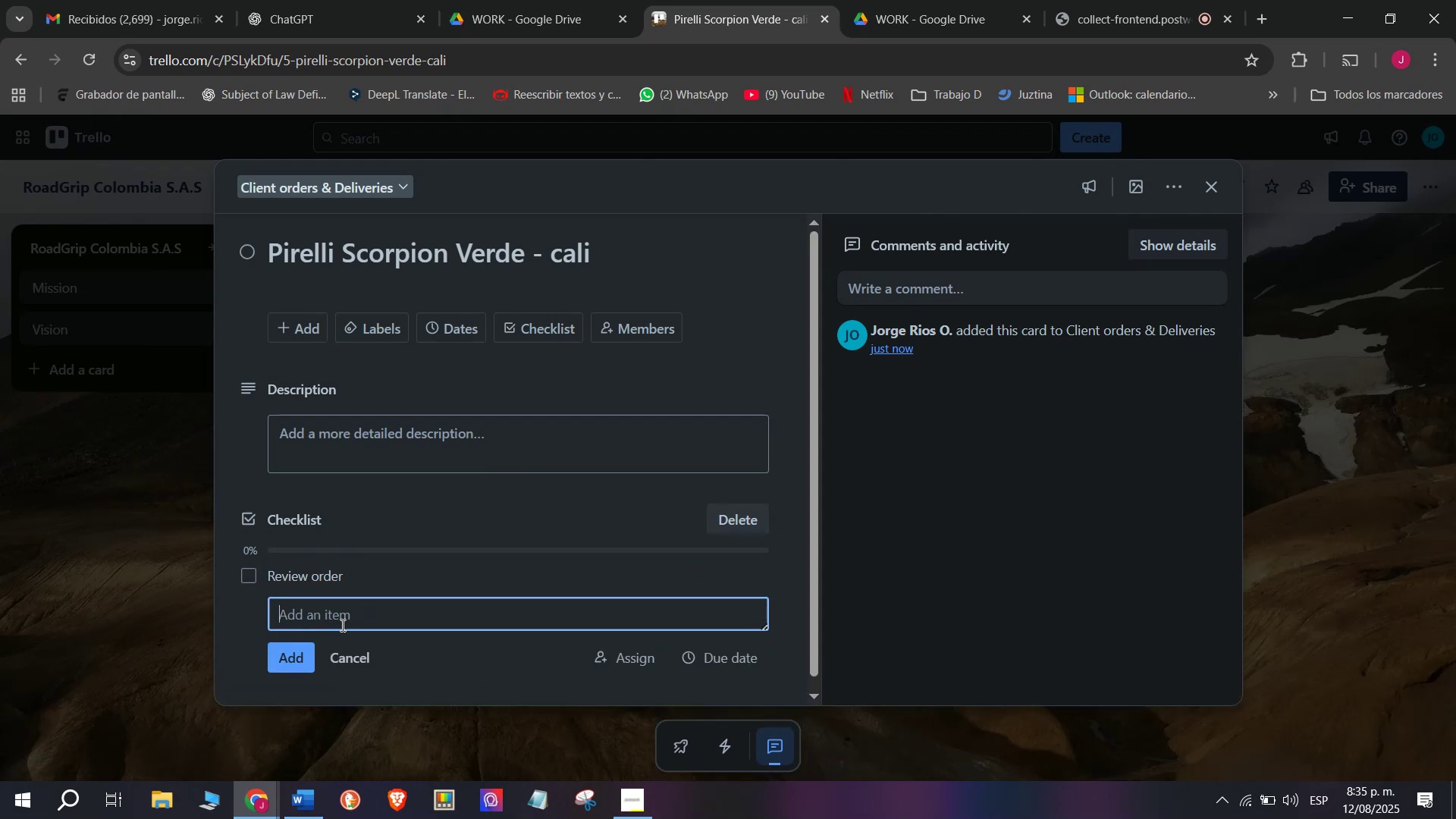 
type(Check accessoriwes)
key(Backspace)
key(Backspace)
key(Backspace)
type(es)
 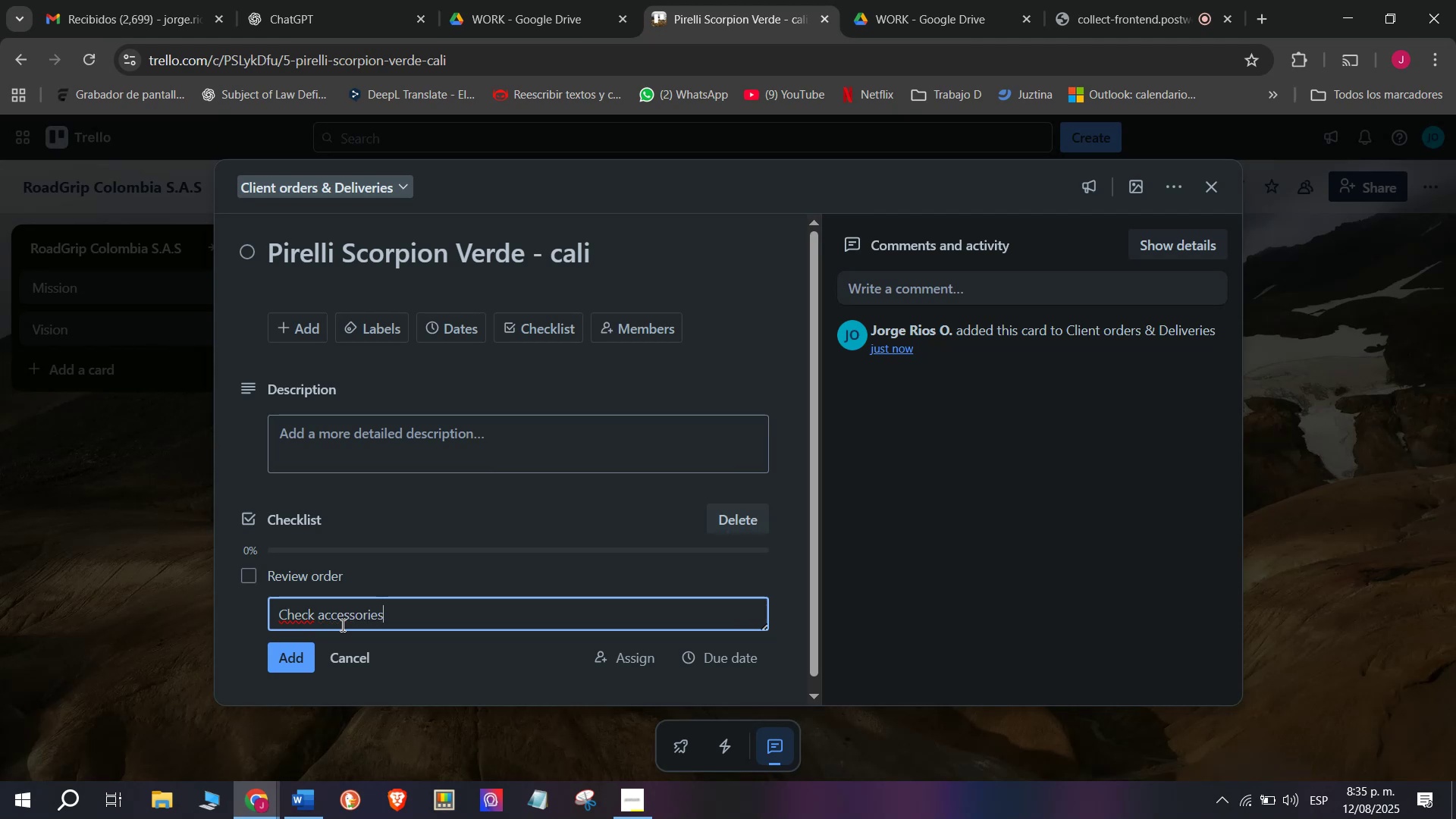 
key(Enter)
 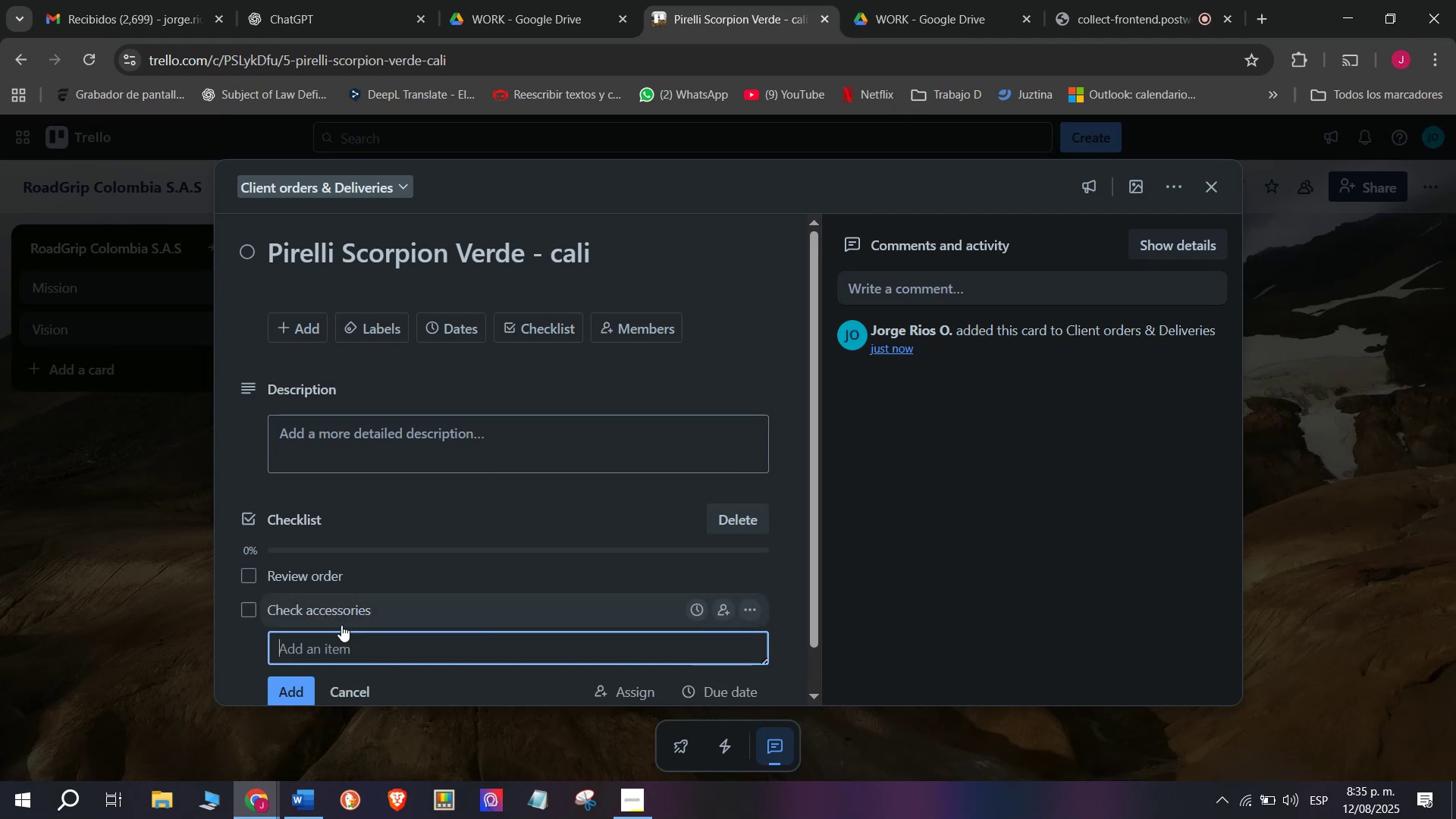 
type(Prepare shipment)
 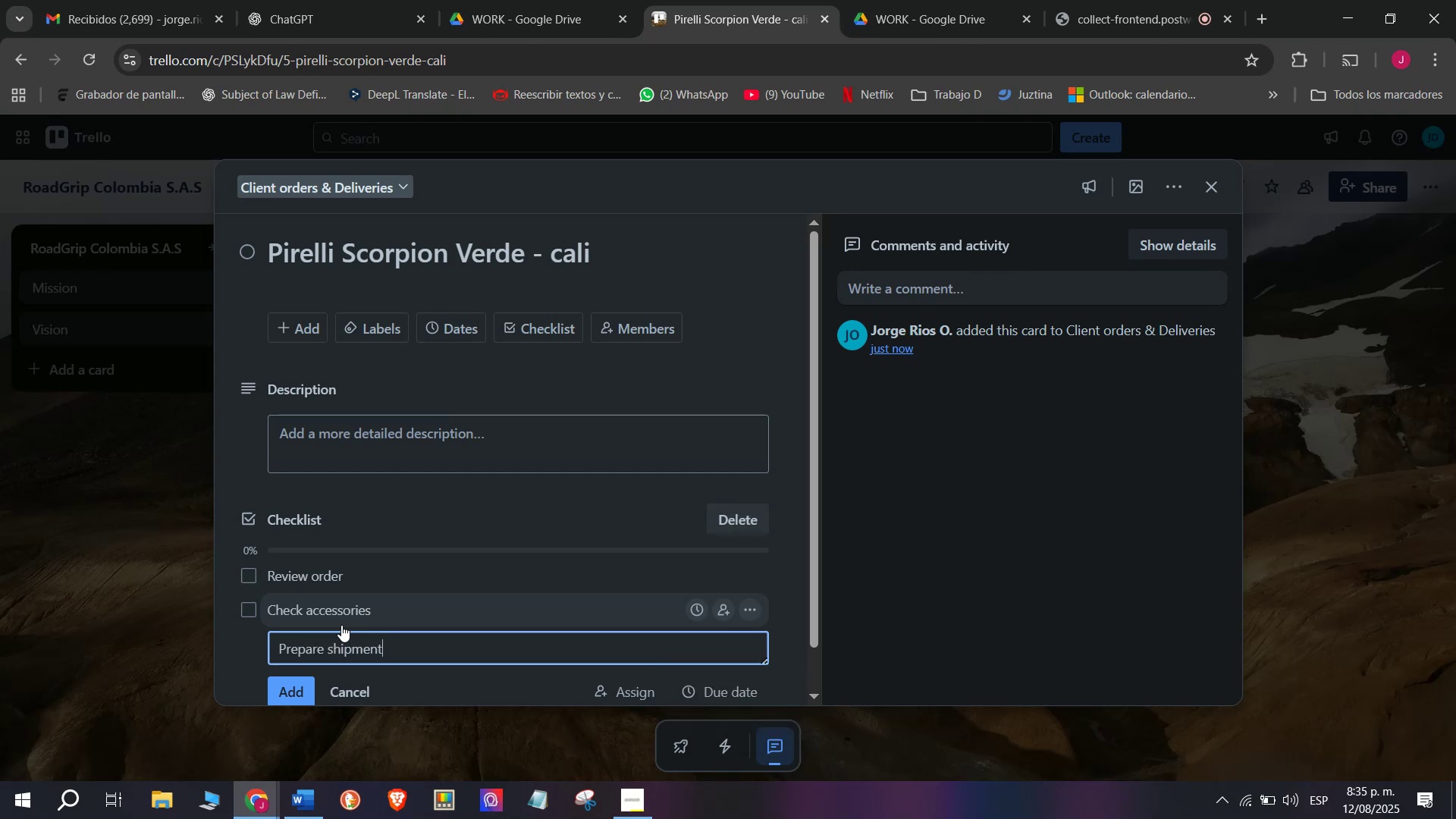 
key(Enter)
 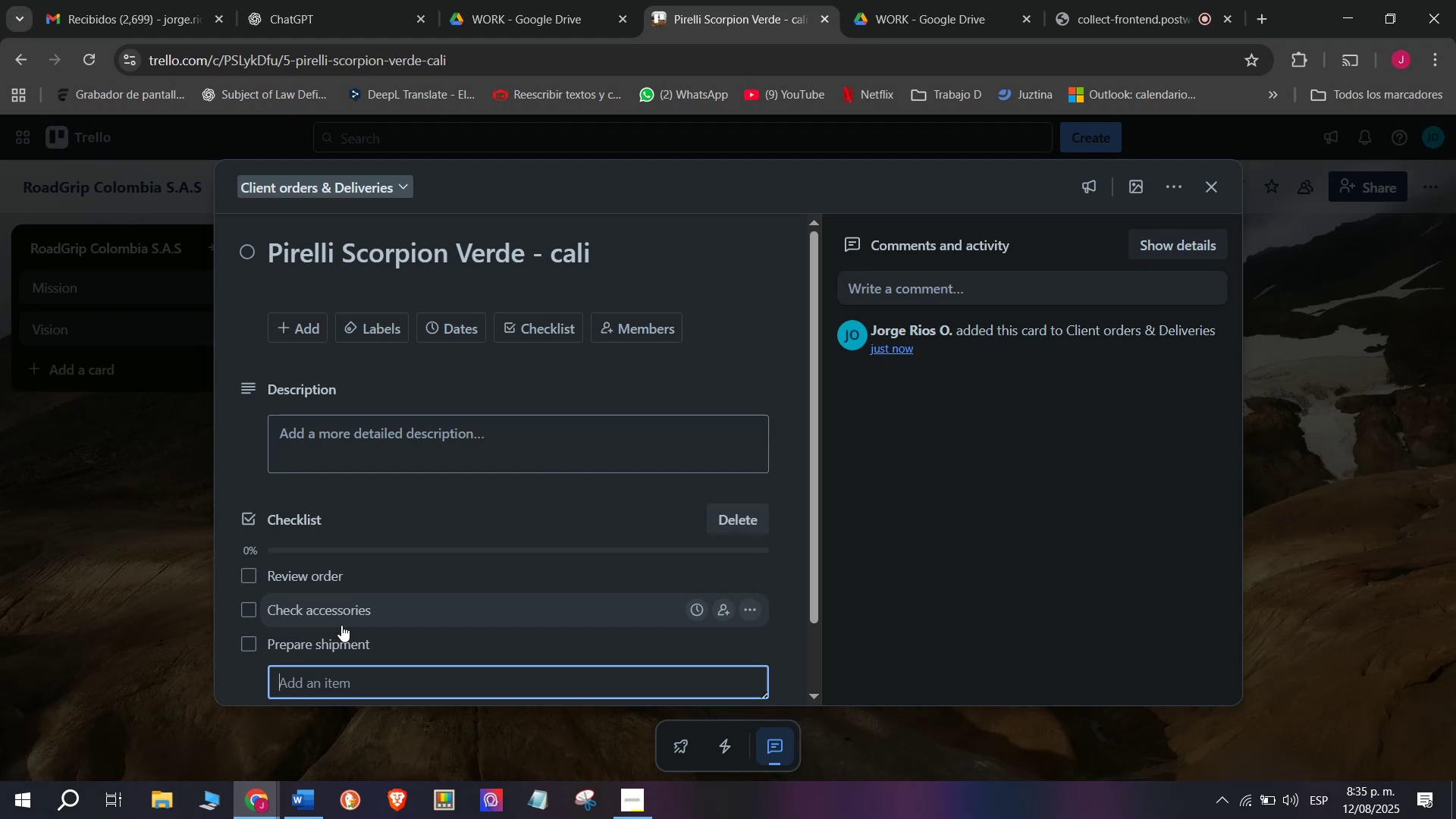 
wait(11.56)
 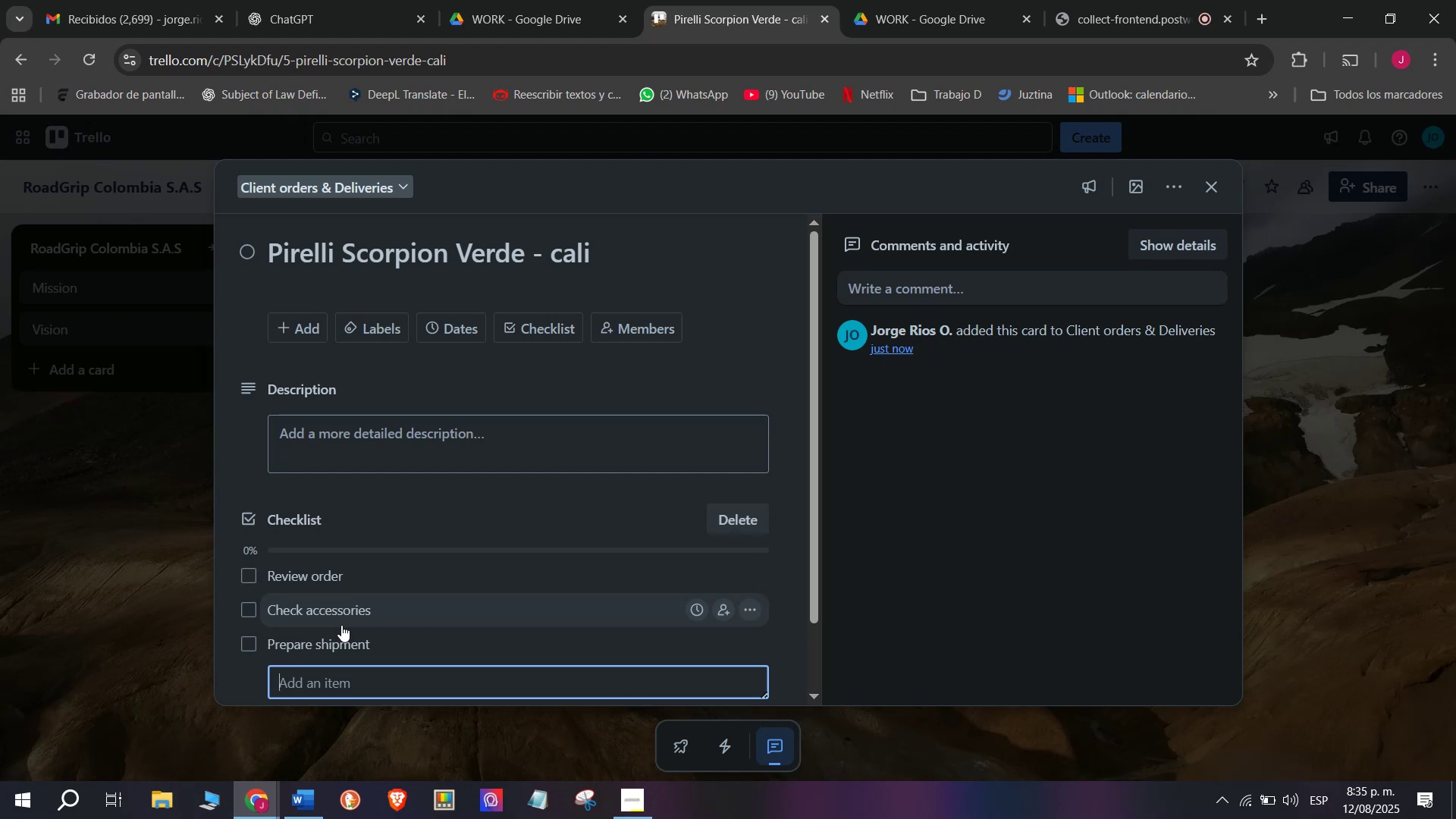 
type(Deliver to branch )
 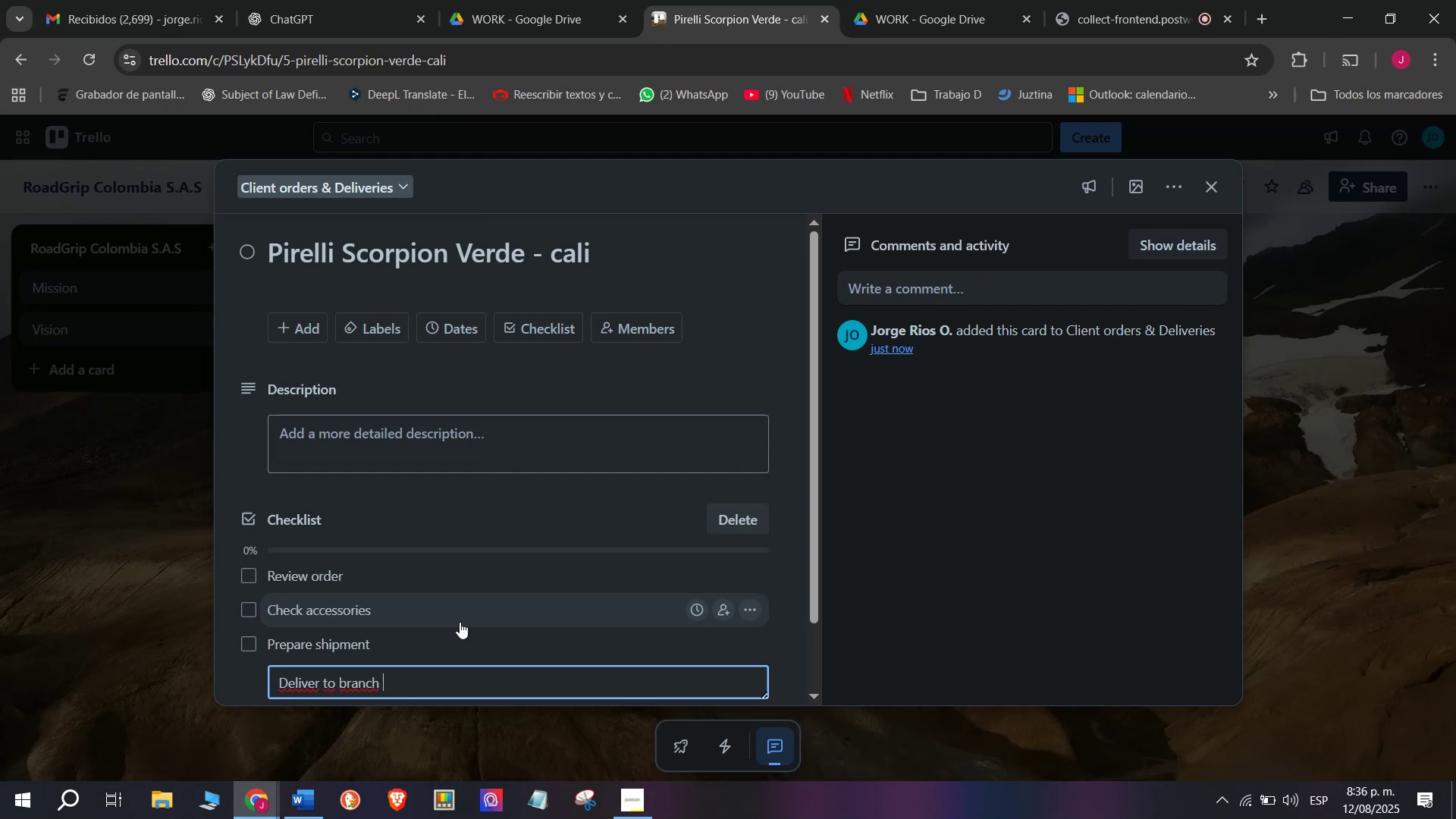 
wait(5.87)
 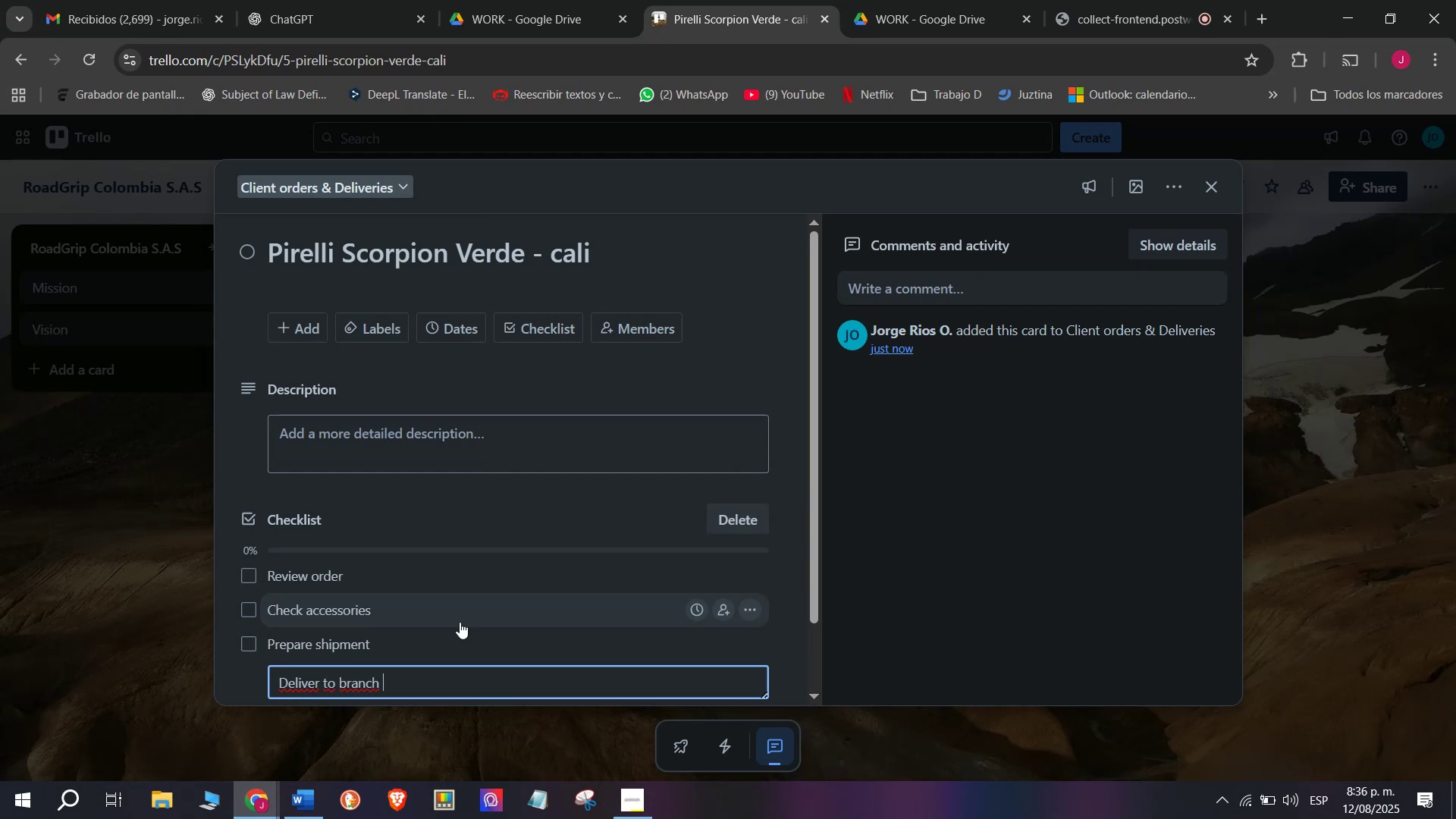 
key(Enter)
 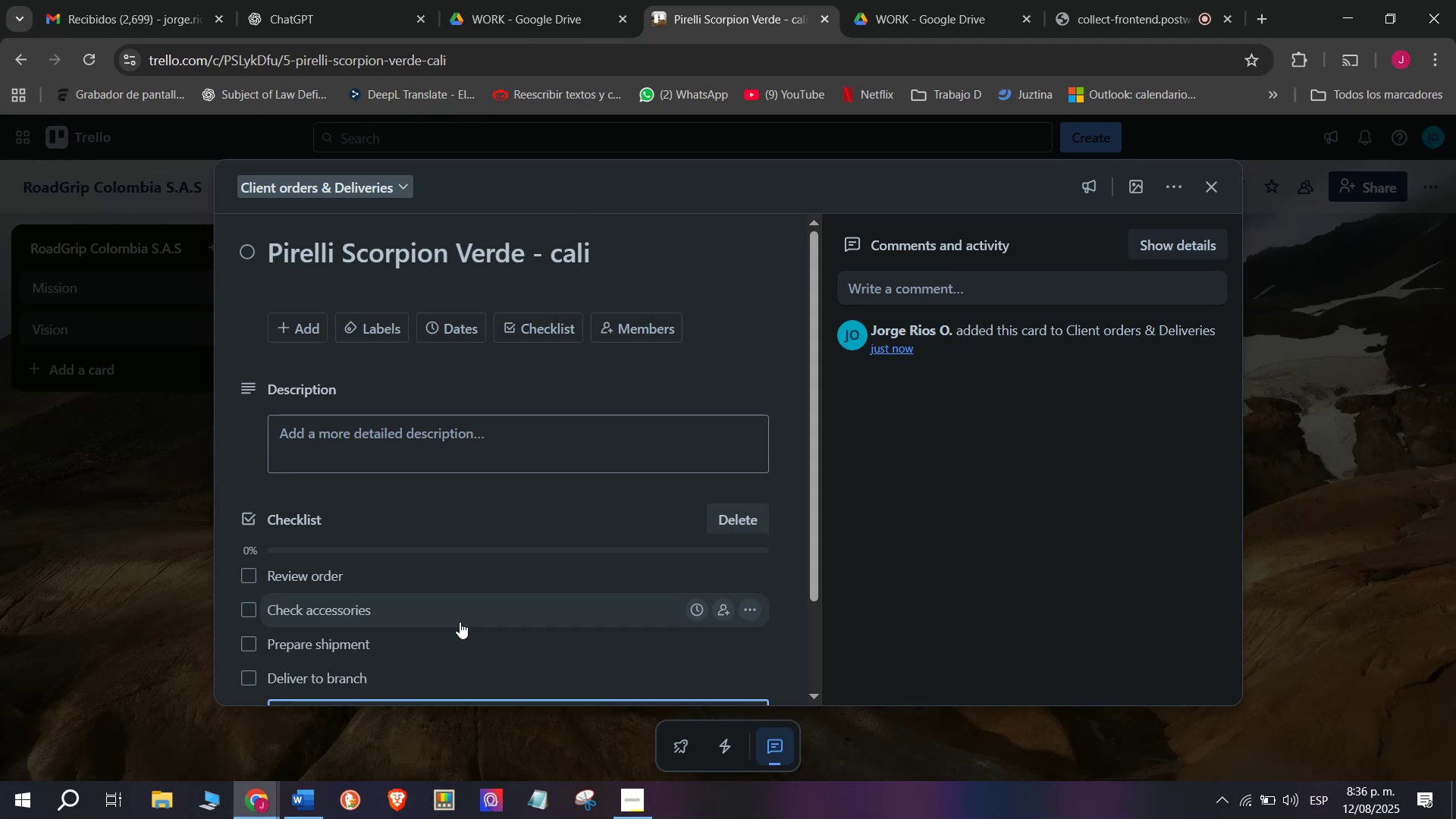 
scroll: coordinate [374, 601], scroll_direction: down, amount: 3.0
 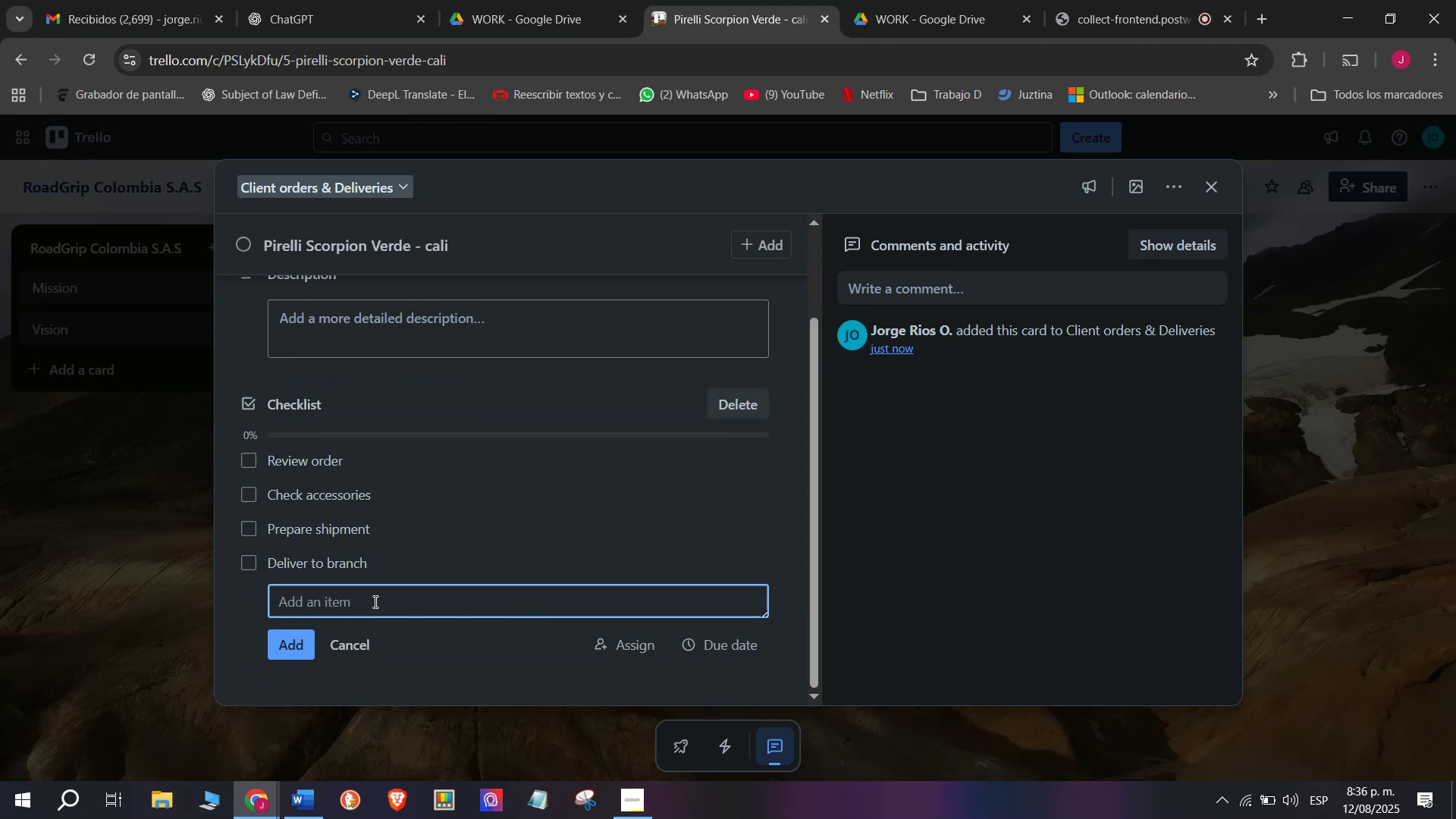 
type(Confirm isntallation date)
 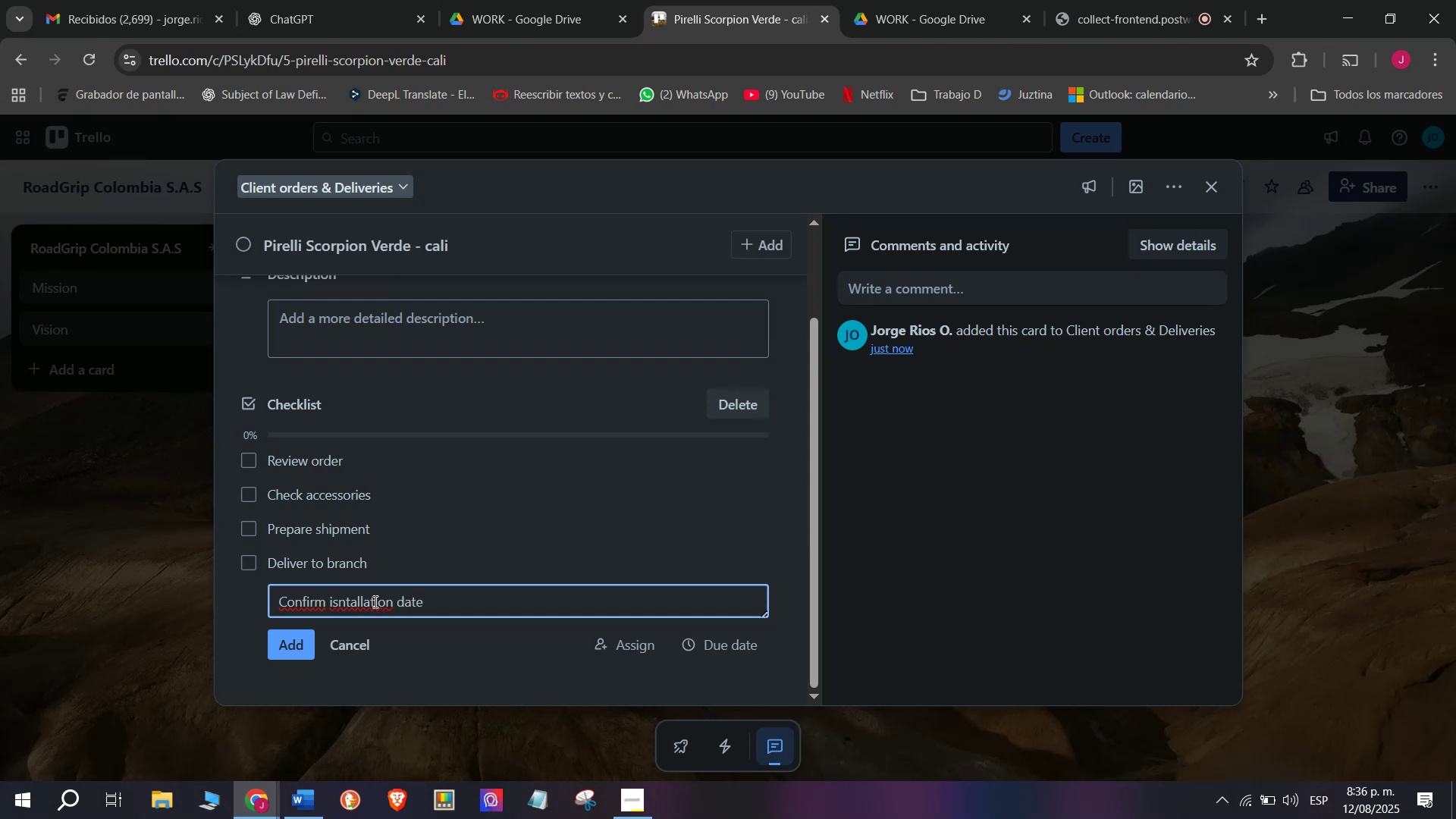 
key(Enter)
 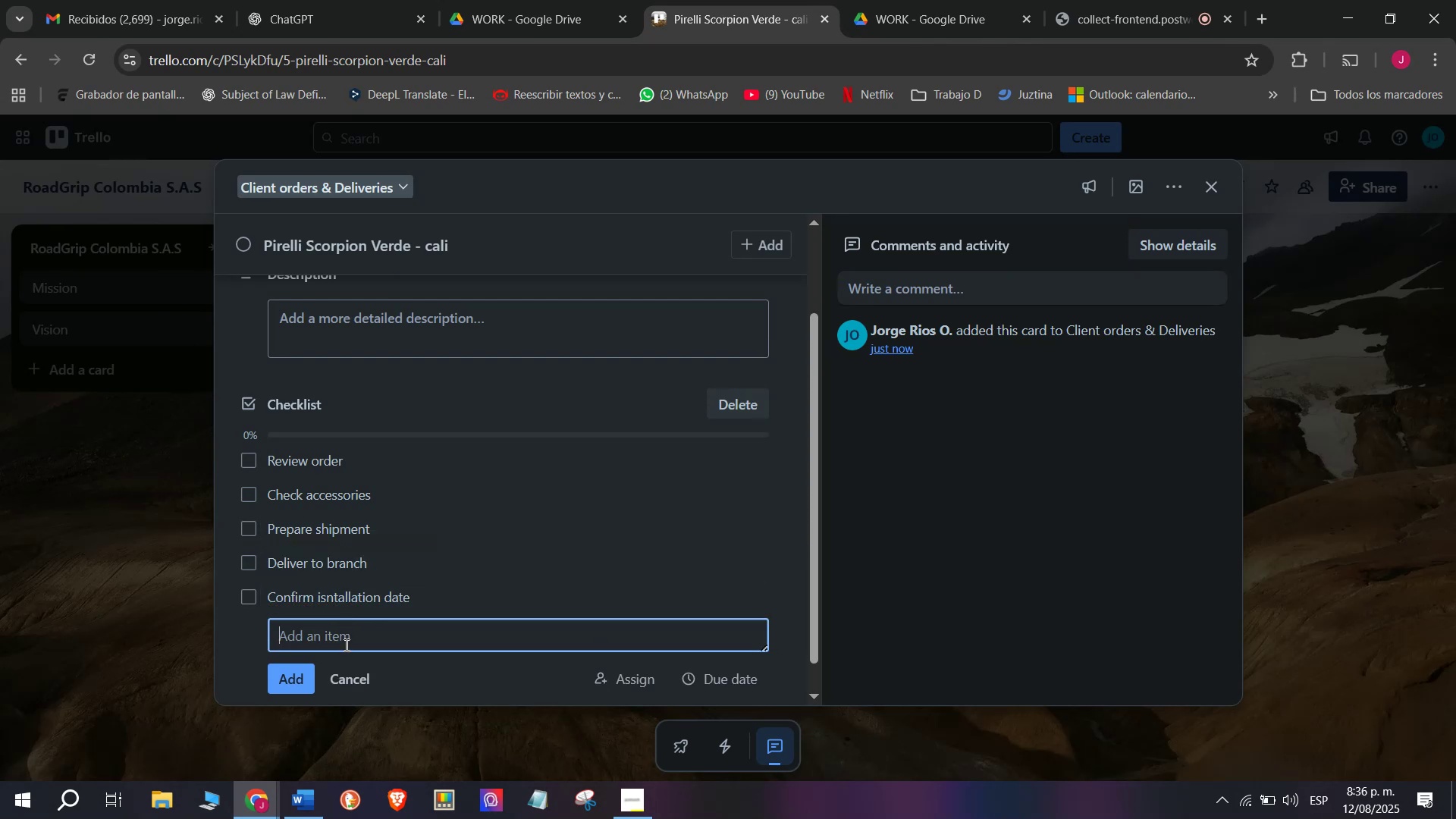 
wait(6.71)
 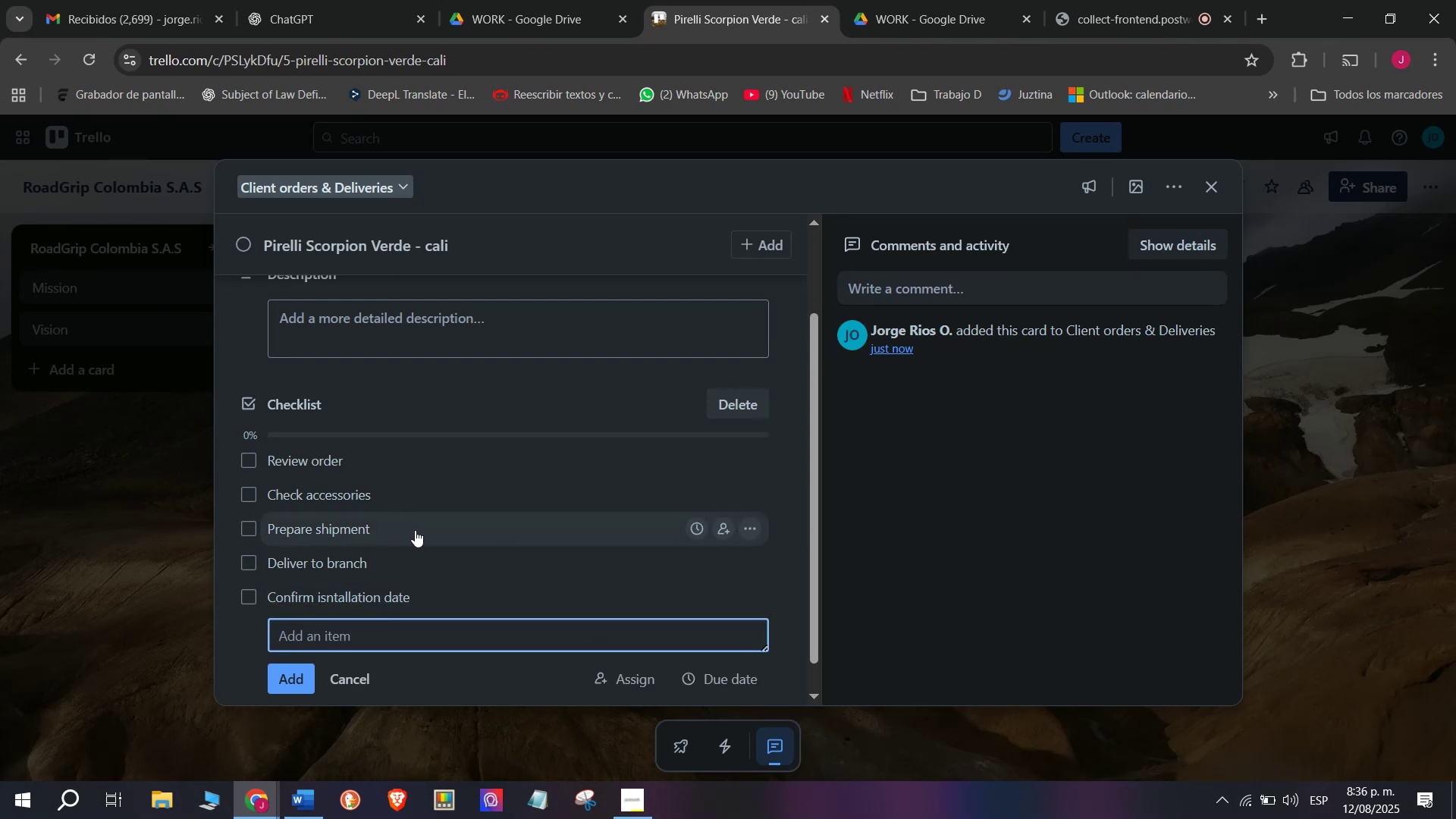 
double_click([346, 612])
 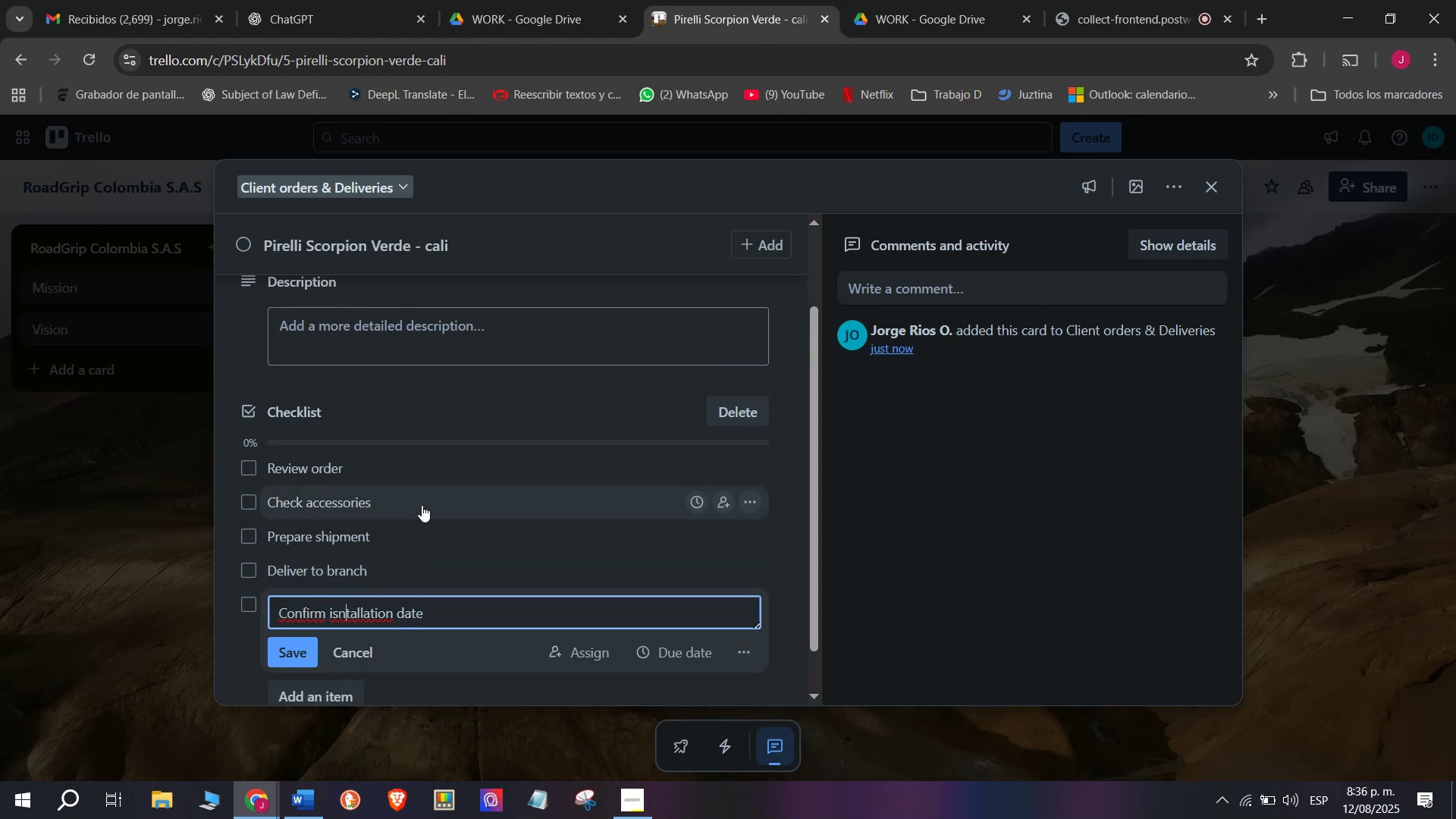 
key(Backspace)
key(Backspace)
type(ns)
 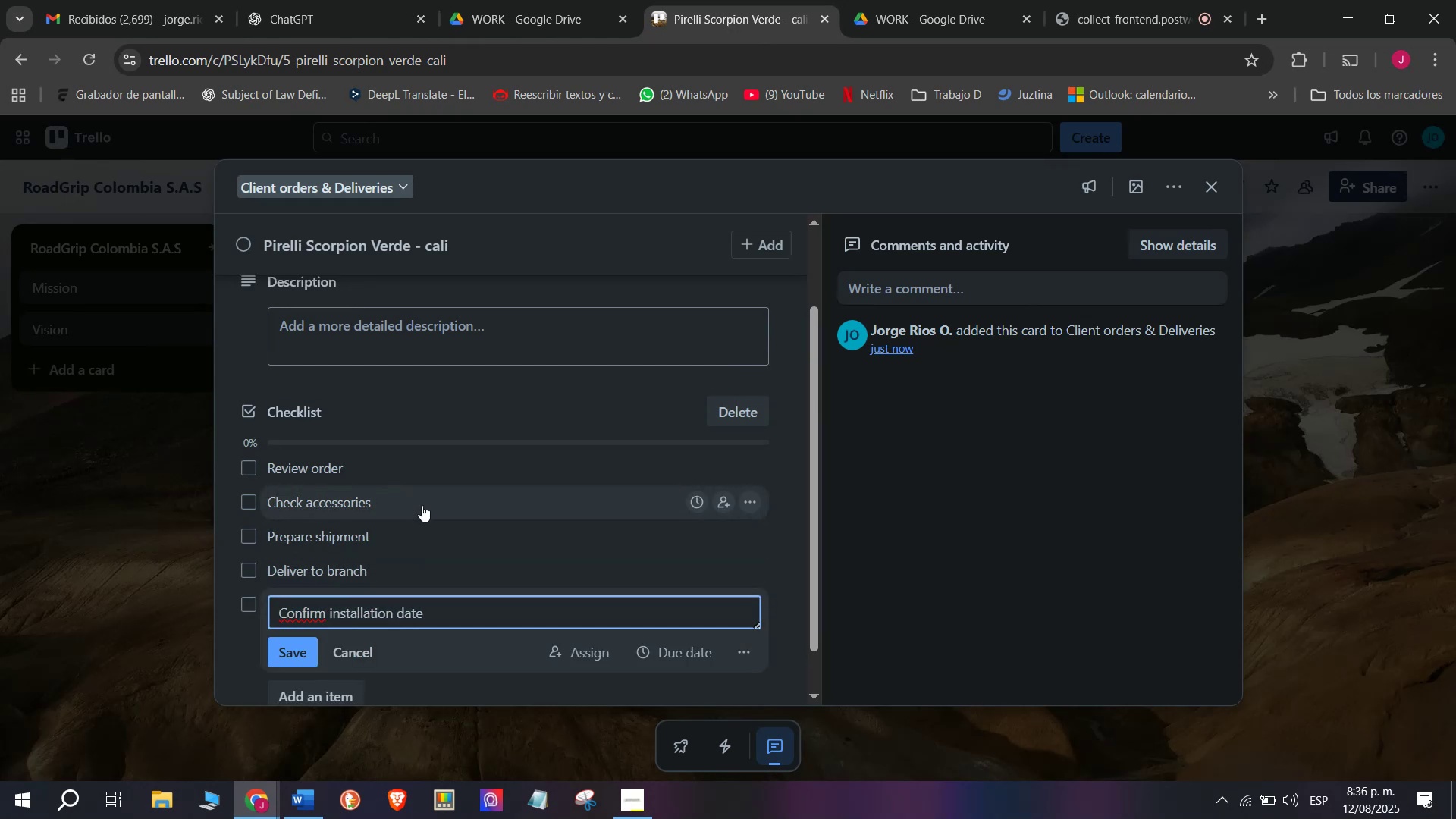 
key(Enter)
 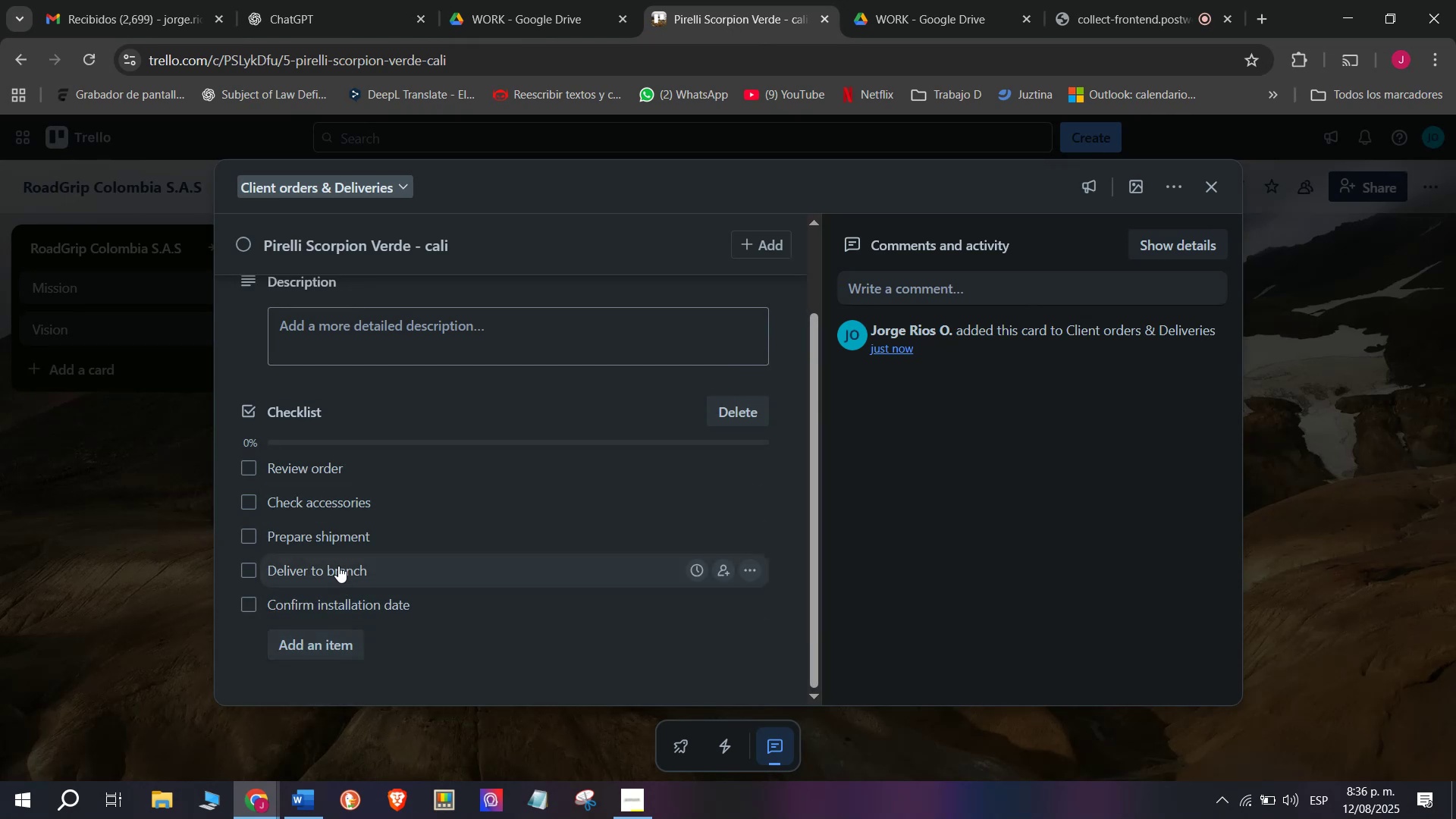 
left_click([331, 633])
 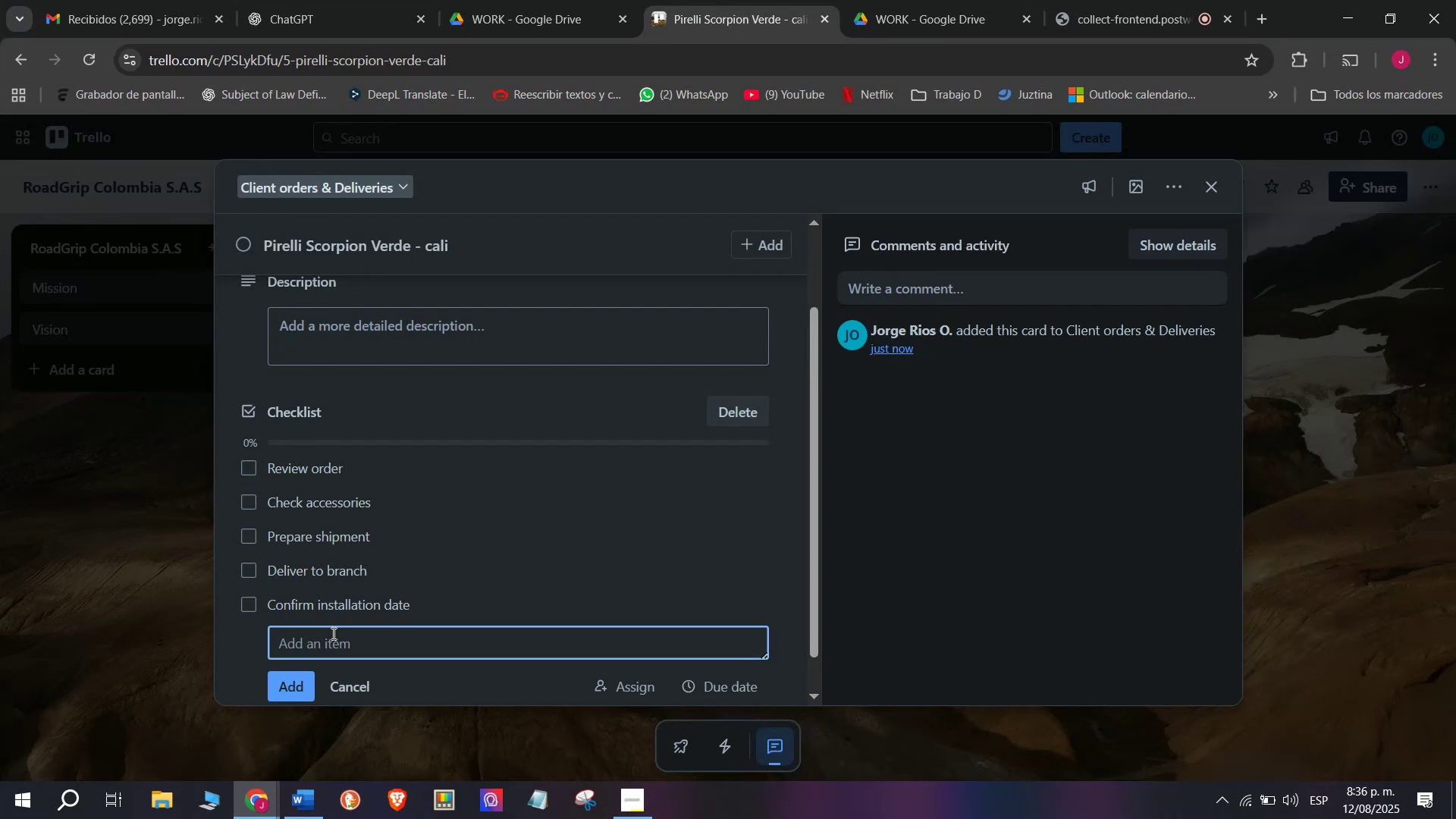 
type(Clse)
key(Backspace)
key(Backspace)
type(ose order)
 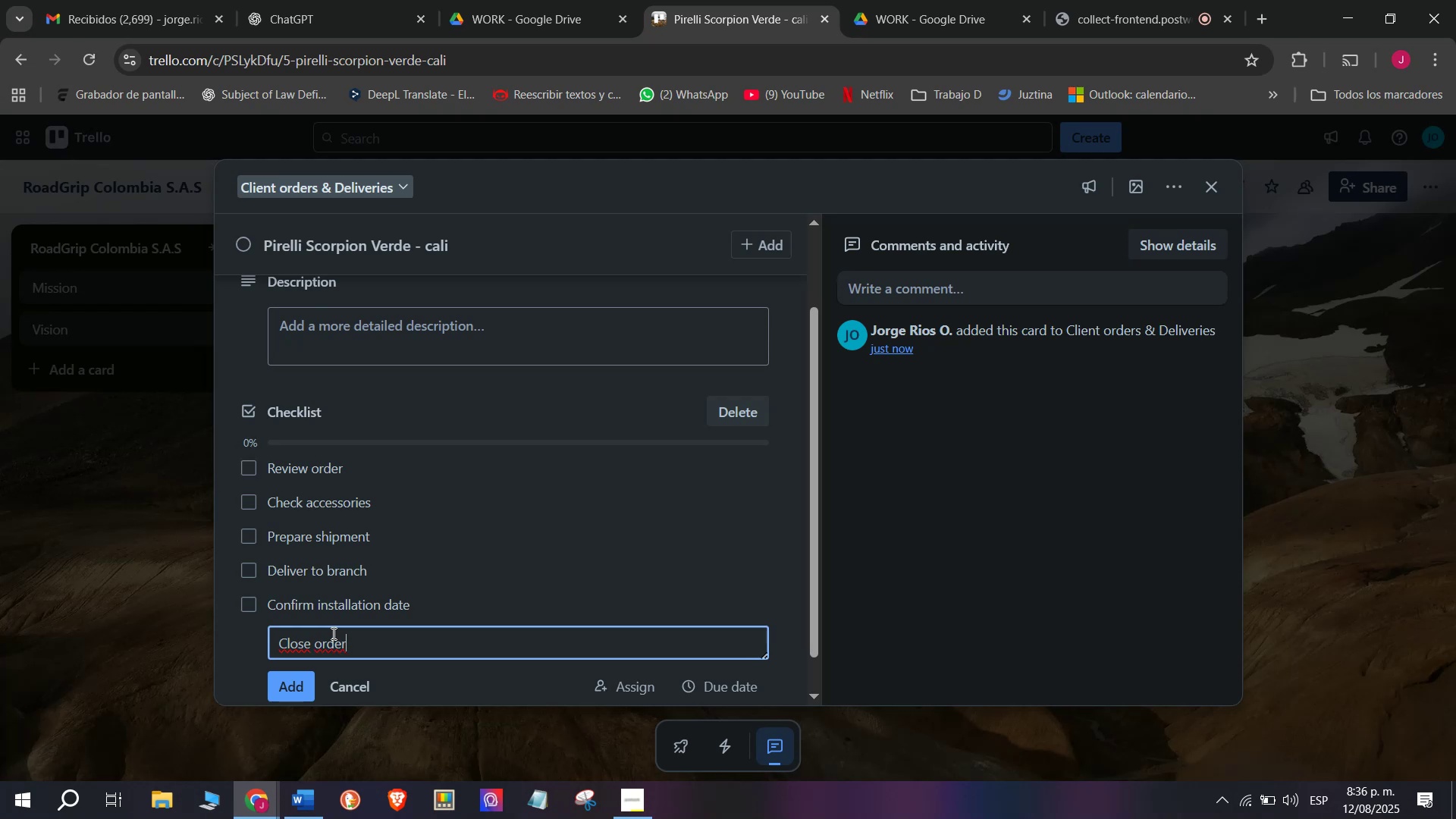 
key(Enter)
 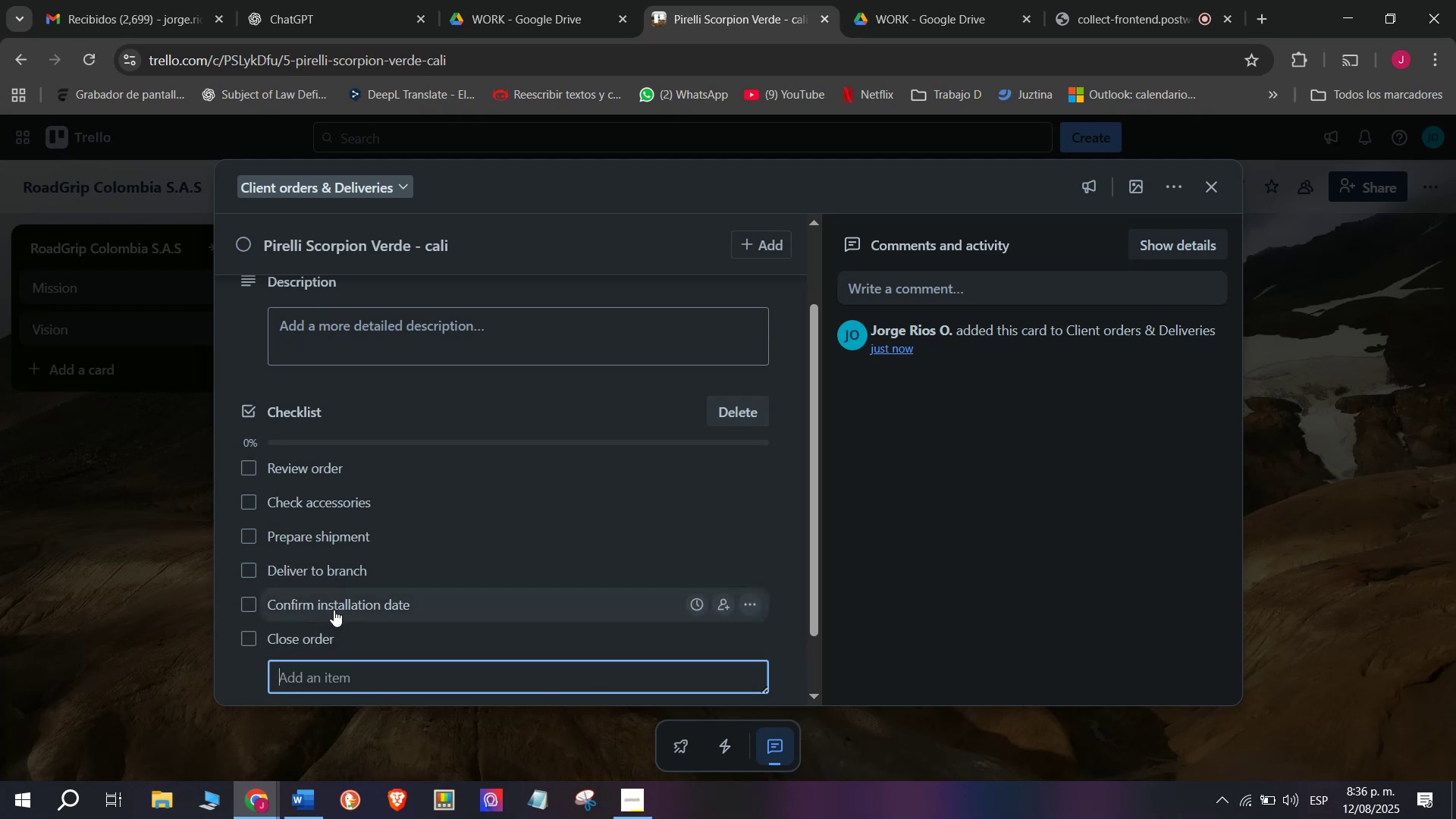 
scroll: coordinate [334, 611], scroll_direction: down, amount: 2.0
 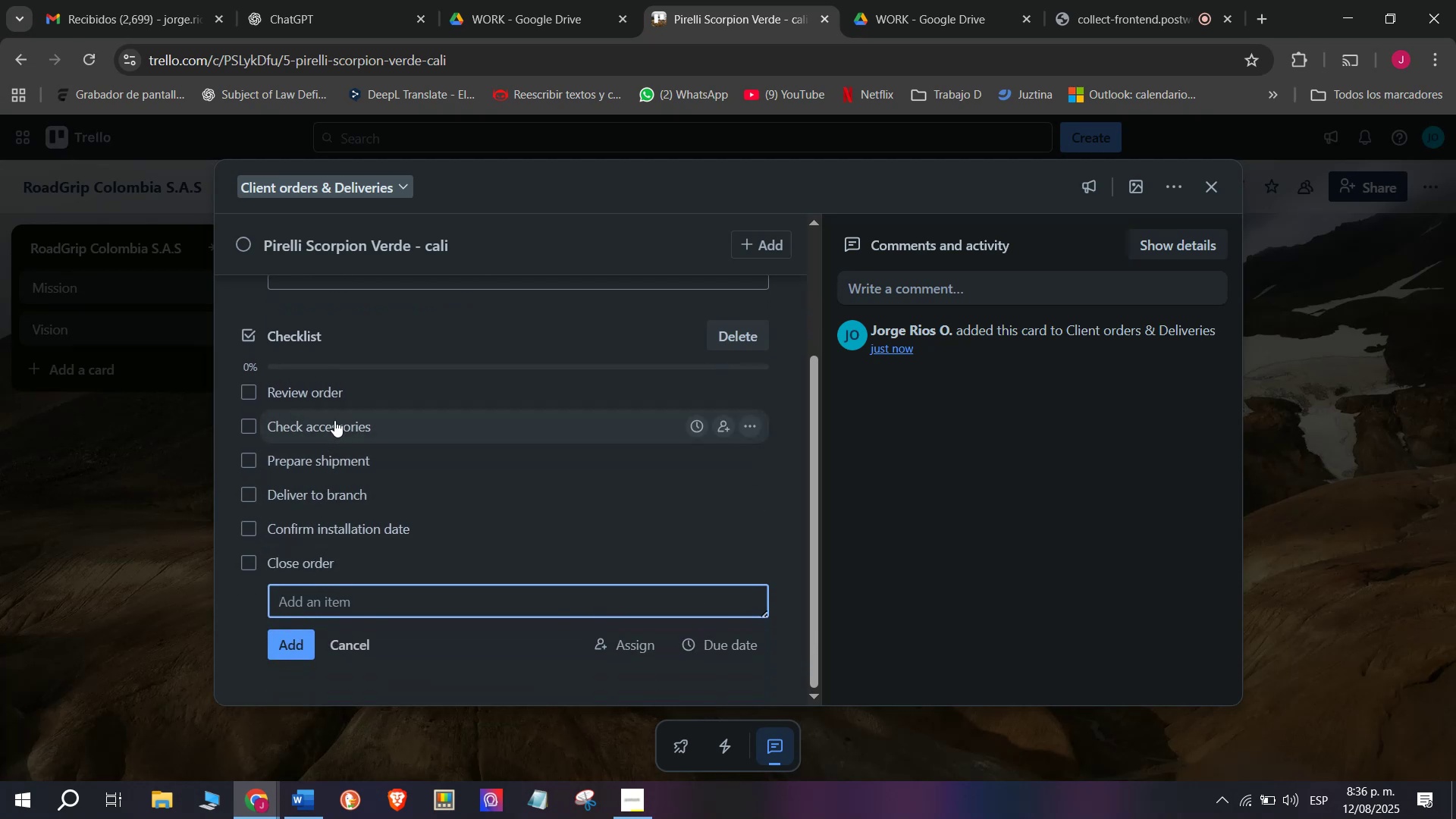 
scroll: coordinate [350, 487], scroll_direction: up, amount: 1.0
 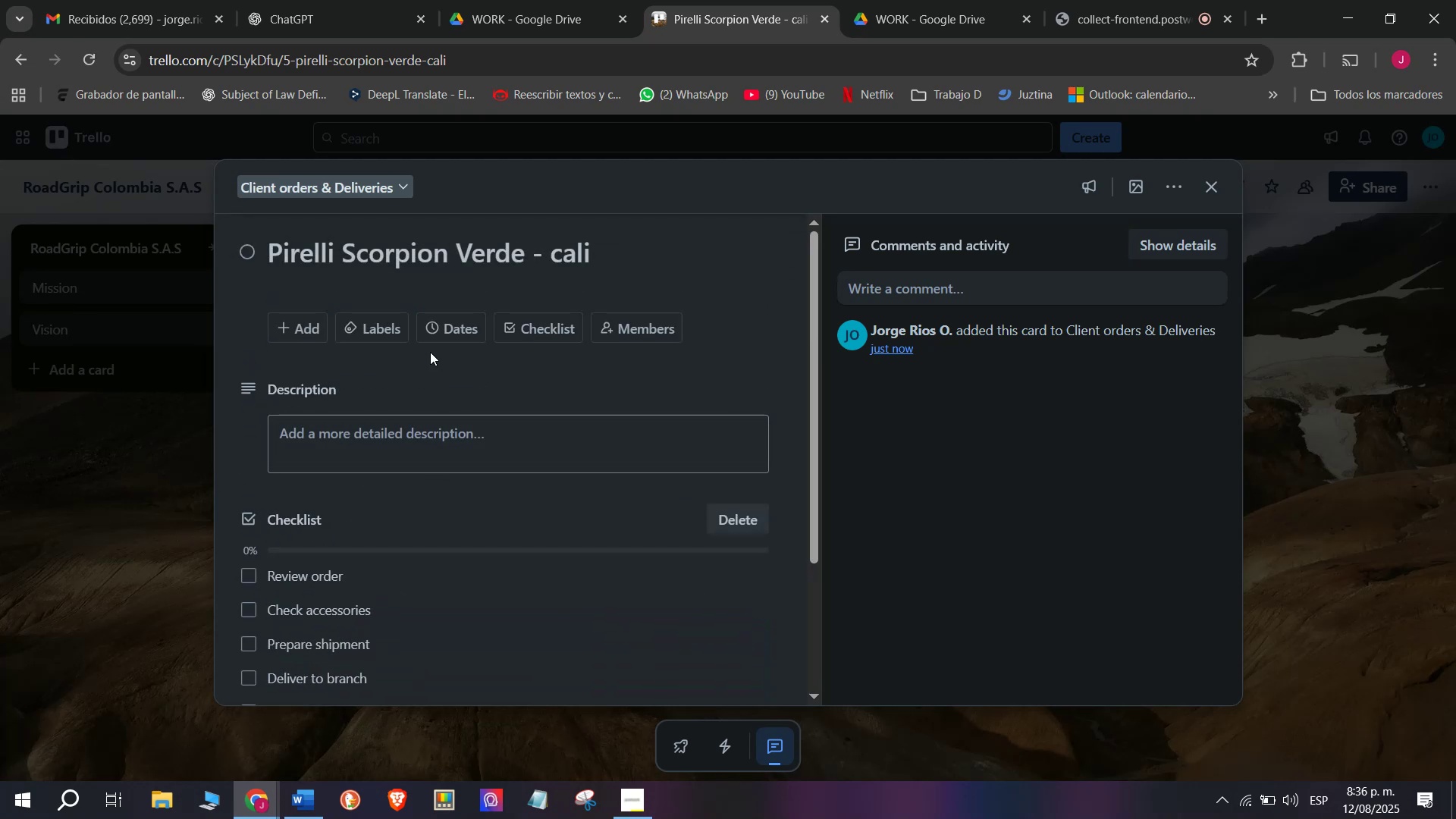 
mouse_move([386, 346])
 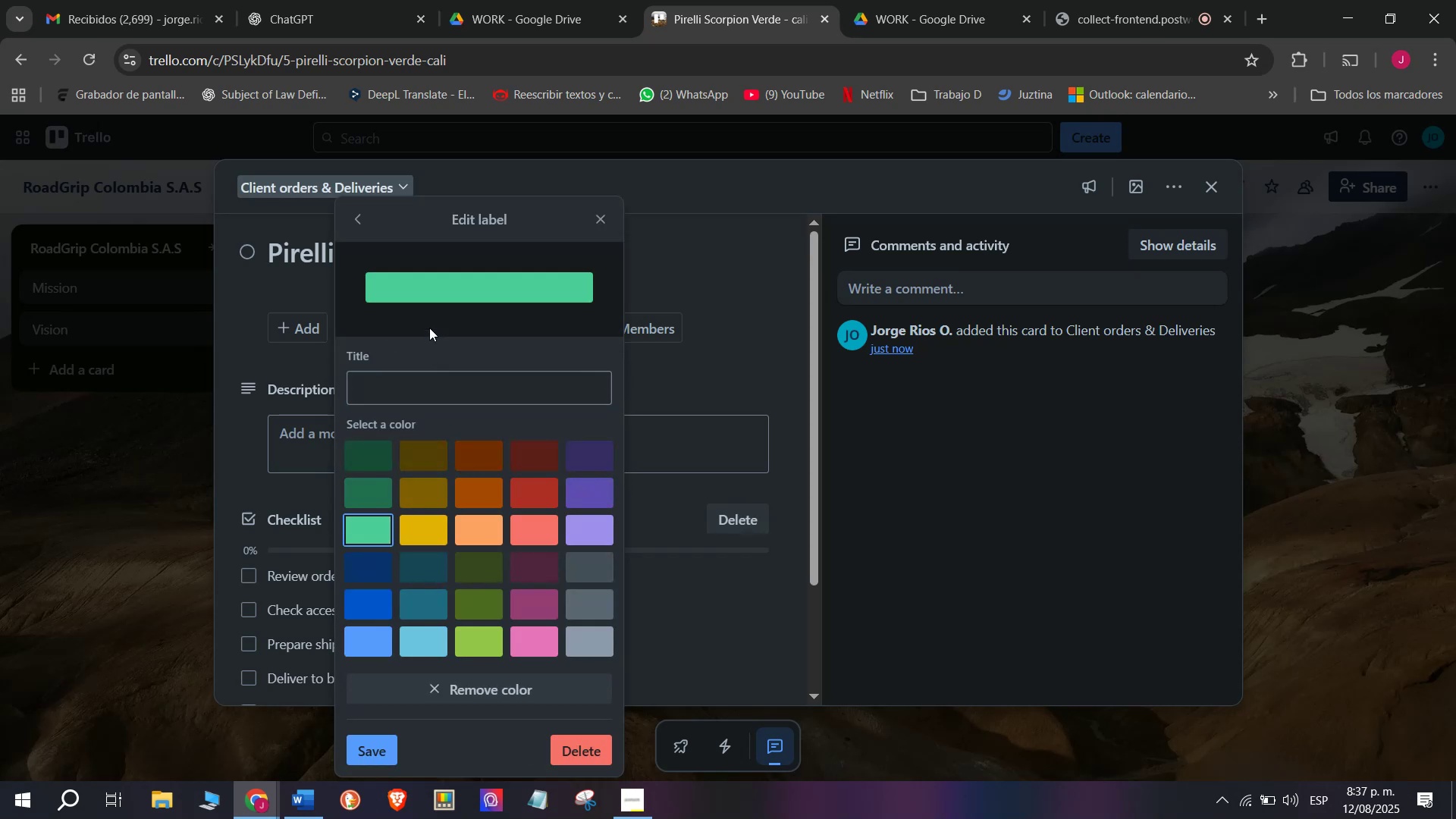 
left_click([447, 387])
 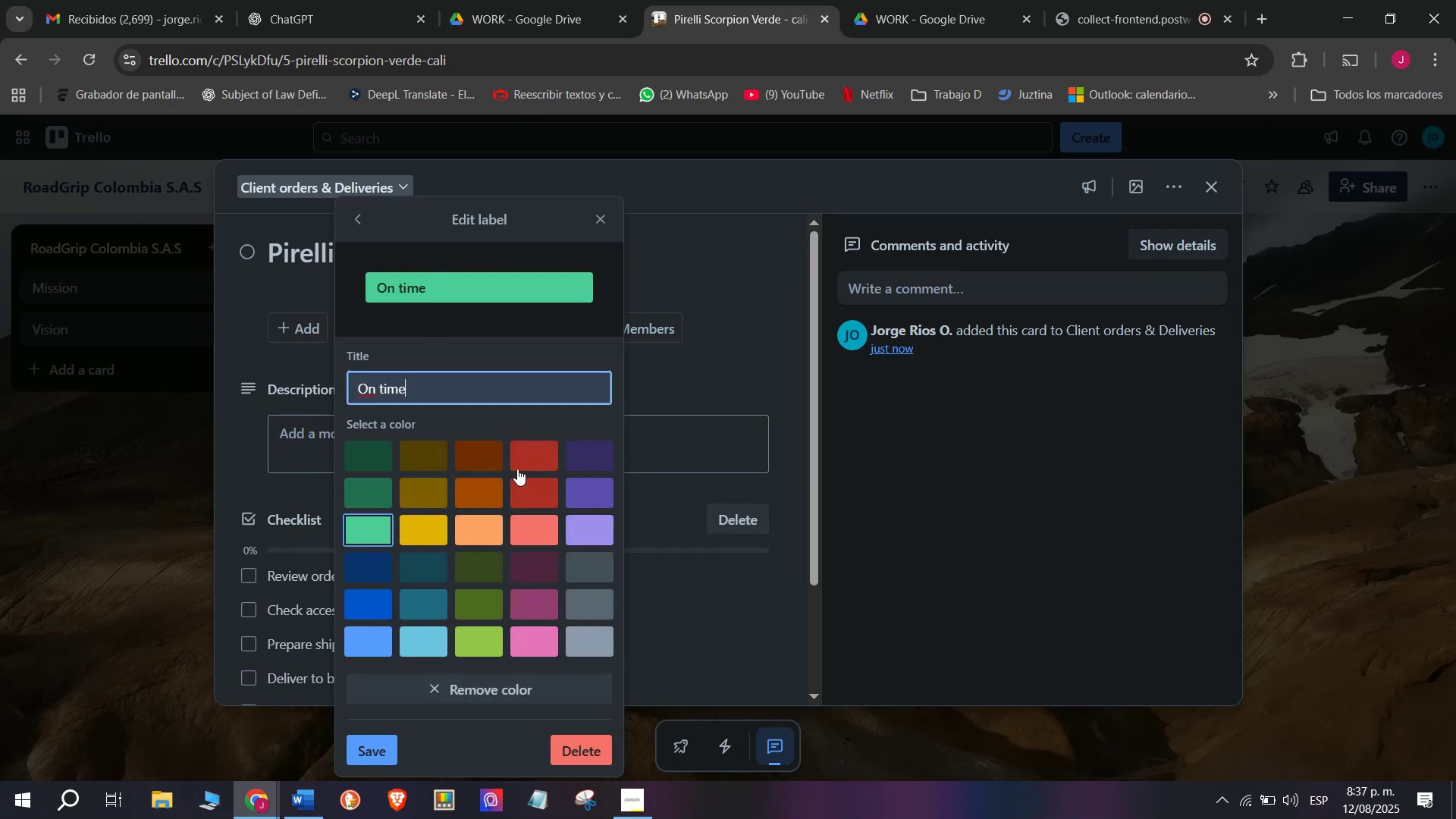 
left_click([378, 745])
 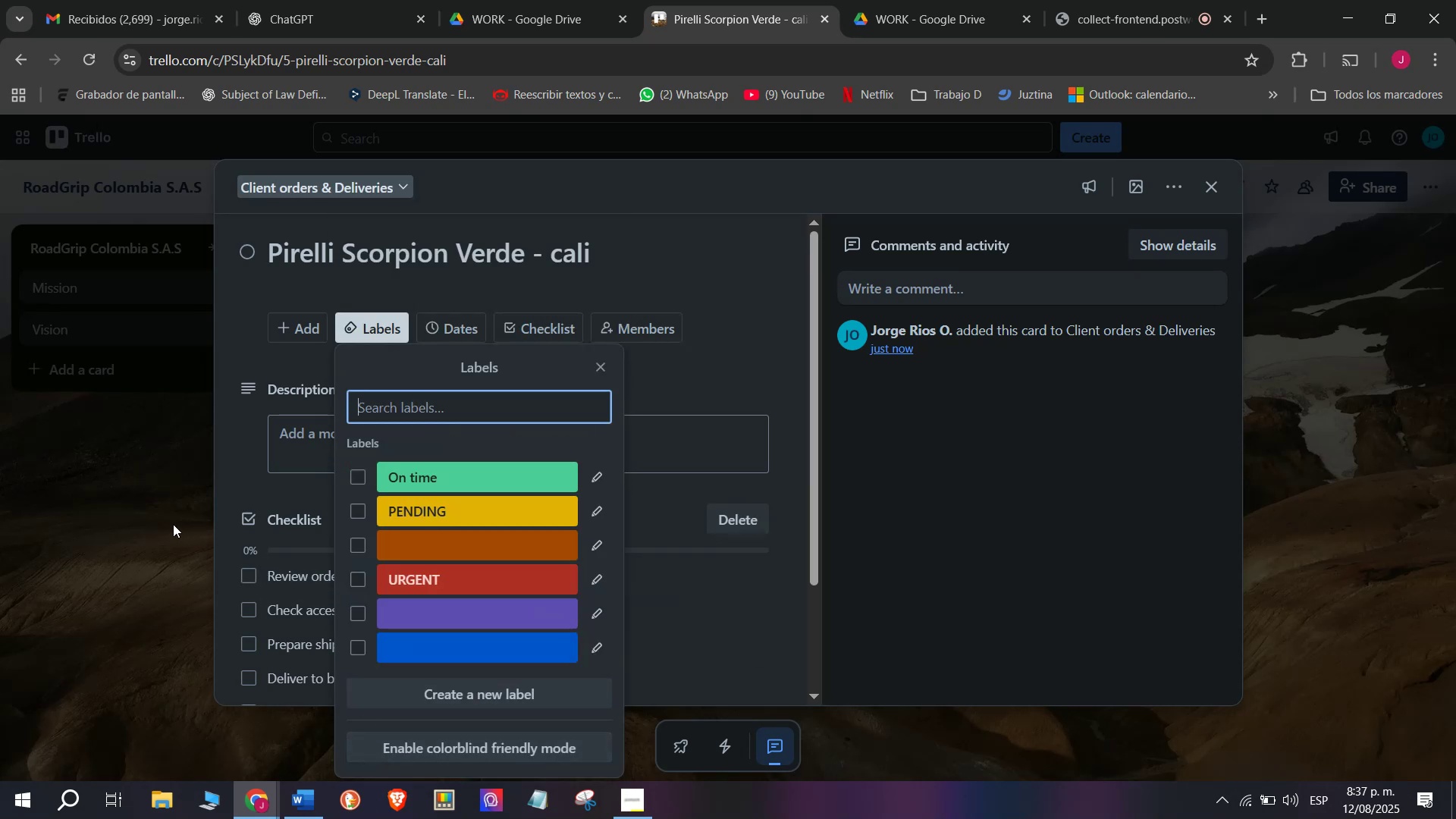 
left_click([170, 519])
 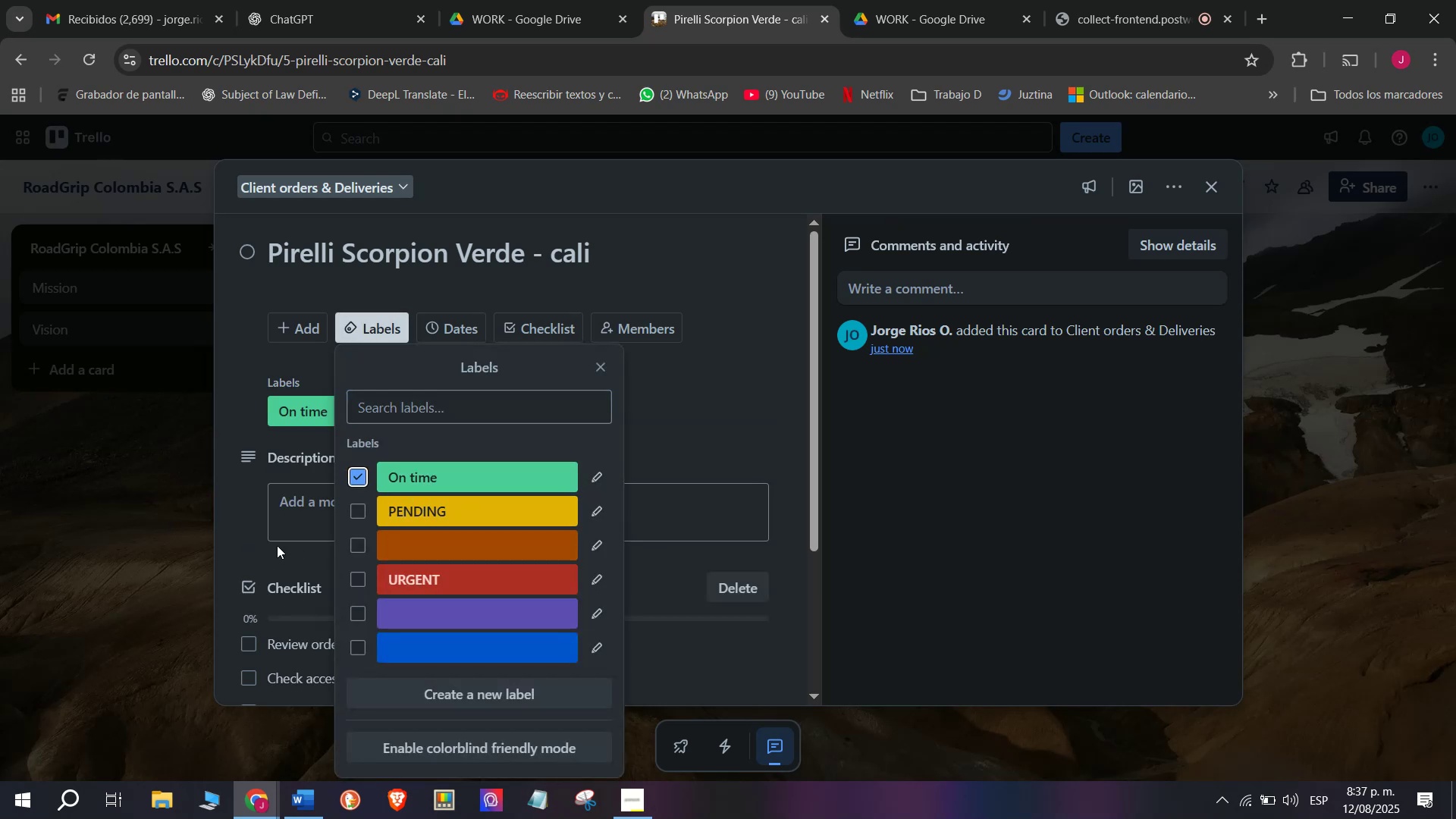 
double_click([180, 486])
 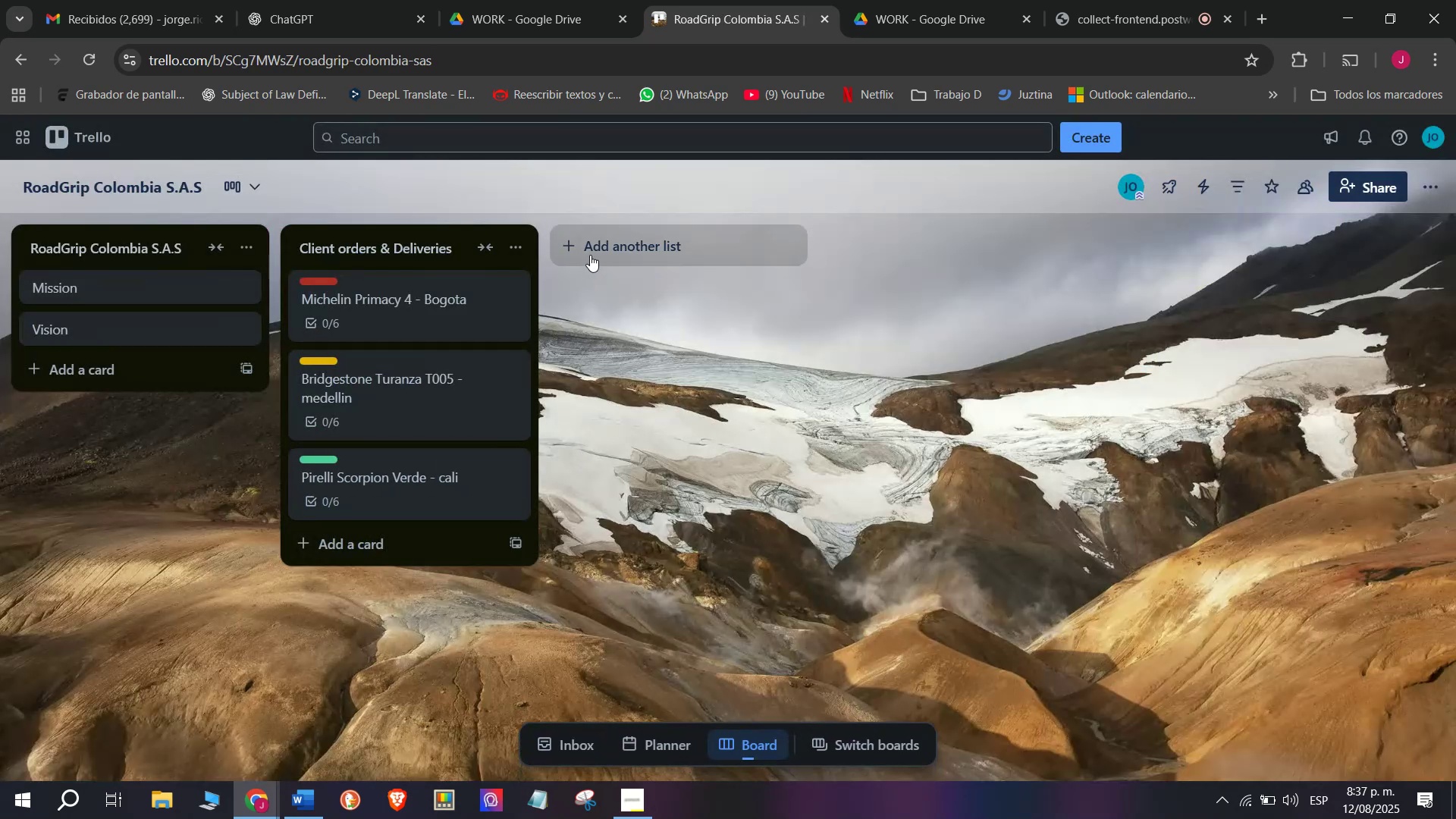 
left_click_drag(start_coordinate=[604, 237], to_coordinate=[604, 234])
 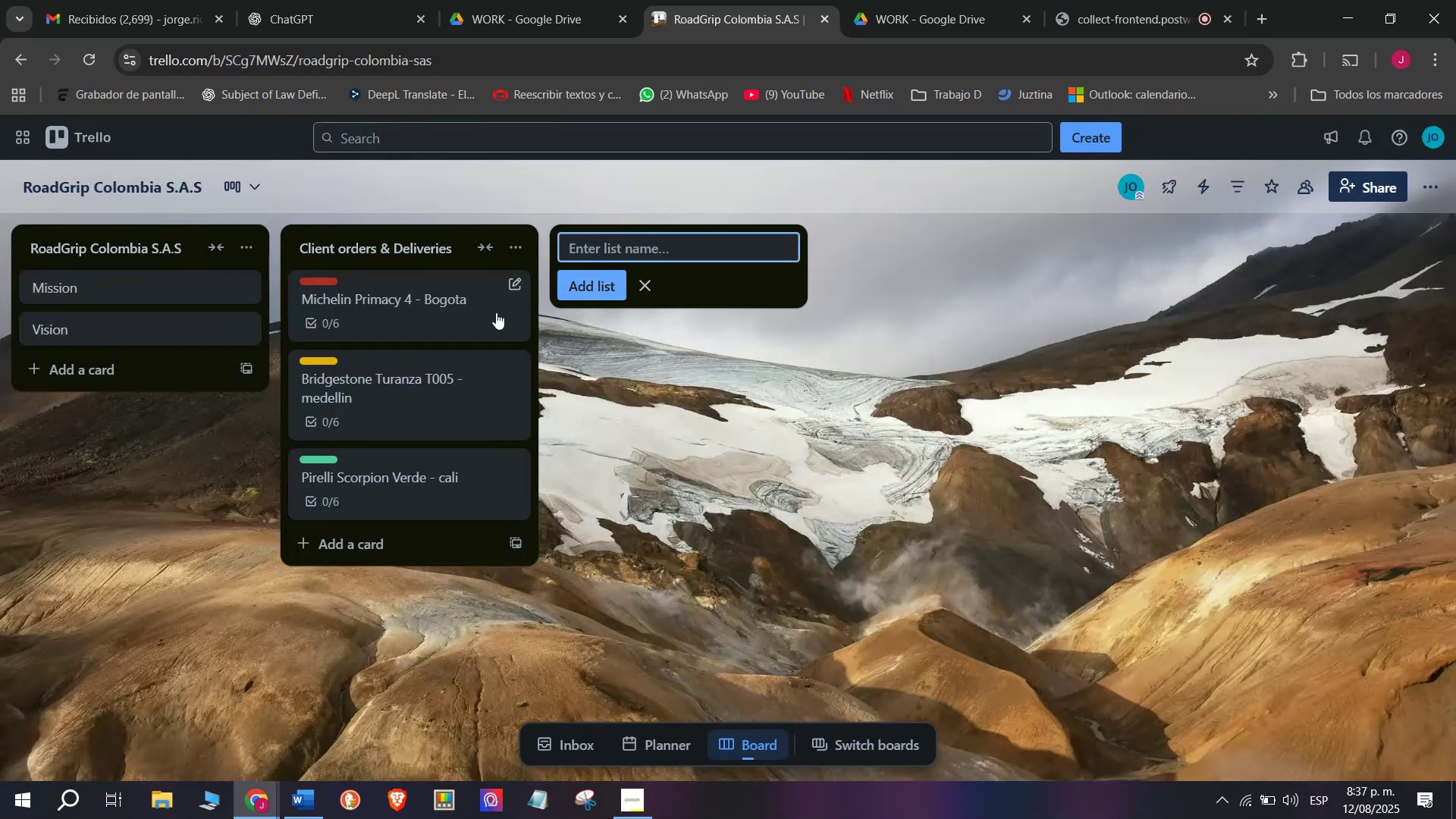 
scroll: coordinate [643, 322], scroll_direction: up, amount: 3.0
 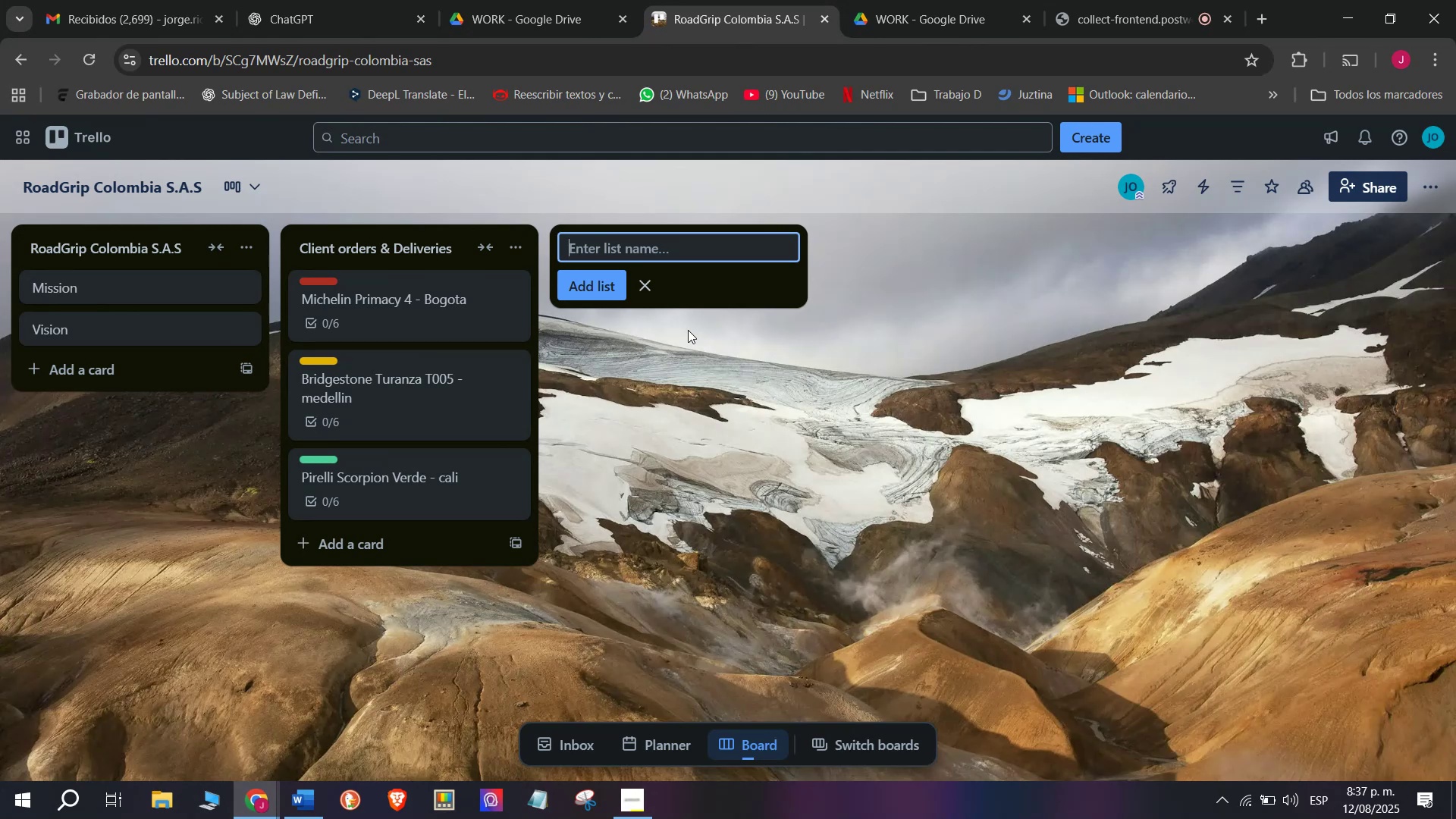 
wait(9.15)
 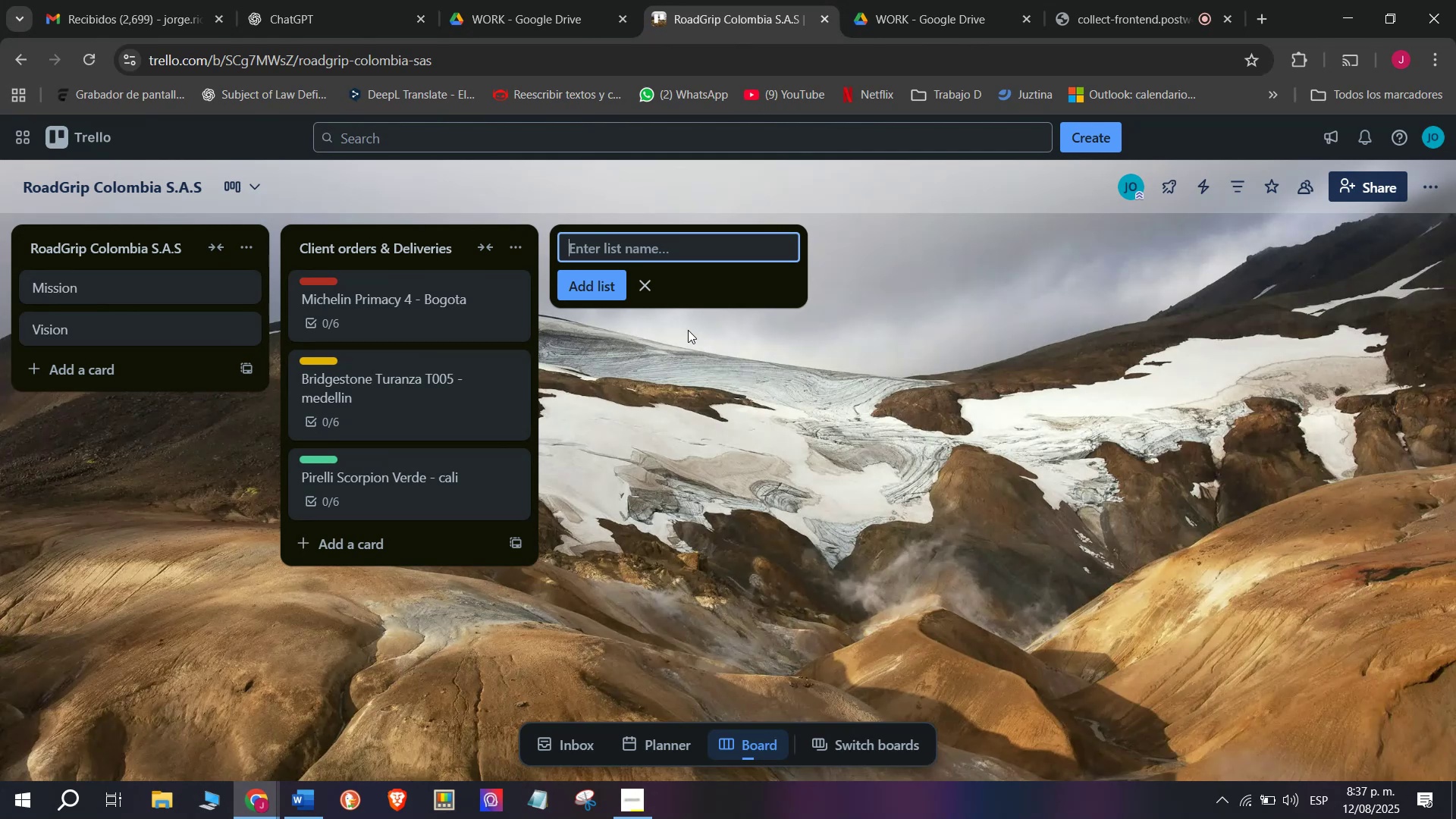 
type(Supplier Orders ^ Stock)
 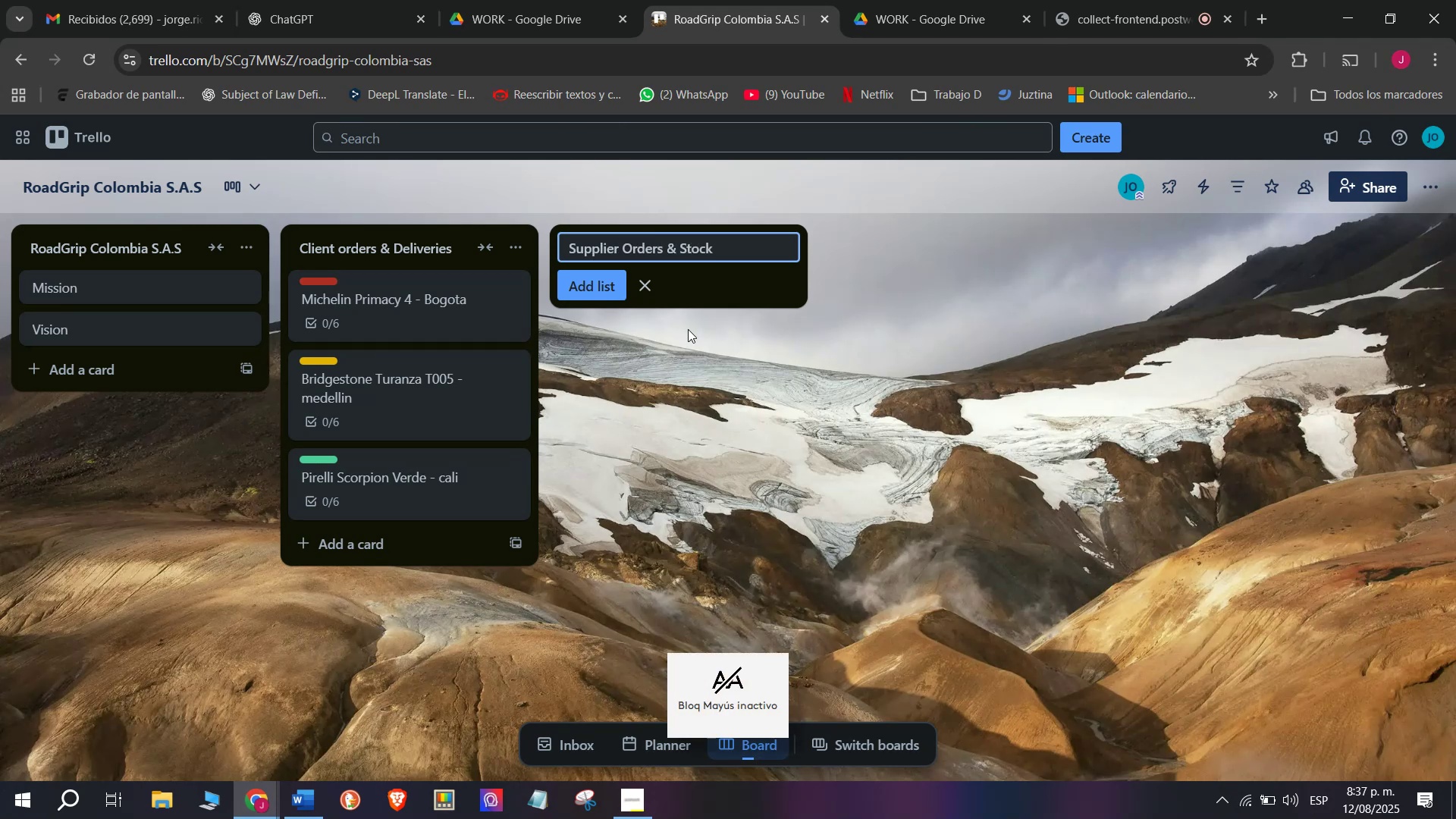 
key(Enter)
 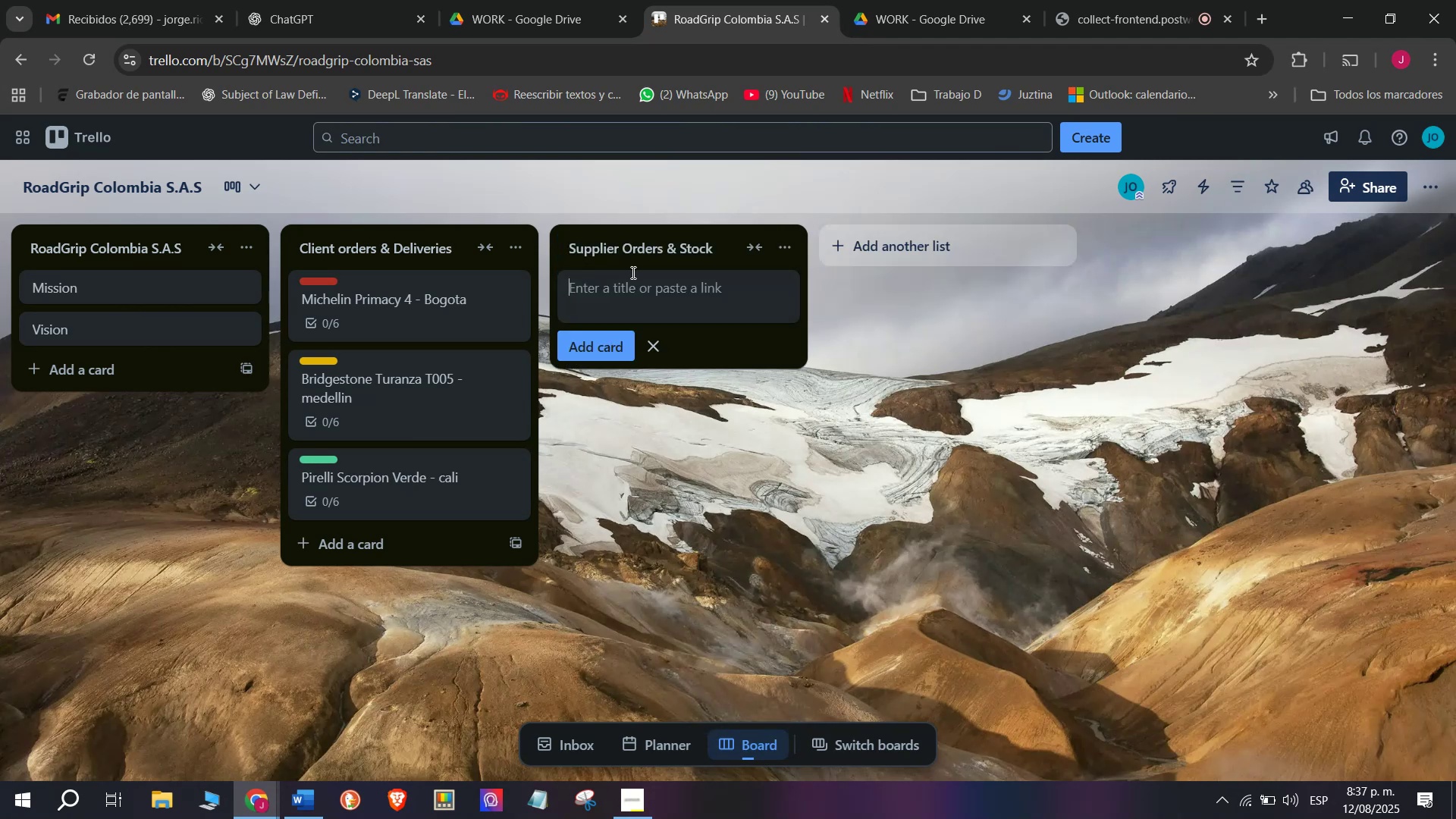 
wait(5.07)
 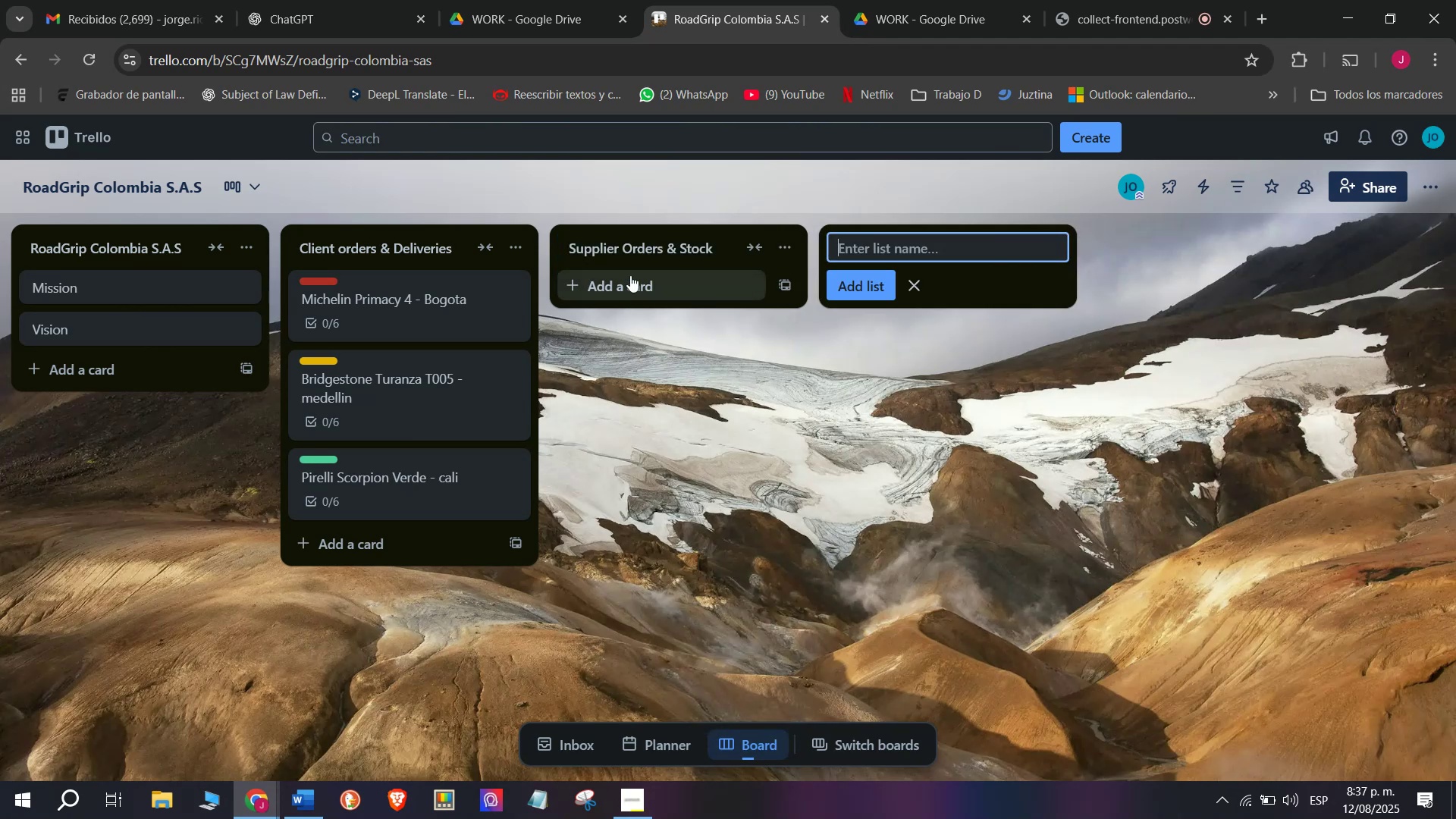 
type(100 Mic)
 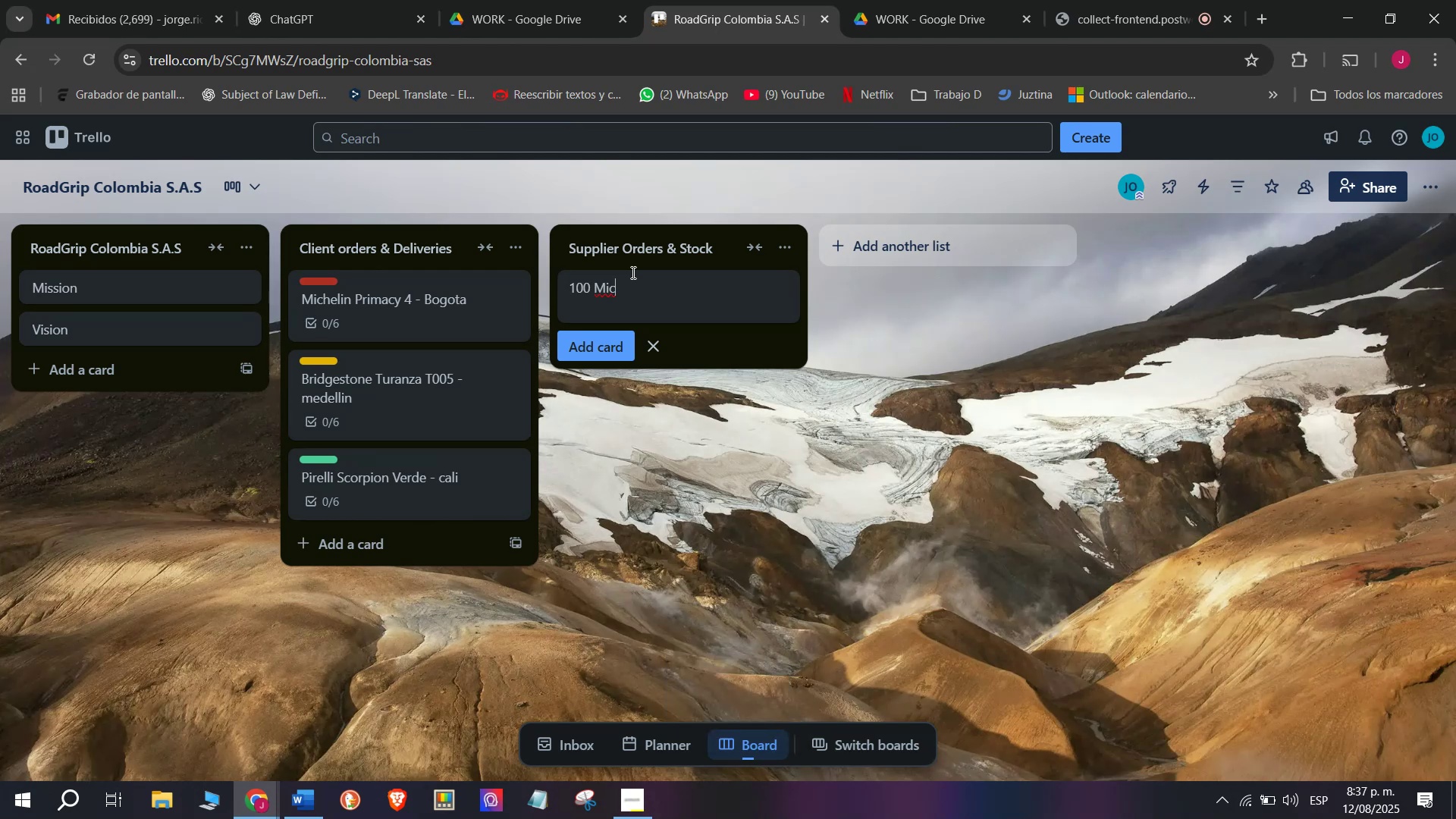 
type(he)
 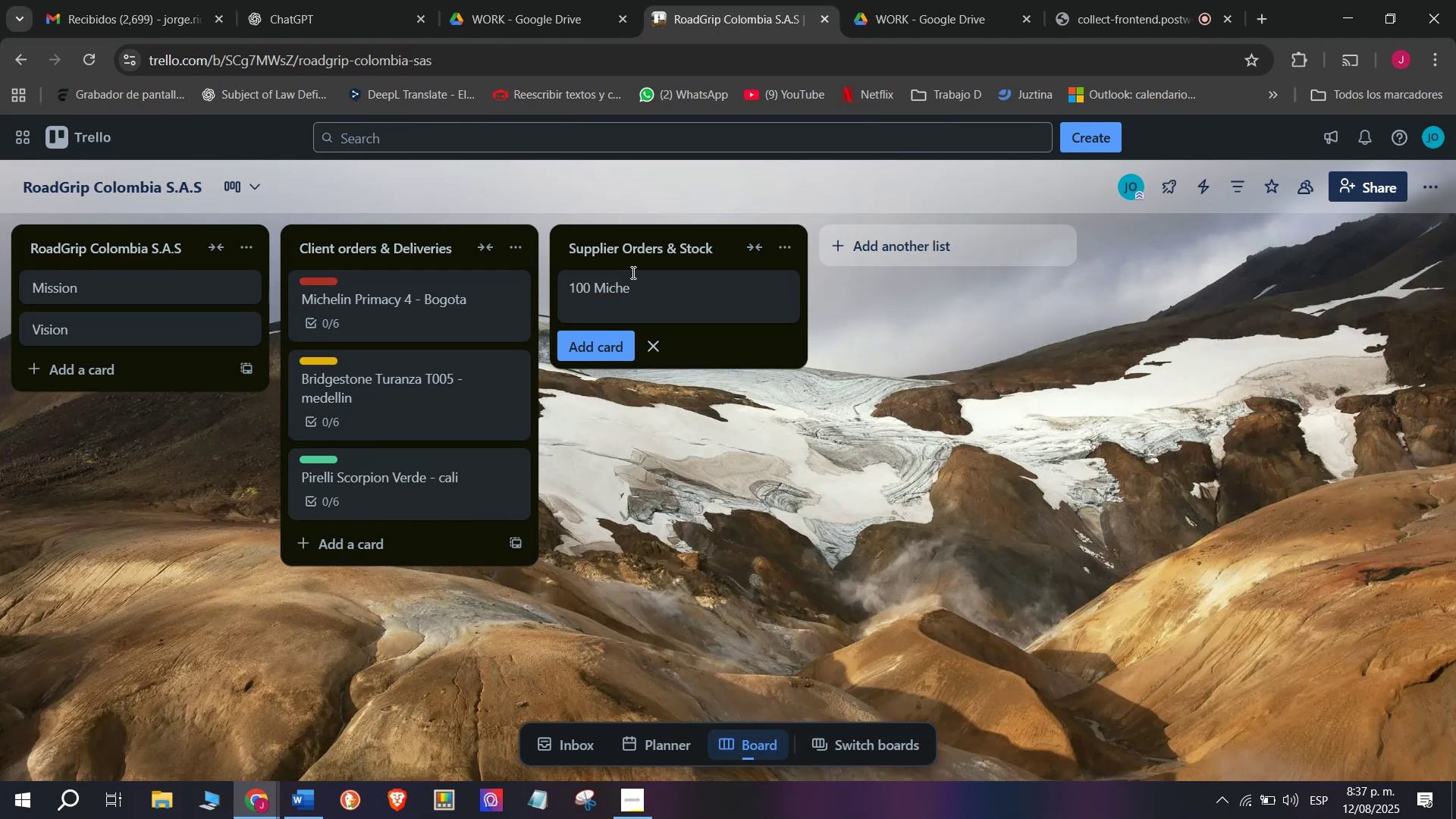 
type(linm)
key(Backspace)
key(Backspace)
type(n )
key(Backspace)
type( Primacy 4 uno)
key(Backspace)
type(its)
 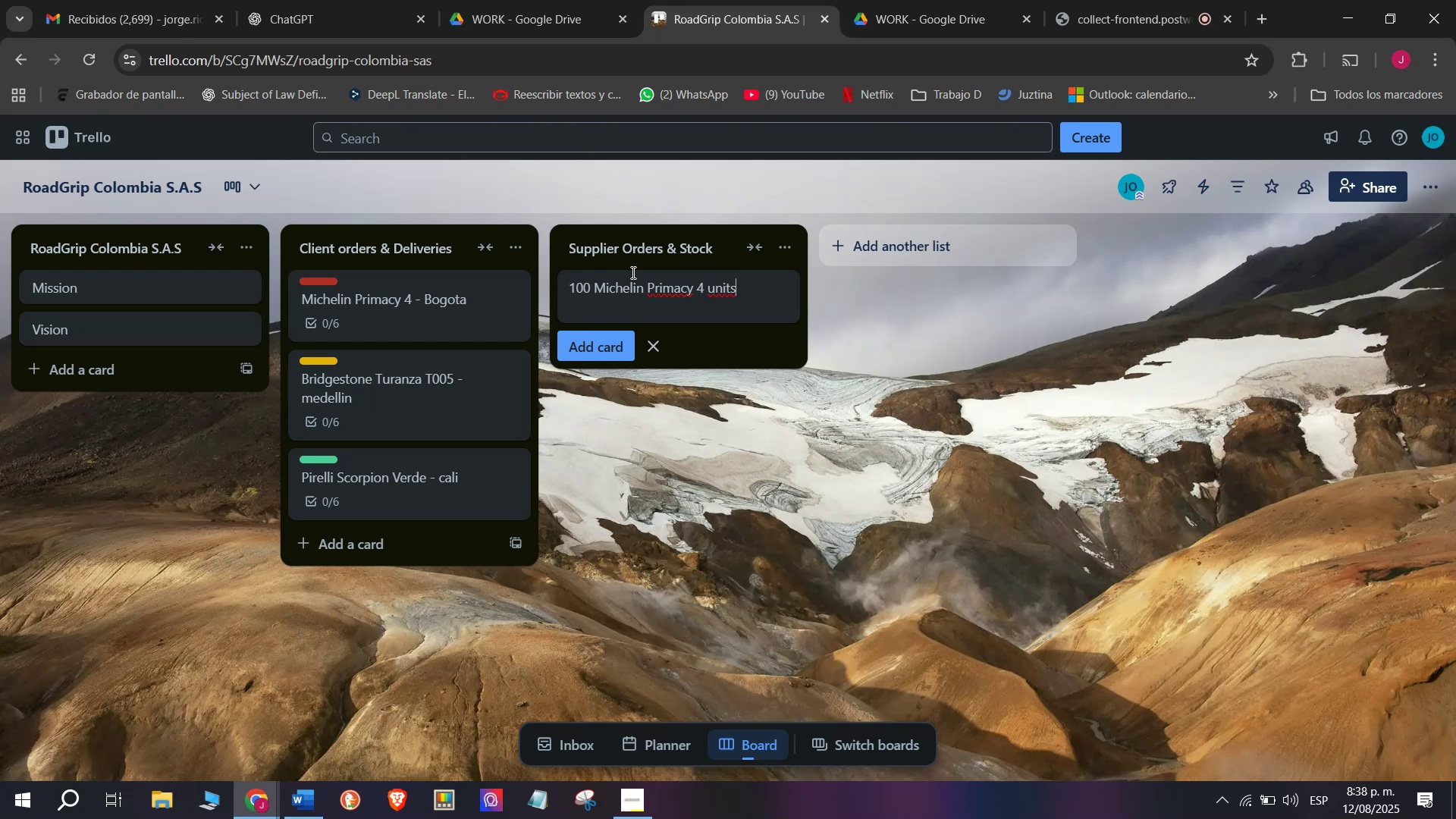 
key(Enter)
 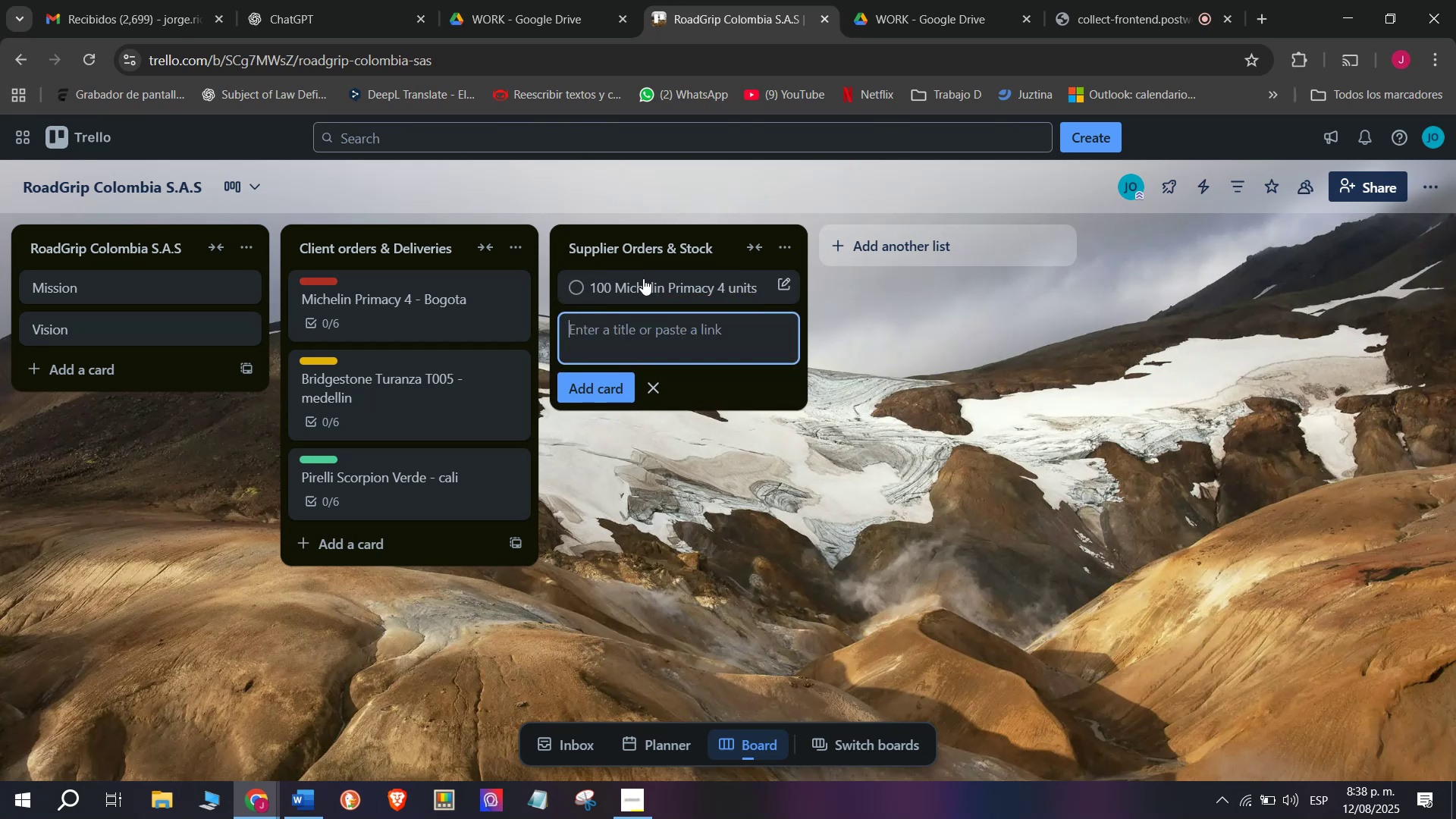 
left_click([657, 298])
 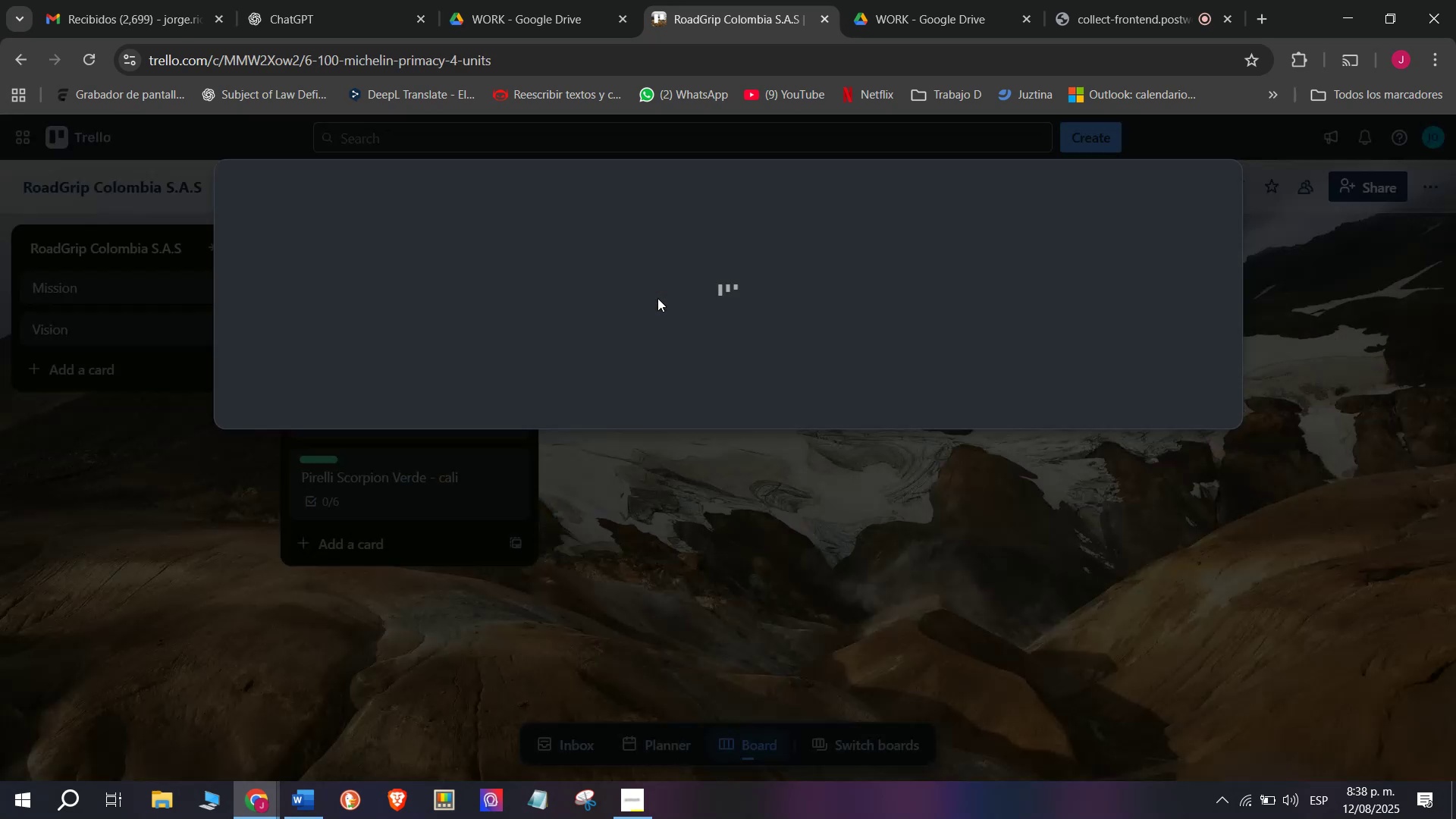 
mouse_move([639, 304])
 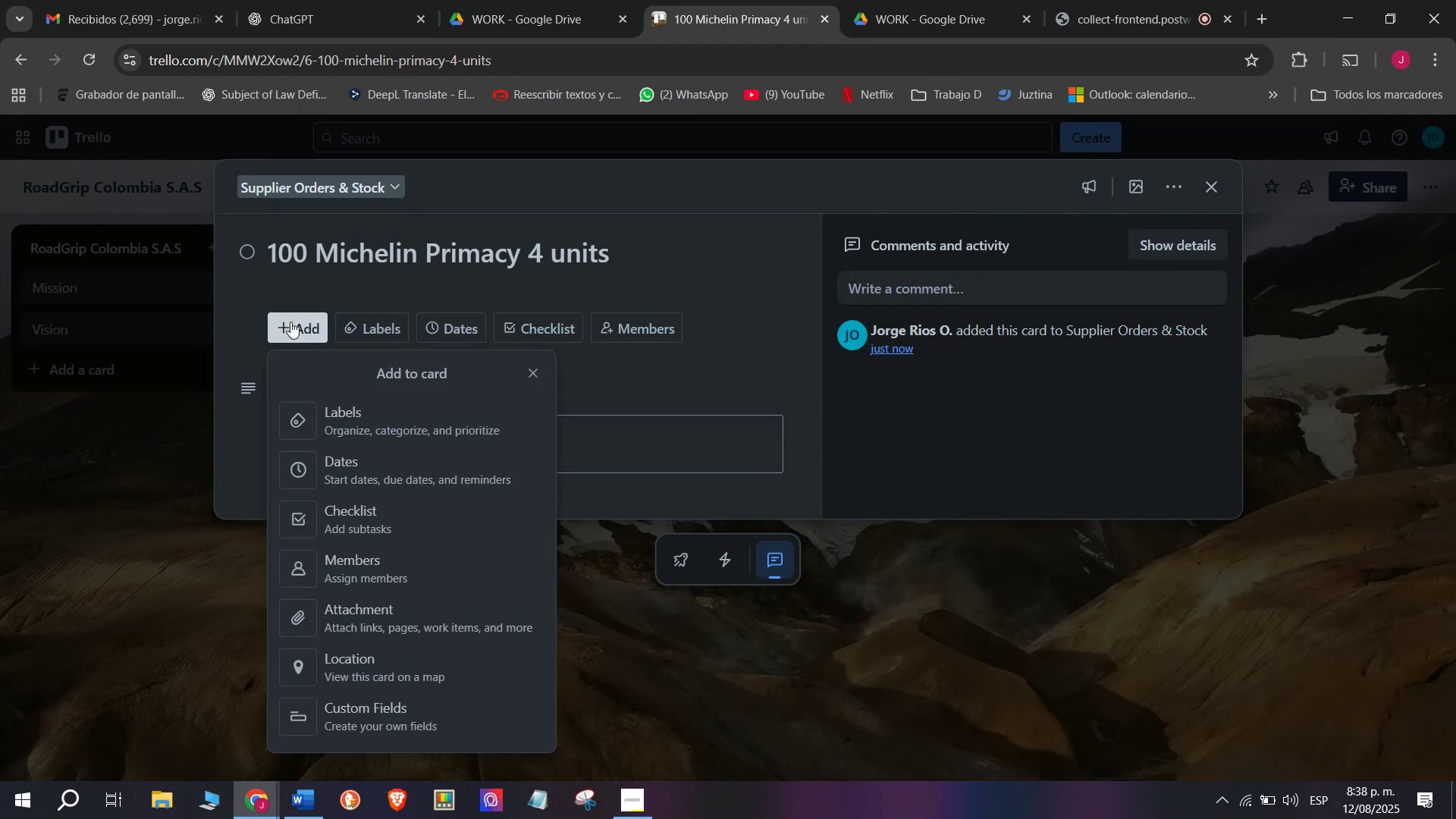 
wait(5.06)
 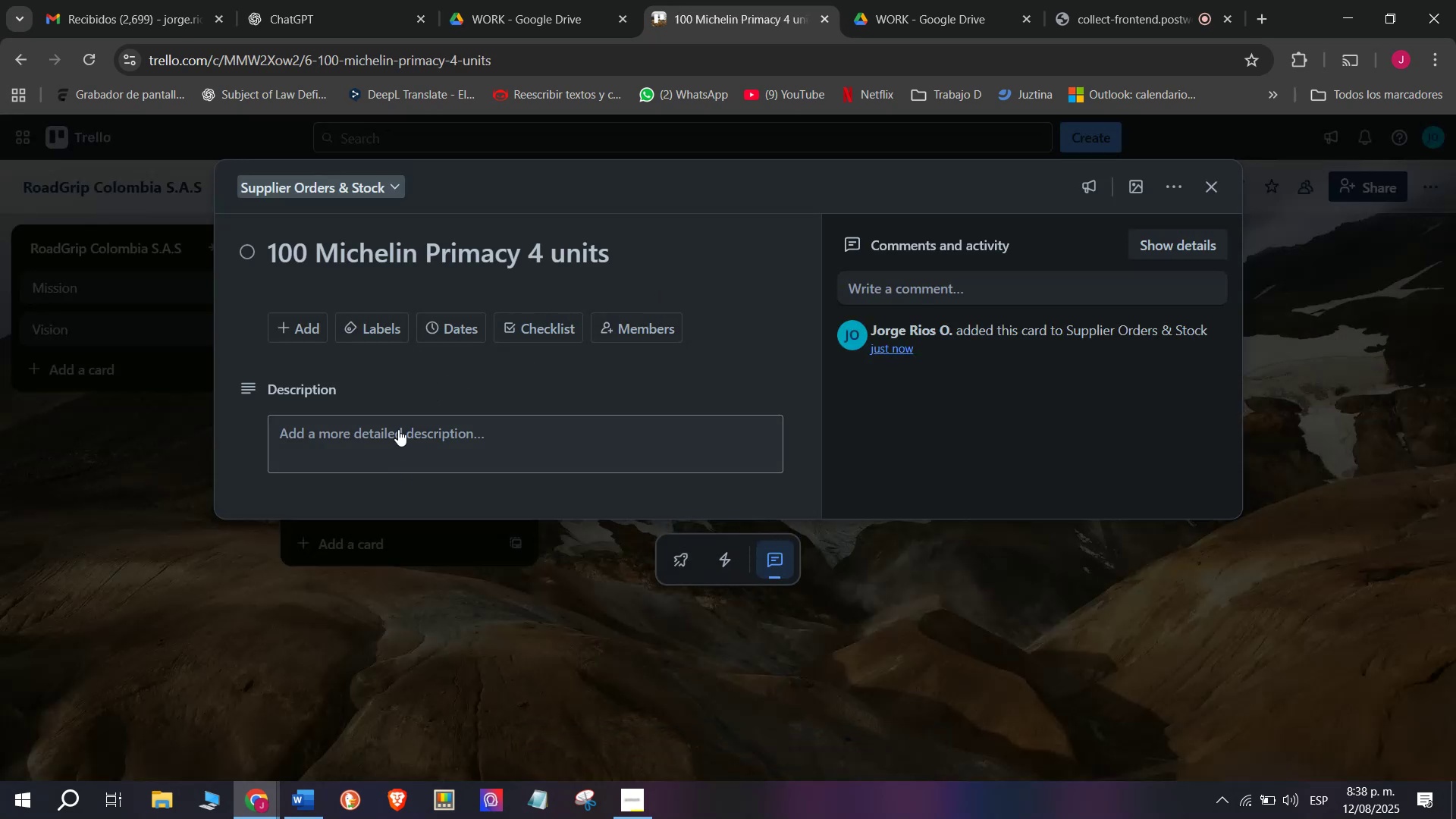 
left_click([541, 330])
 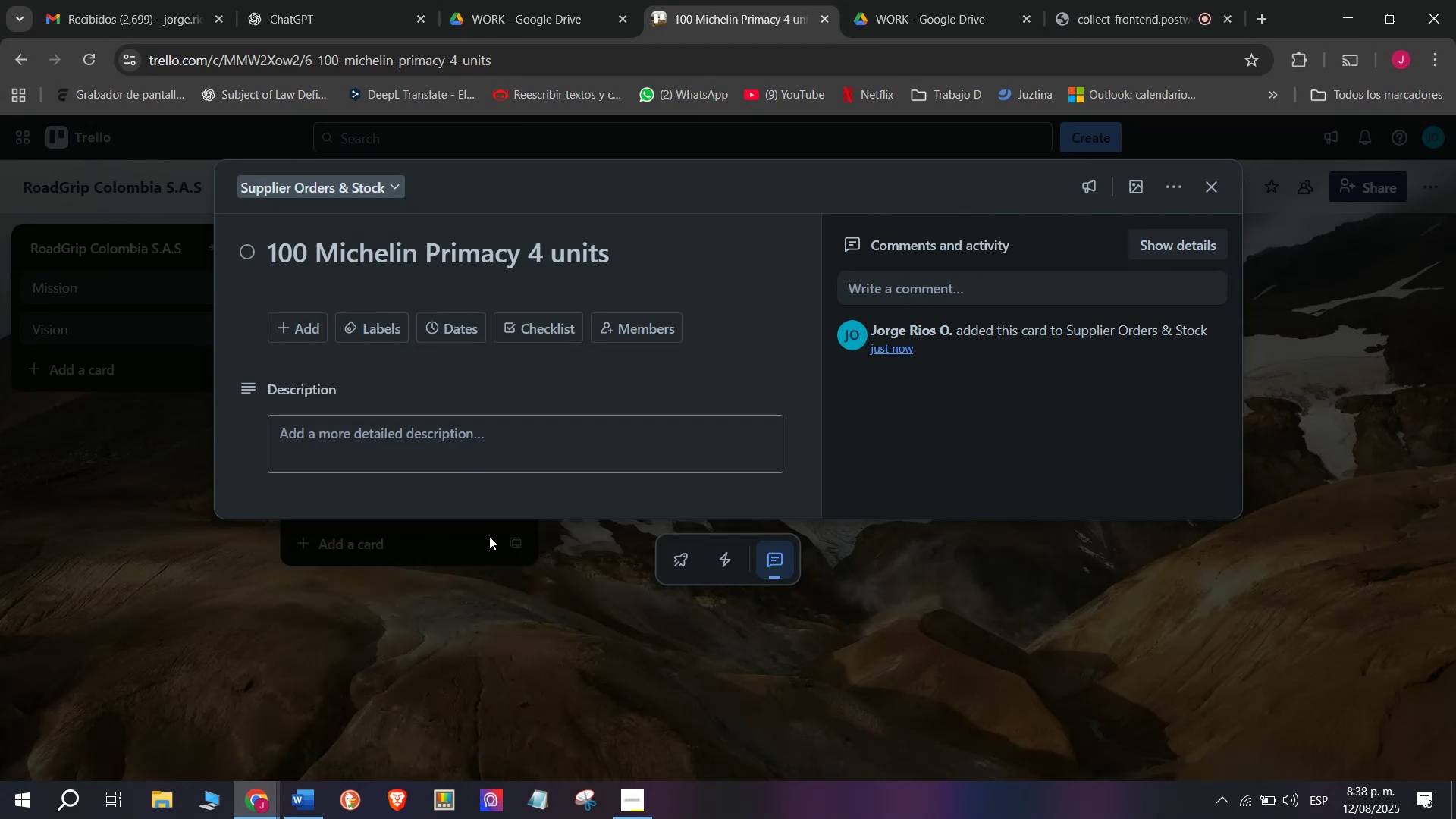 
scroll: coordinate [447, 496], scroll_direction: down, amount: 2.0
 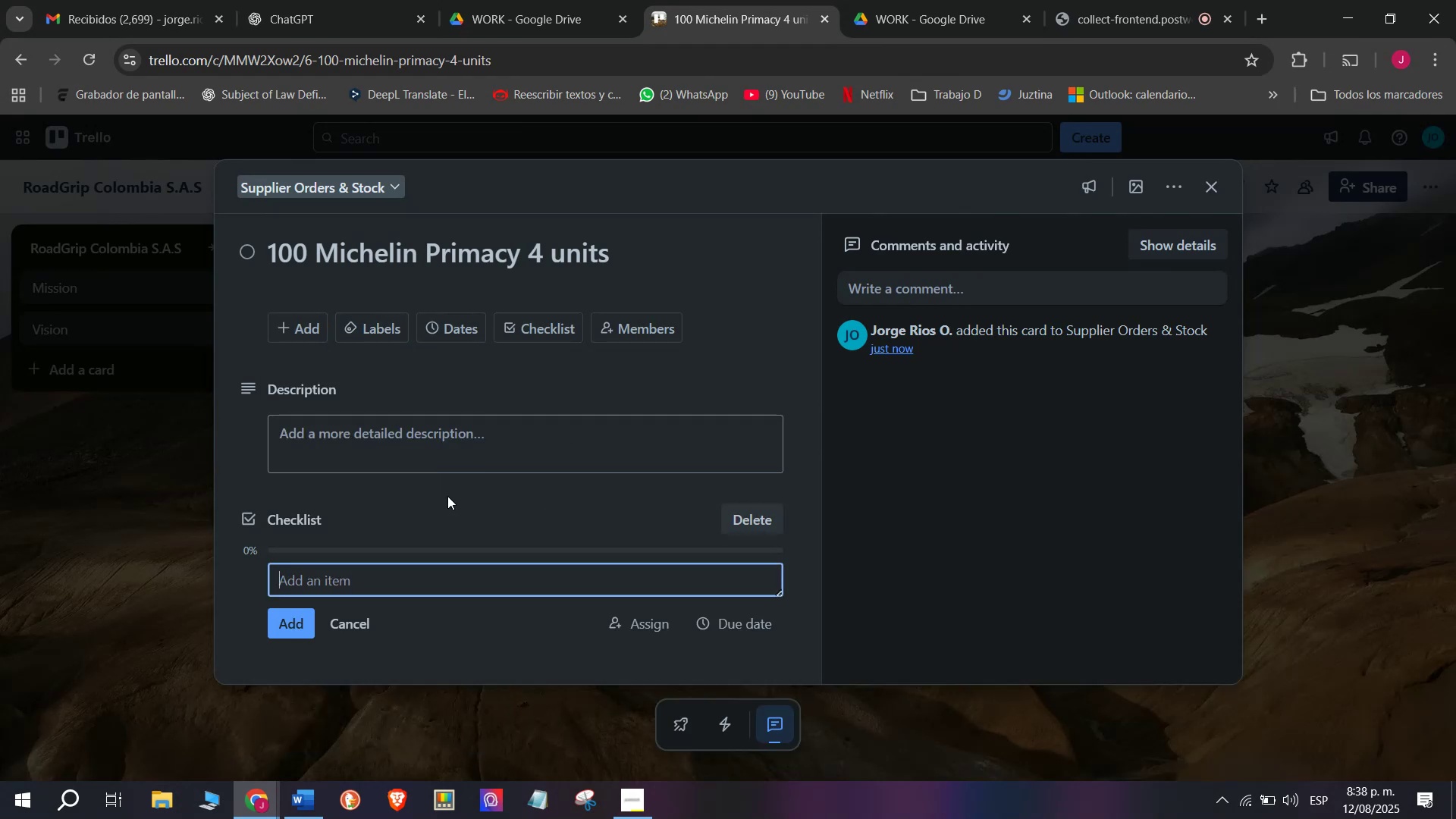 
type(Contact Supplier)
 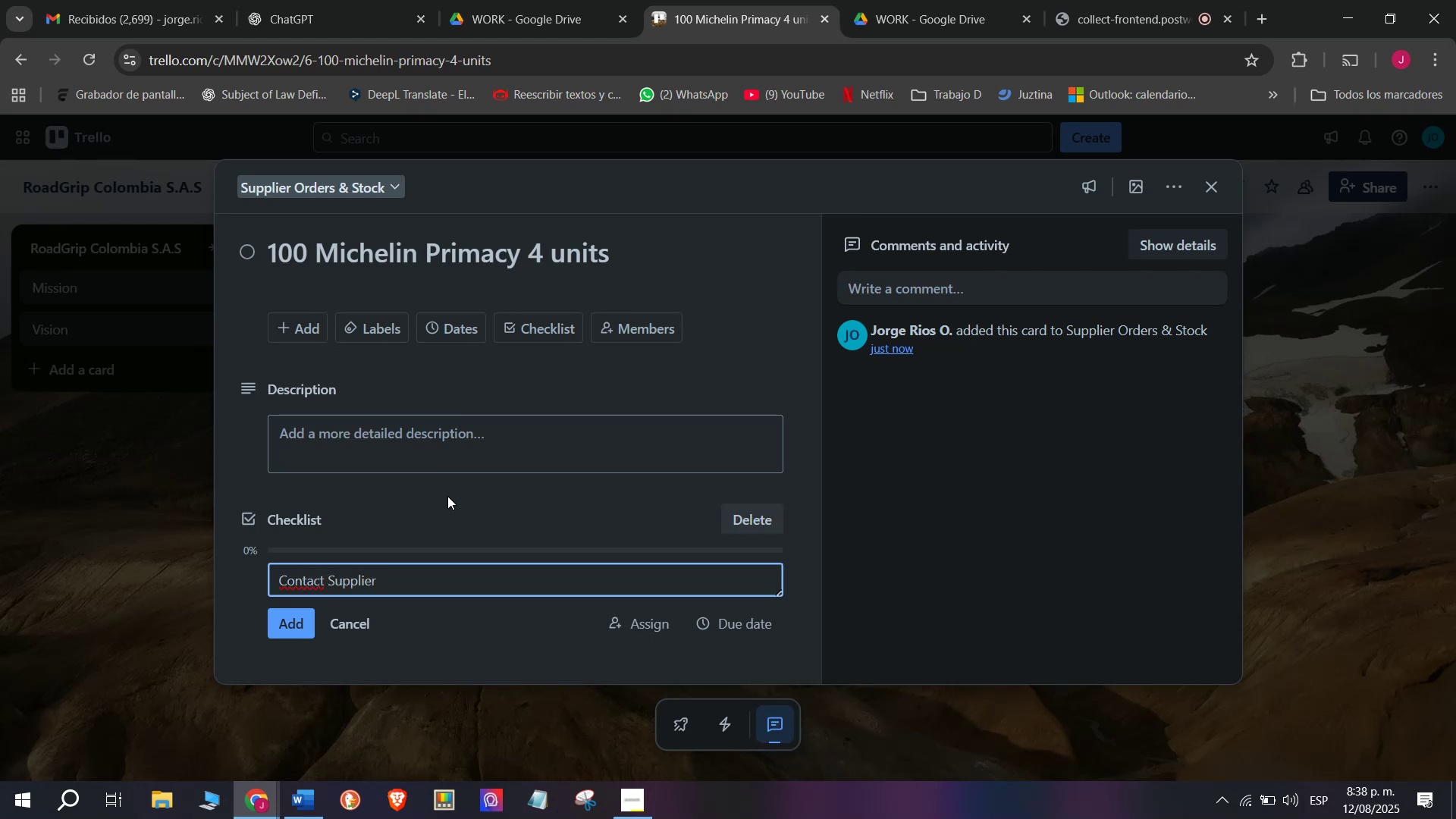 
key(Enter)
 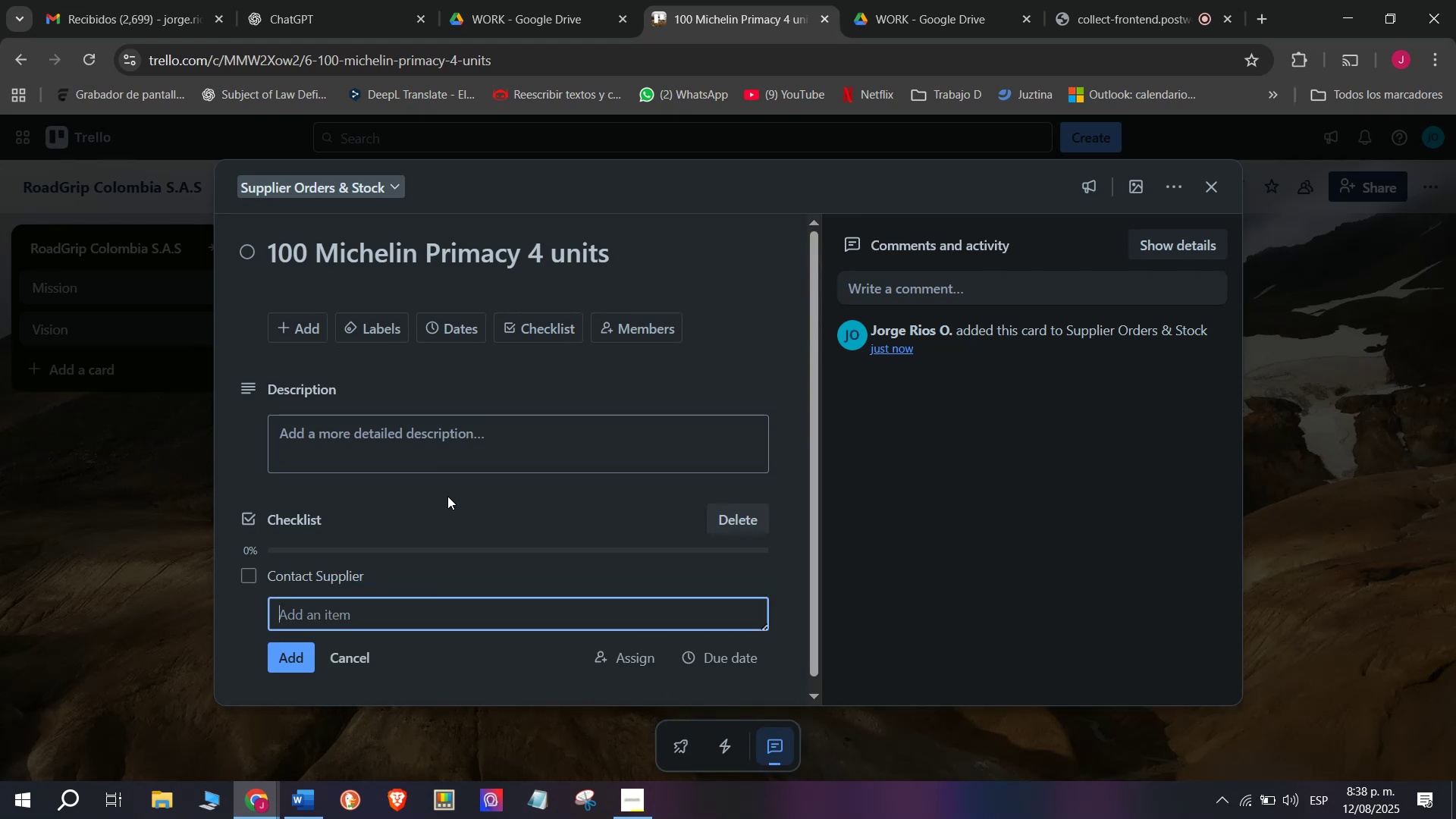 
type(Request quote)
 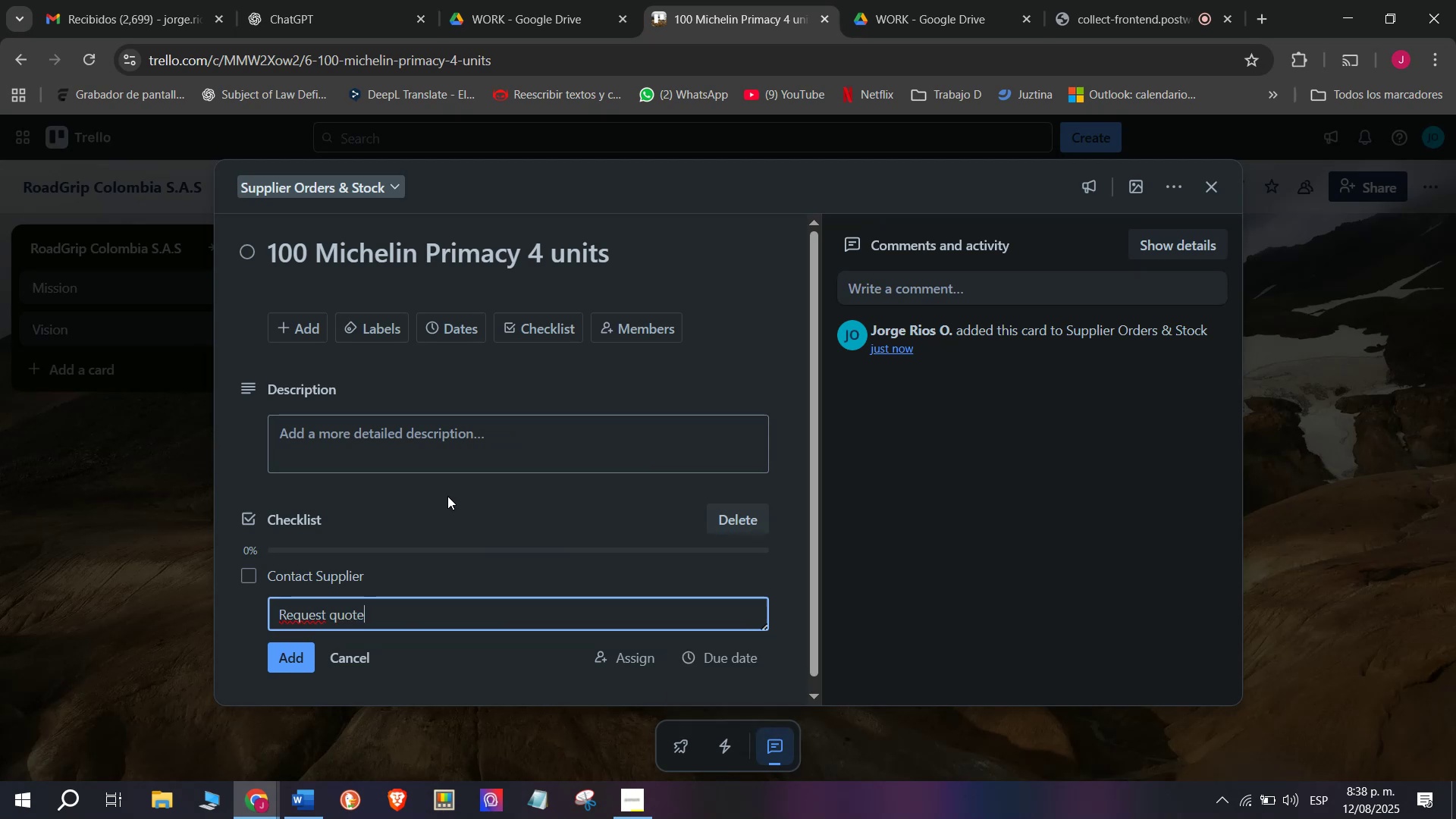 
key(Enter)
 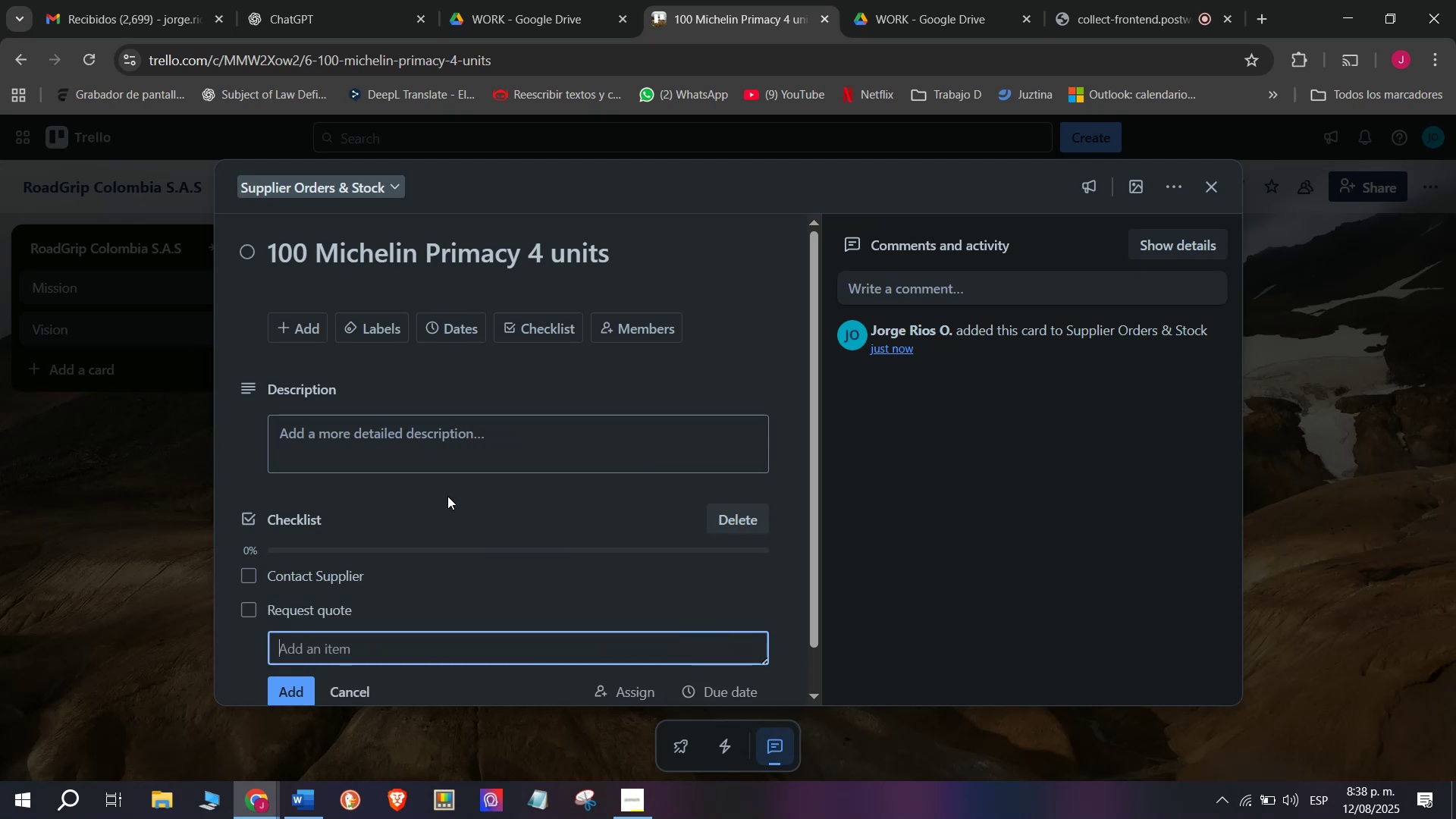 
type(Aprr)
key(Backspace)
key(Backspace)
type(prove prchs)
key(Backspace)
type(ase)
 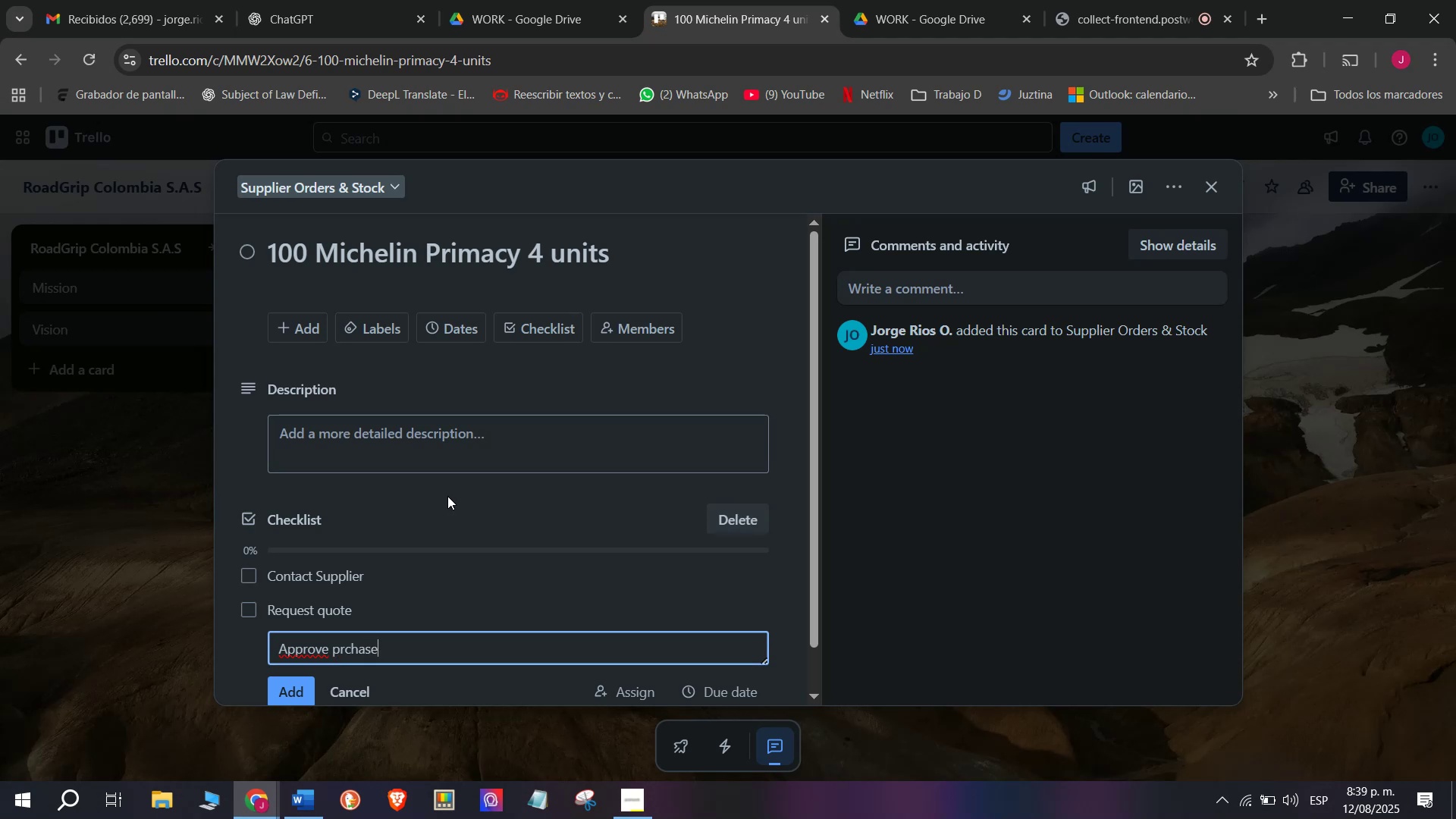 
key(Enter)
 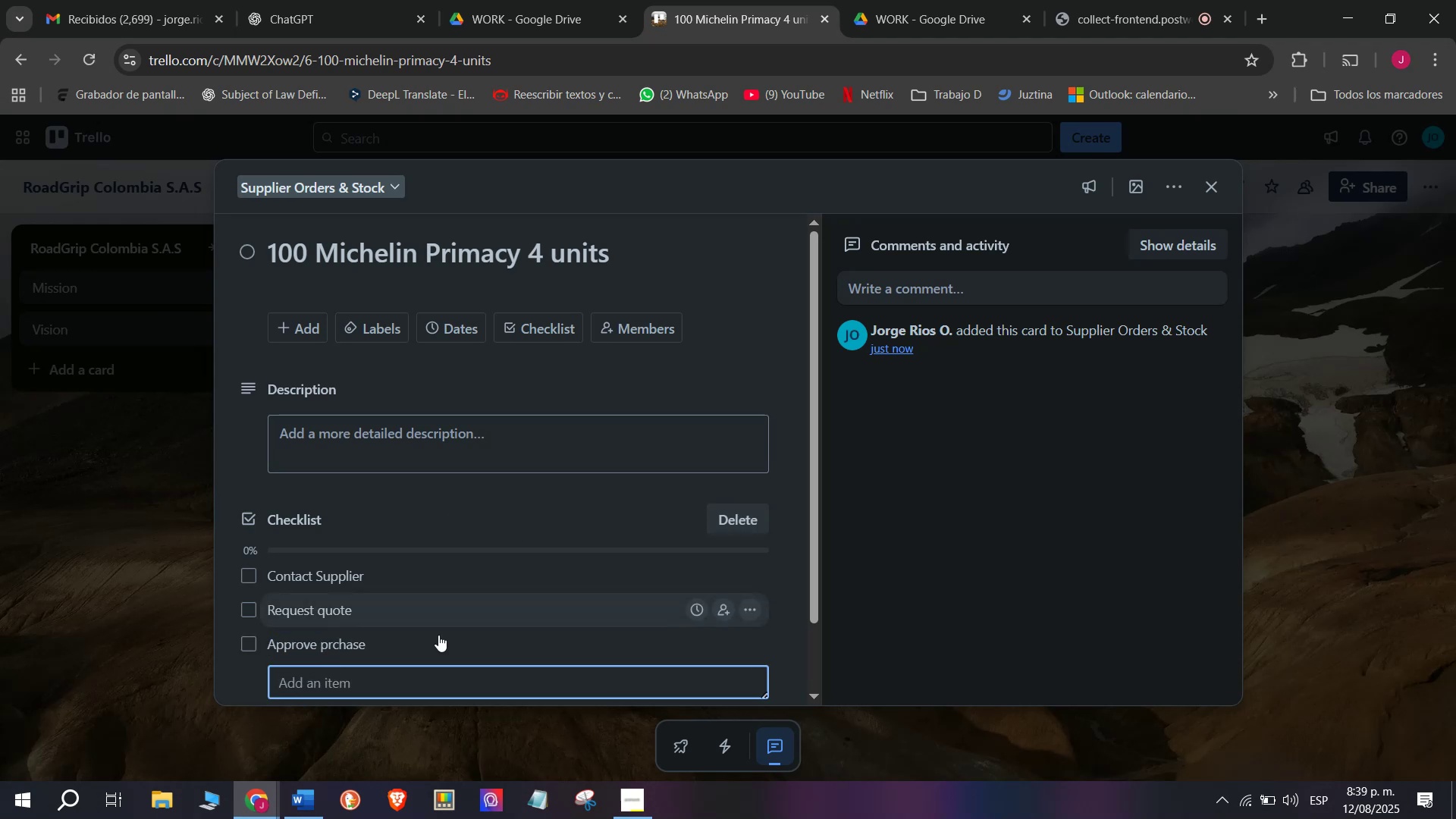 
left_click([348, 652])
 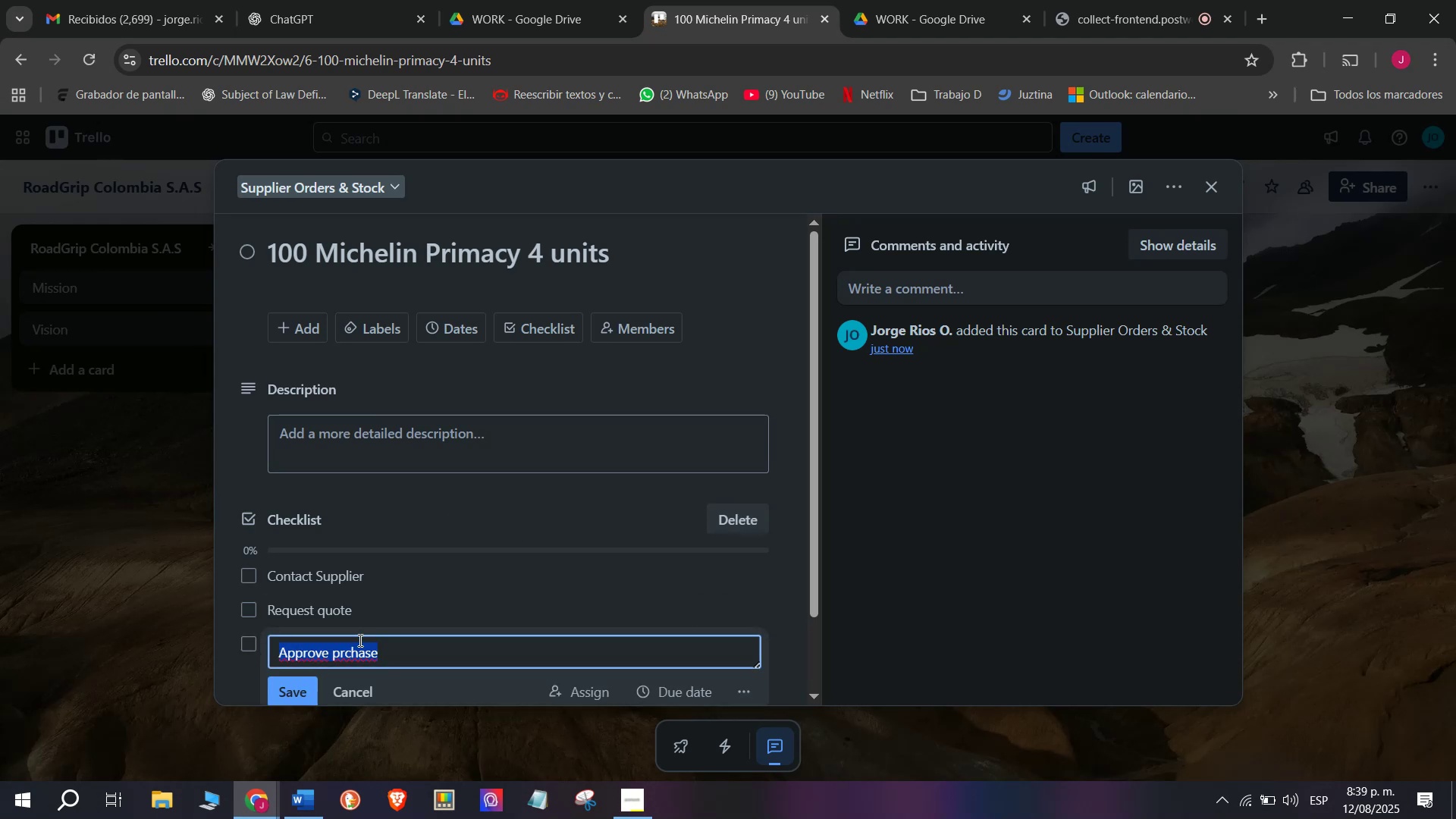 
left_click([359, 642])
 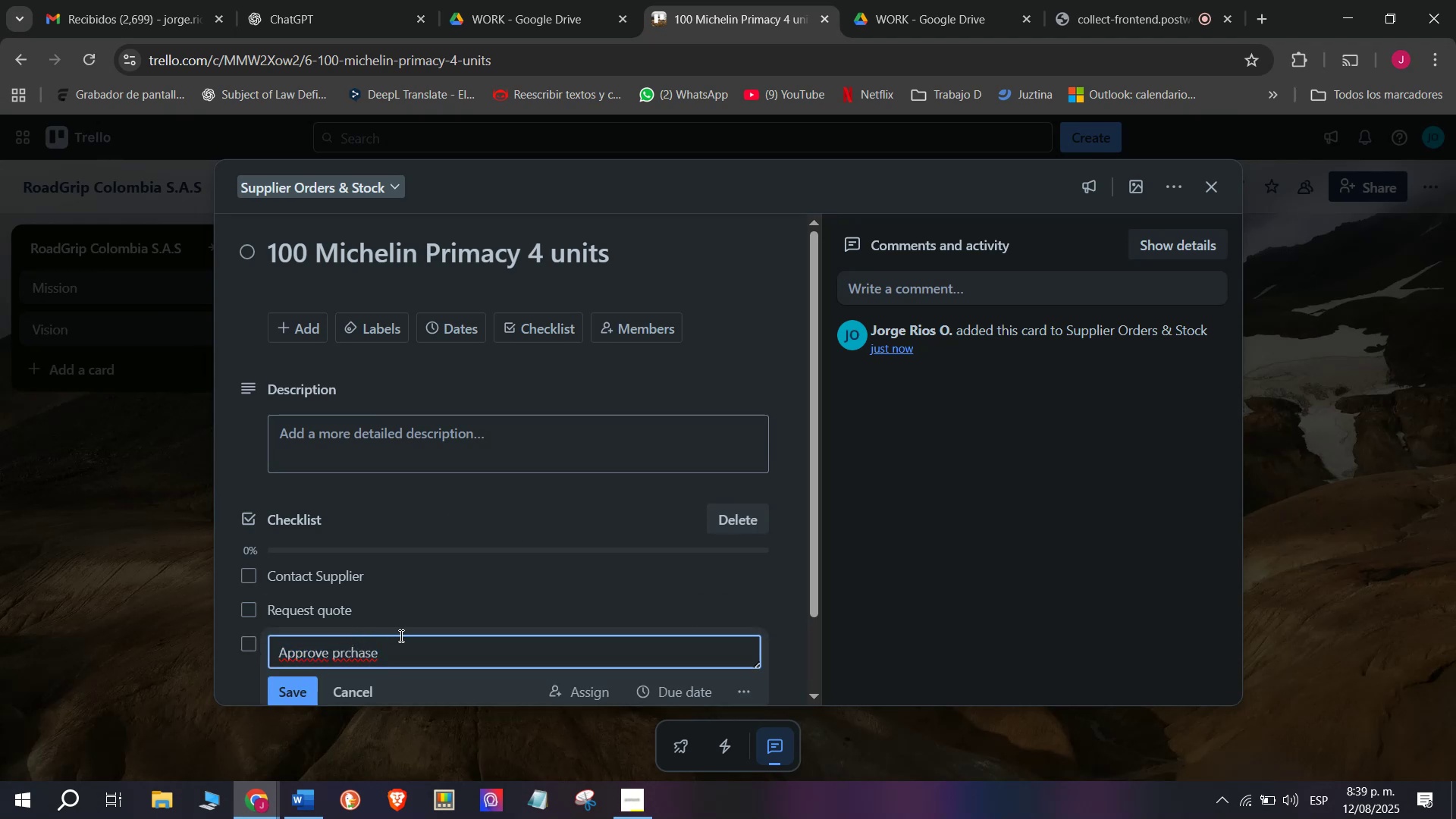 
key(U)
 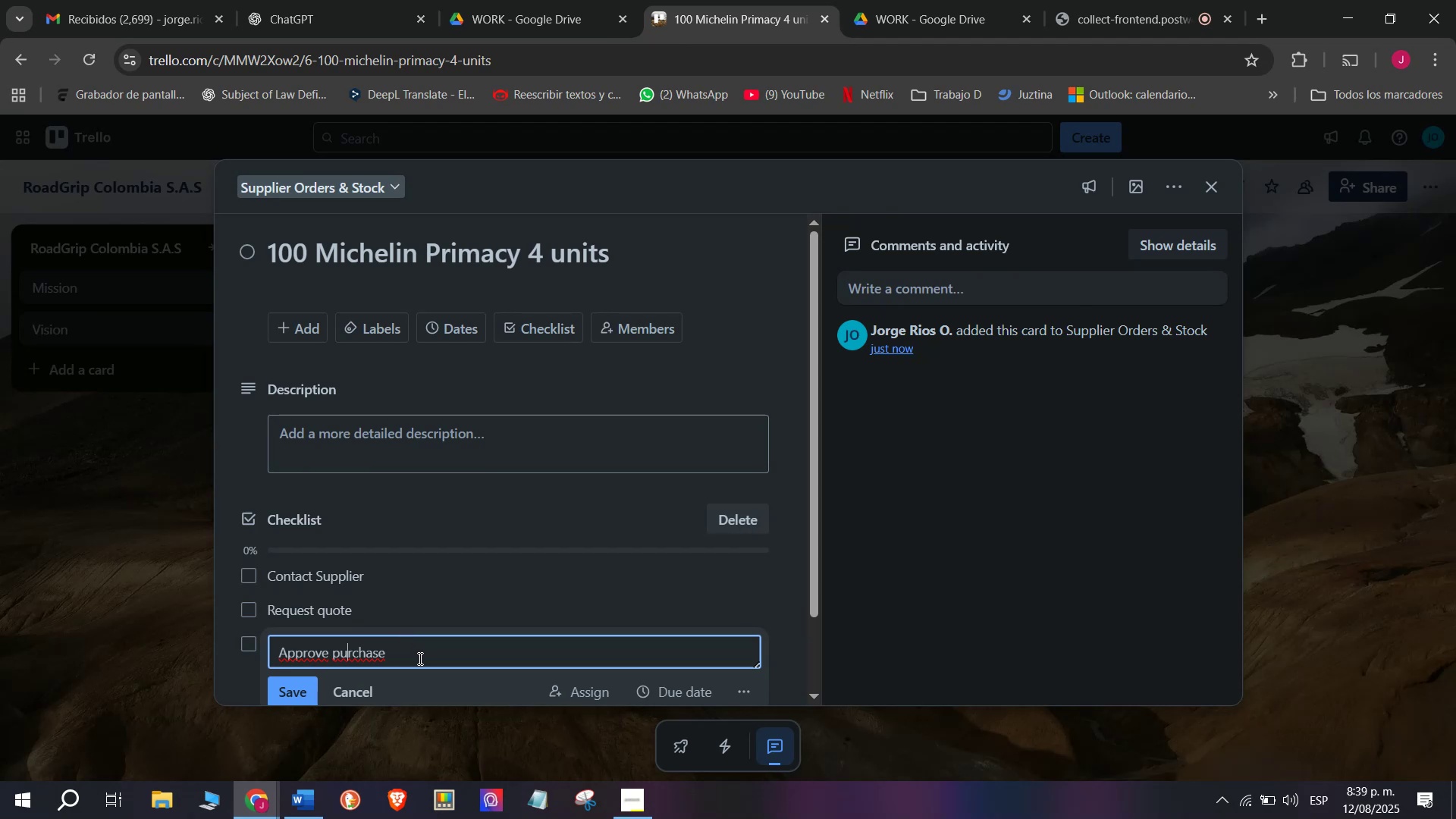 
left_click([288, 690])
 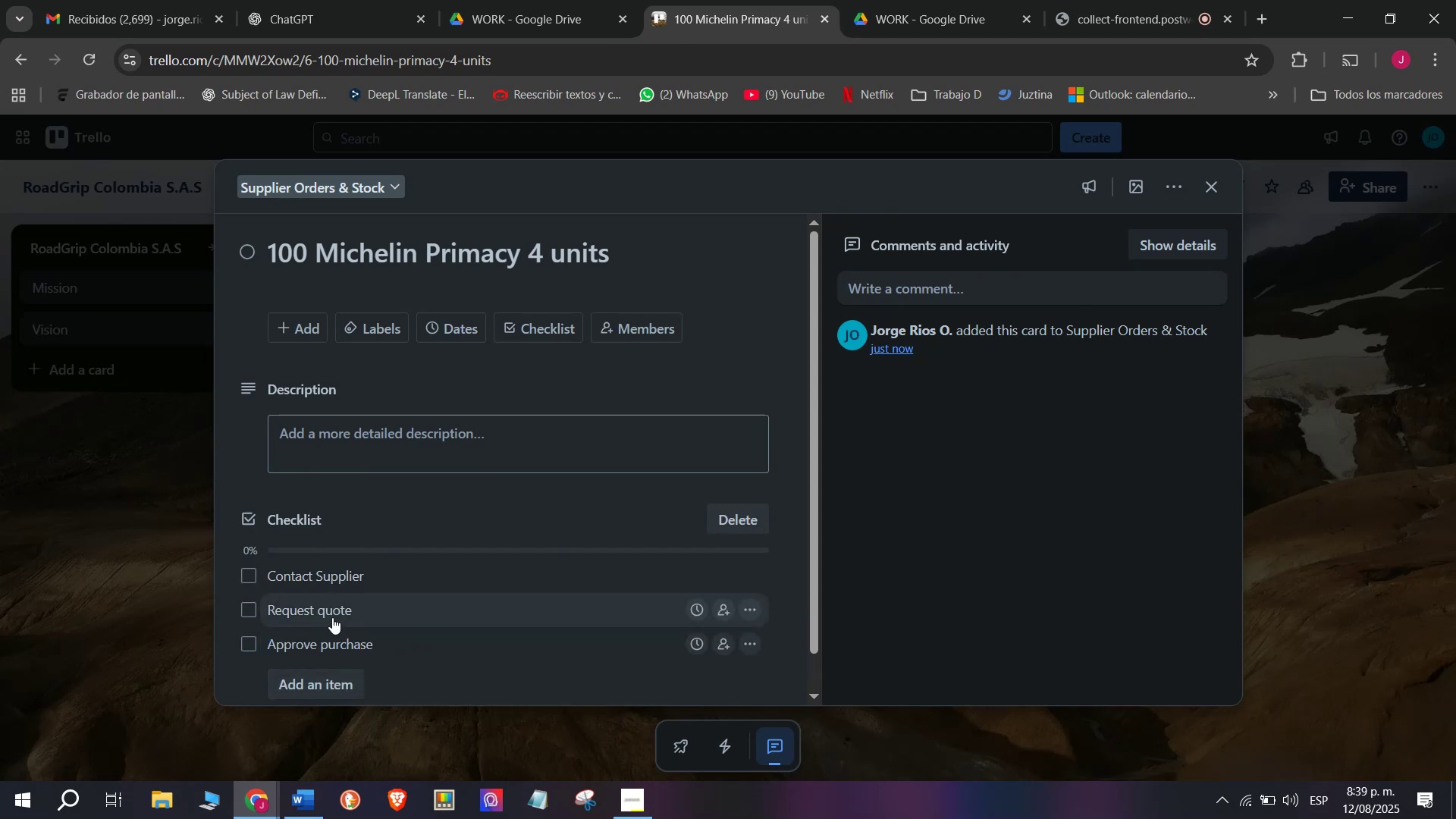 
scroll: coordinate [332, 617], scroll_direction: down, amount: 2.0
 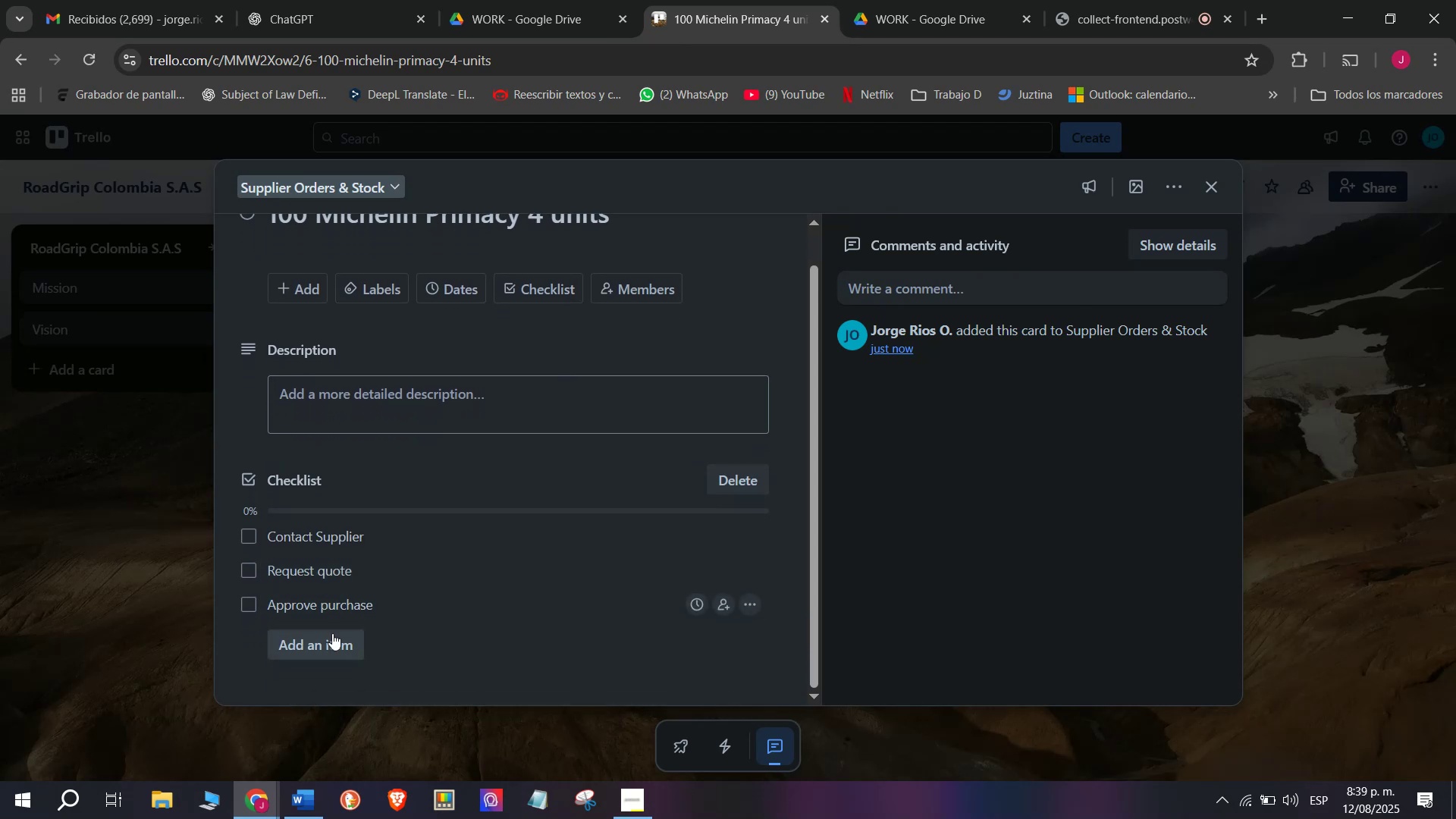 
left_click([332, 633])
 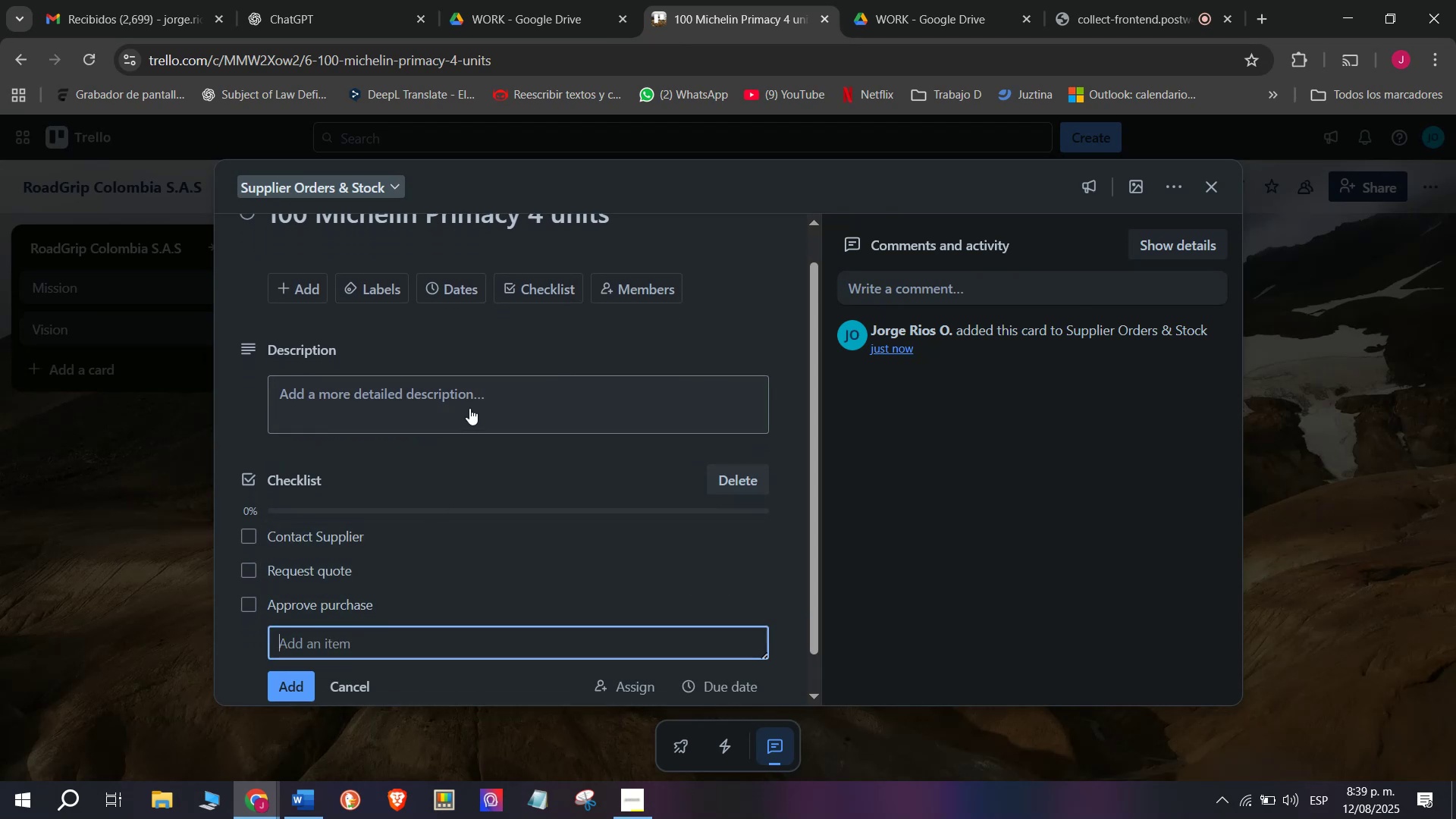 
type(Arranf)
key(Backspace)
type(ge transport)
 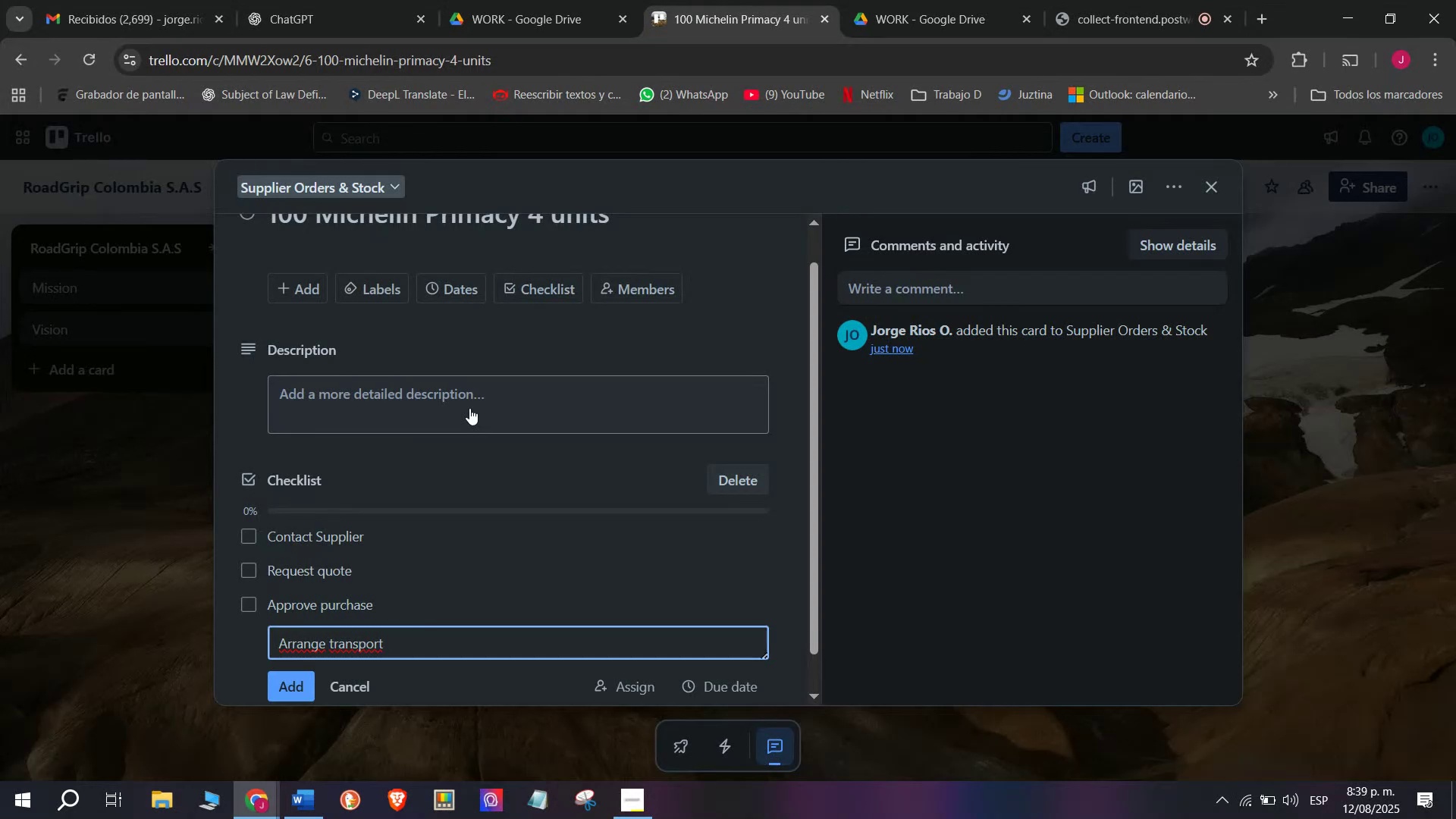 
key(Enter)
 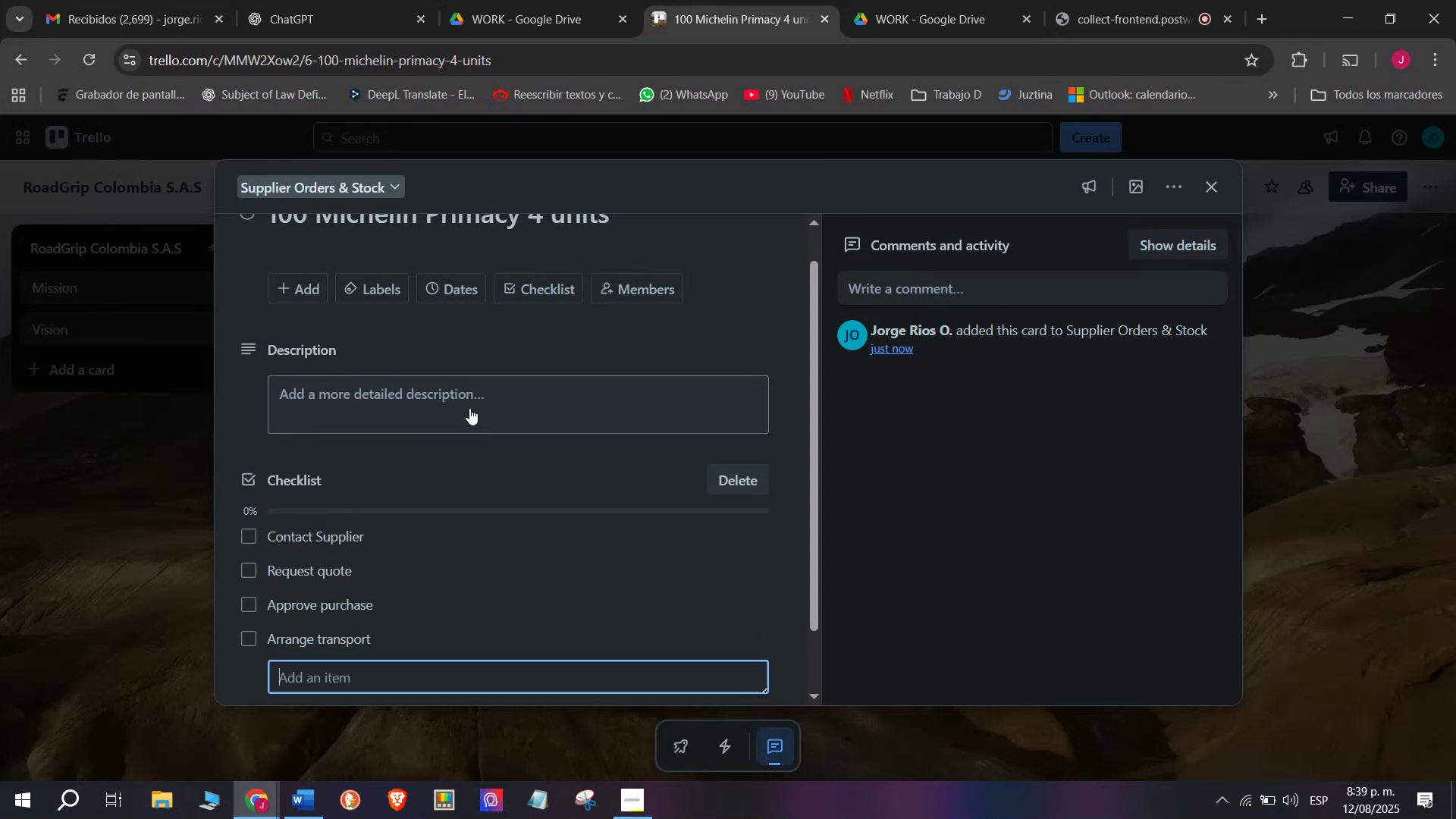 
type(Track delivery)
 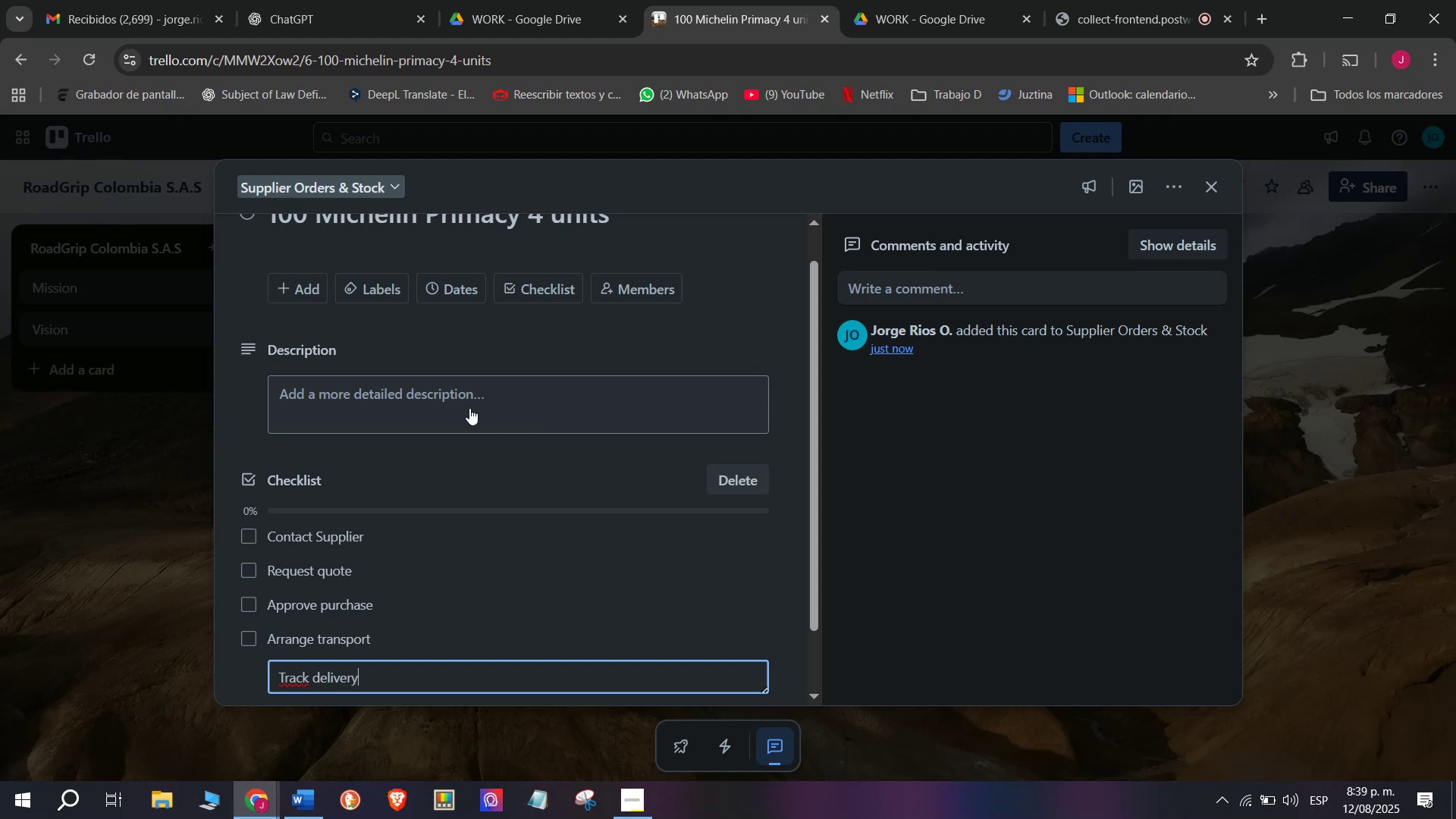 
key(Enter)
 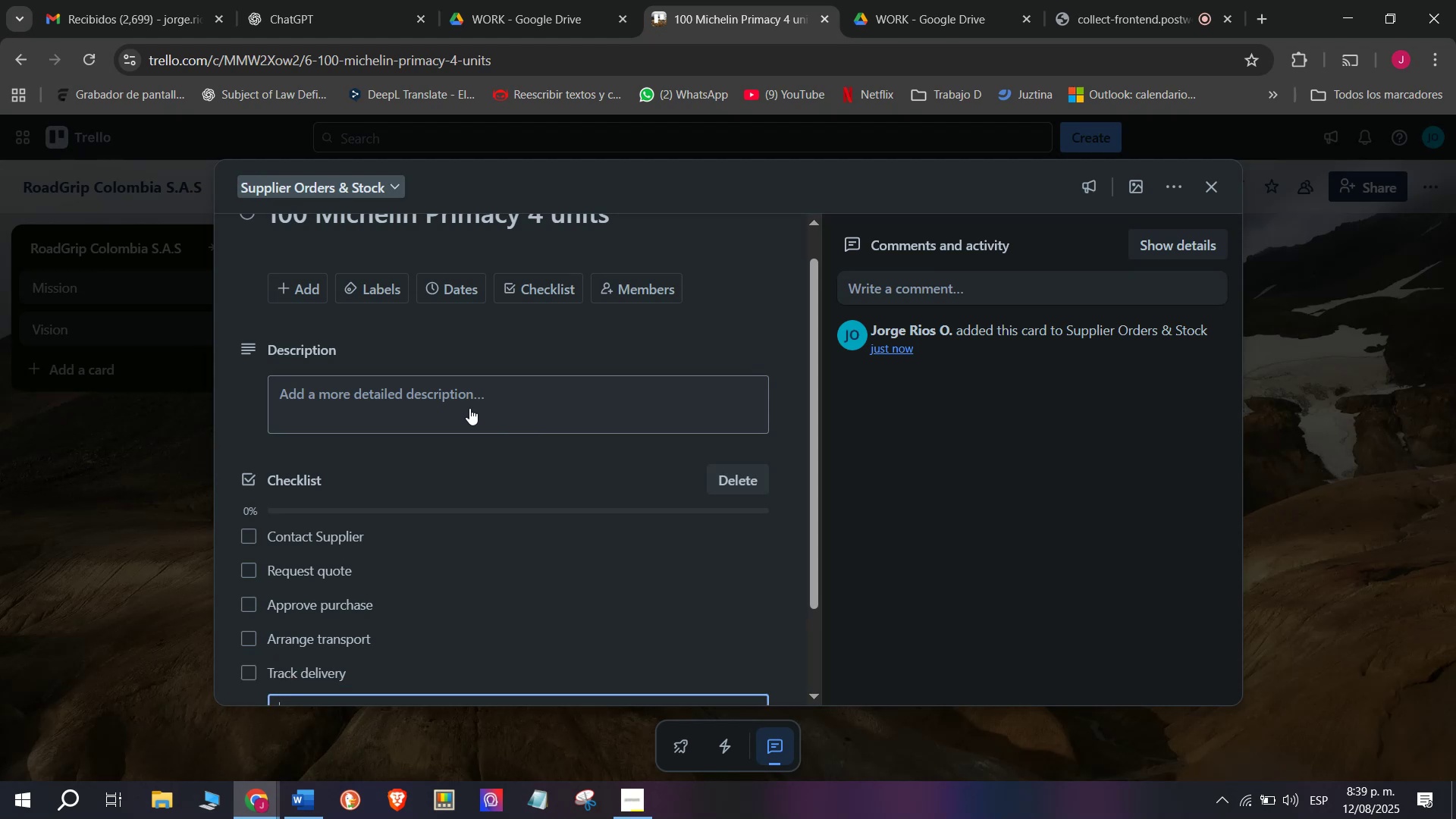 
scroll: coordinate [406, 452], scroll_direction: down, amount: 2.0
 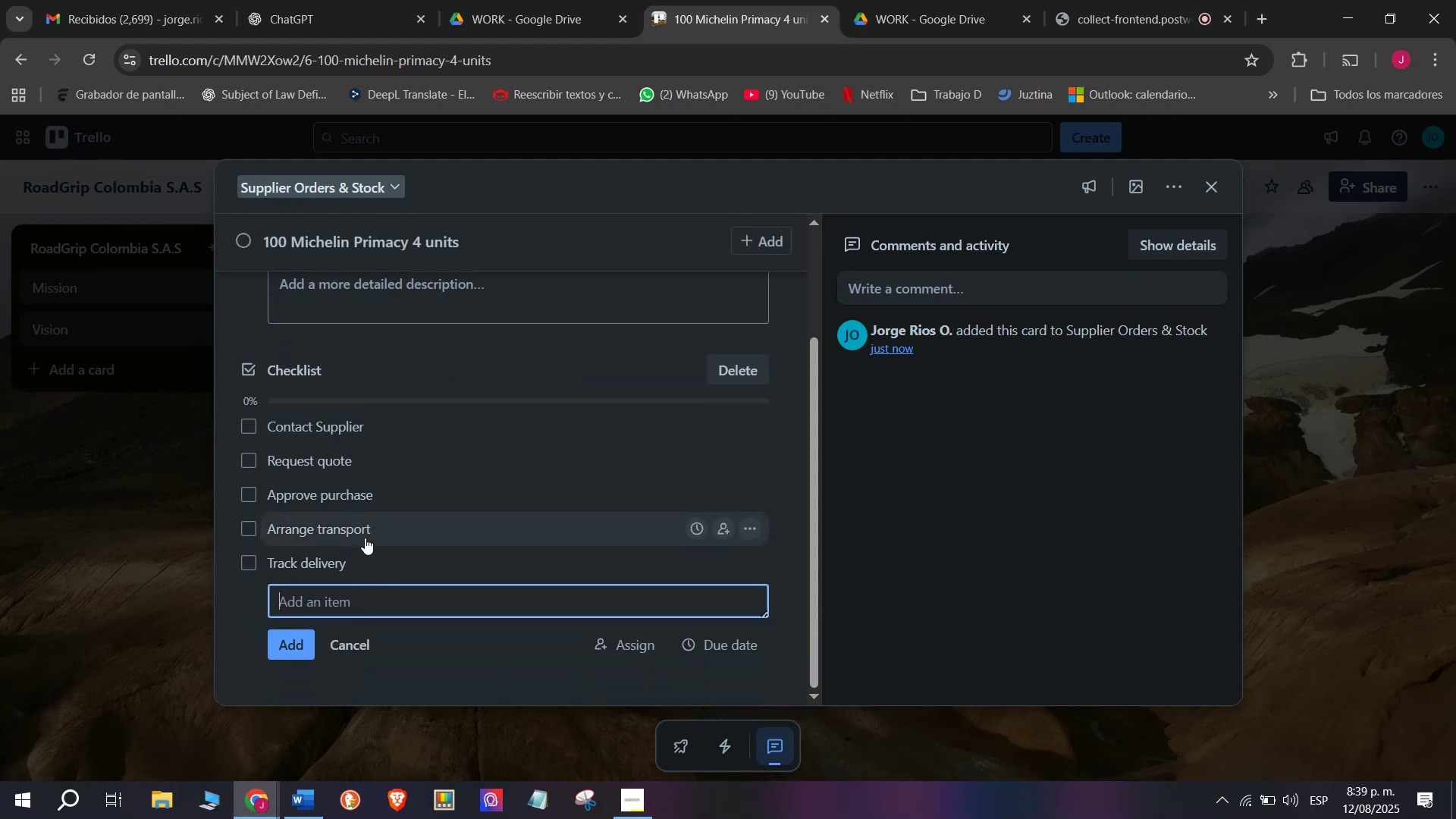 
type(Update inventory)
 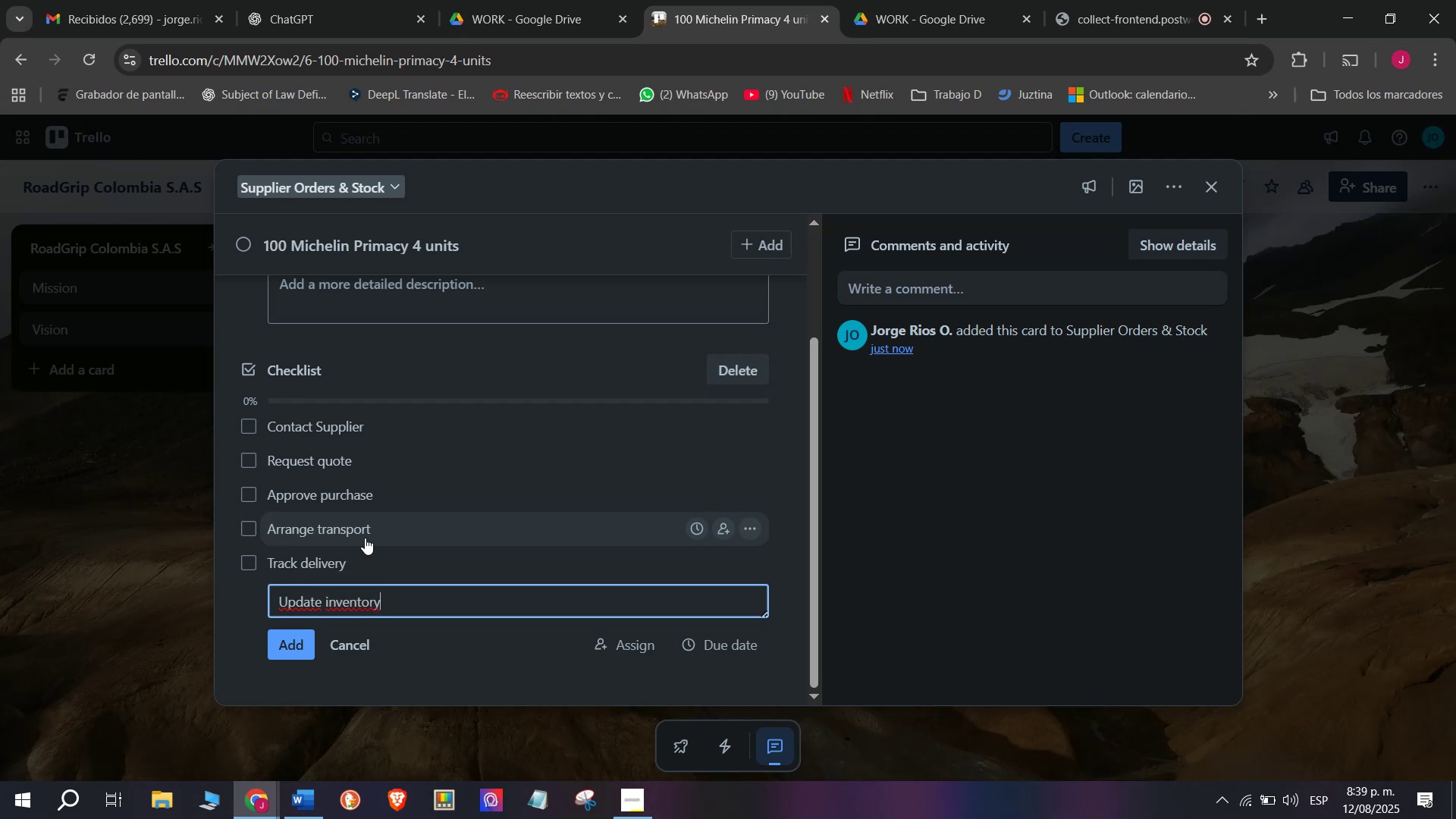 
key(Enter)
 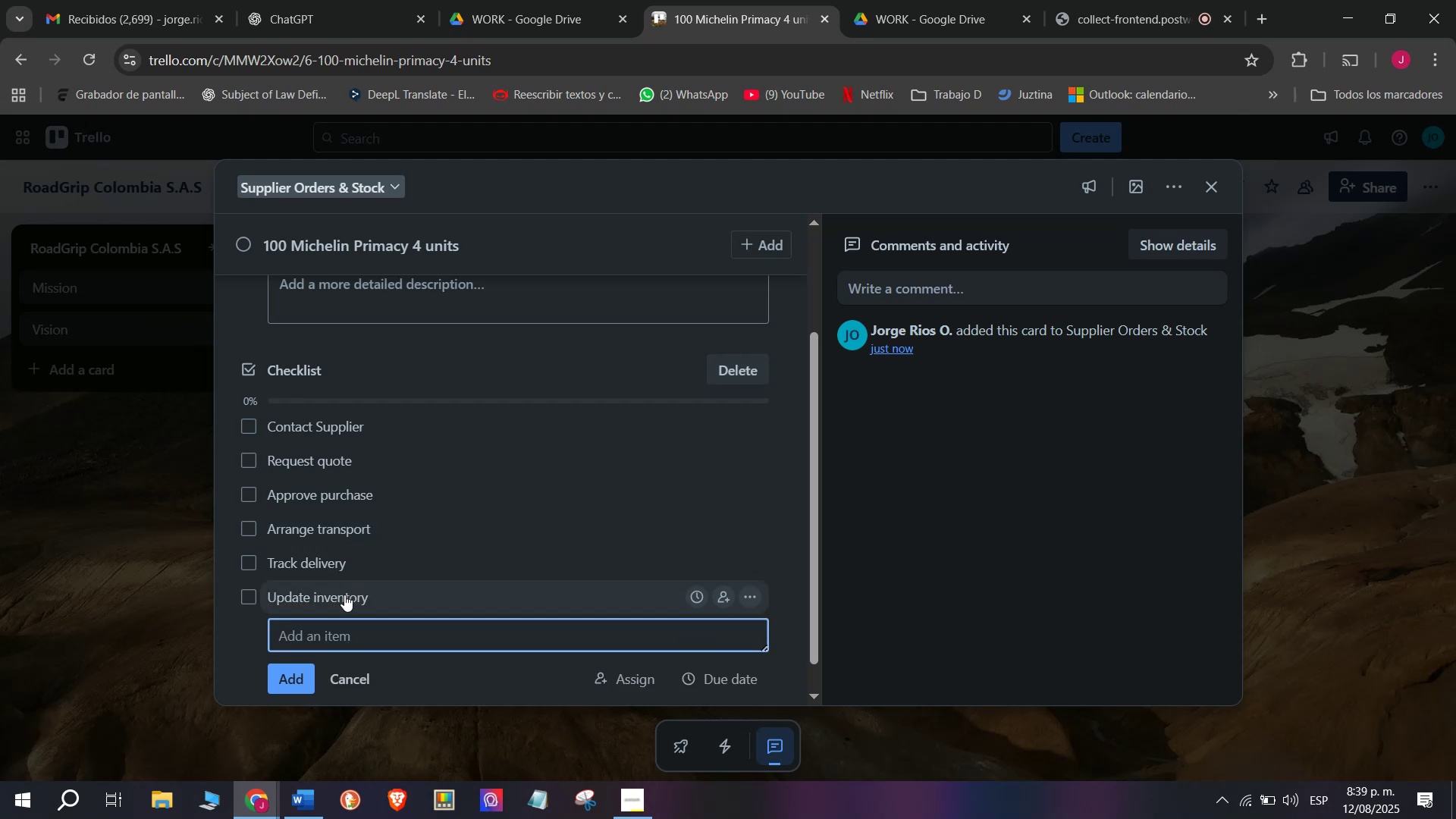 
scroll: coordinate [303, 588], scroll_direction: down, amount: 4.0
 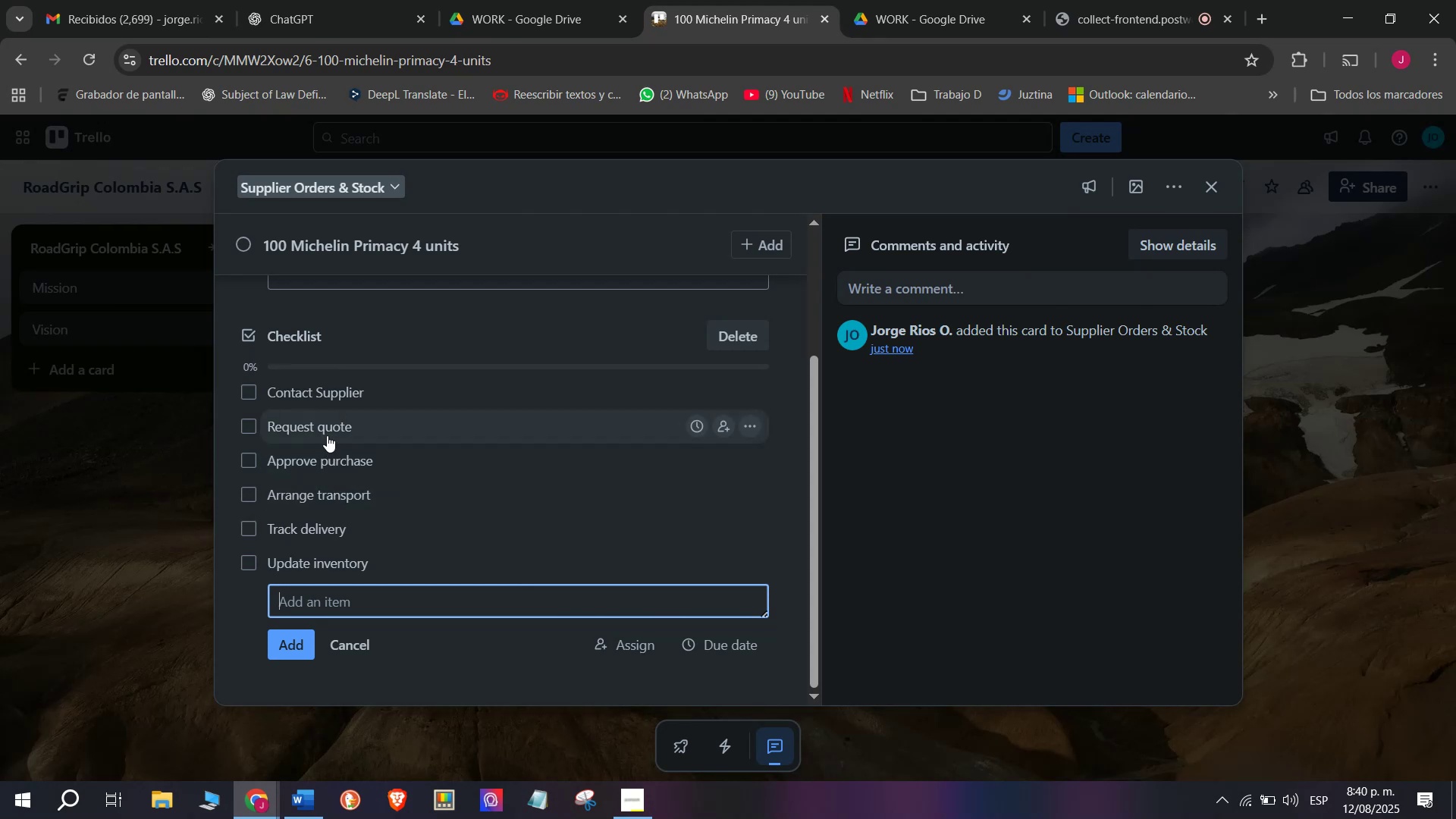 
scroll: coordinate [357, 417], scroll_direction: up, amount: 4.0
 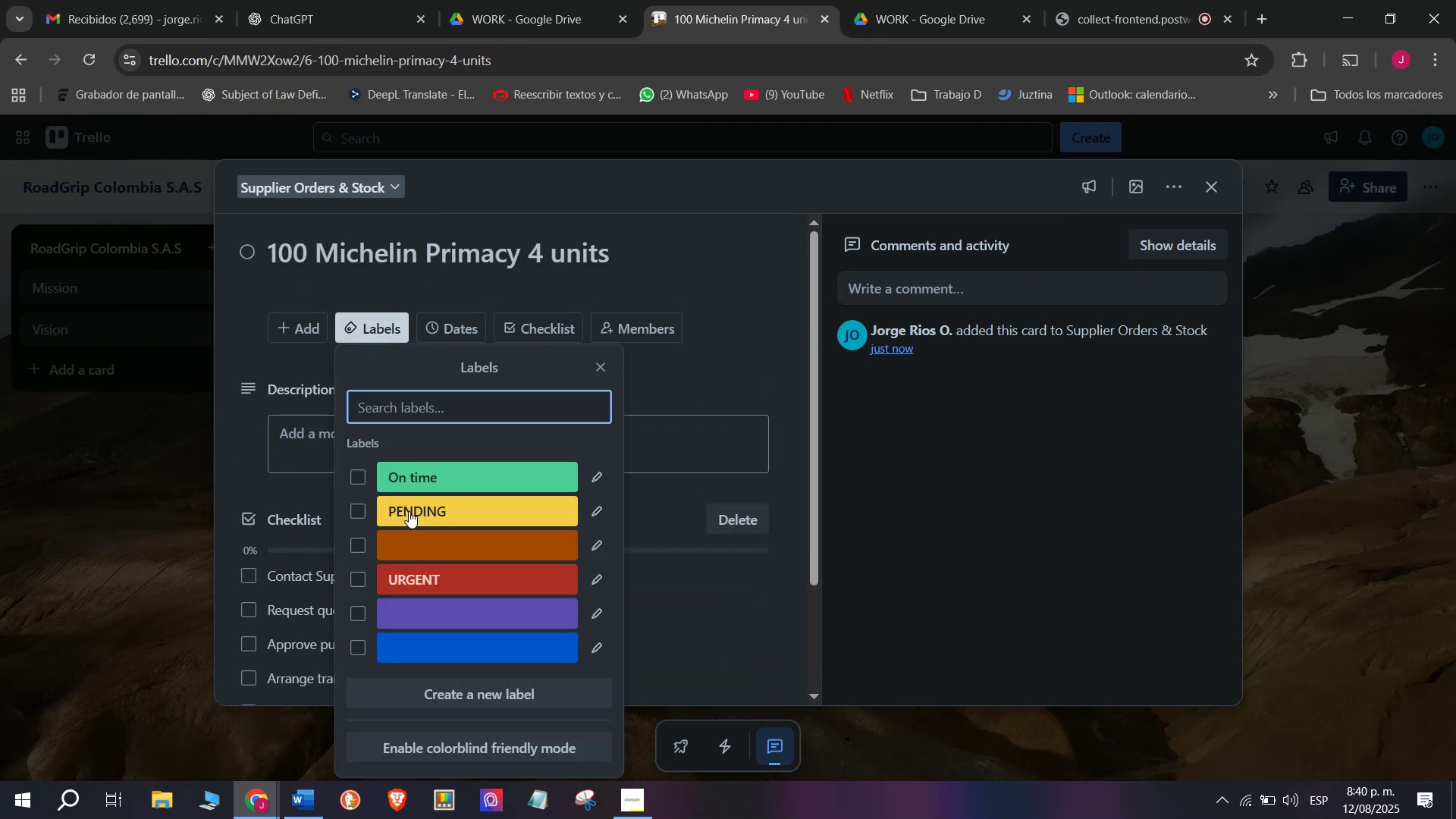 
left_click([427, 586])
 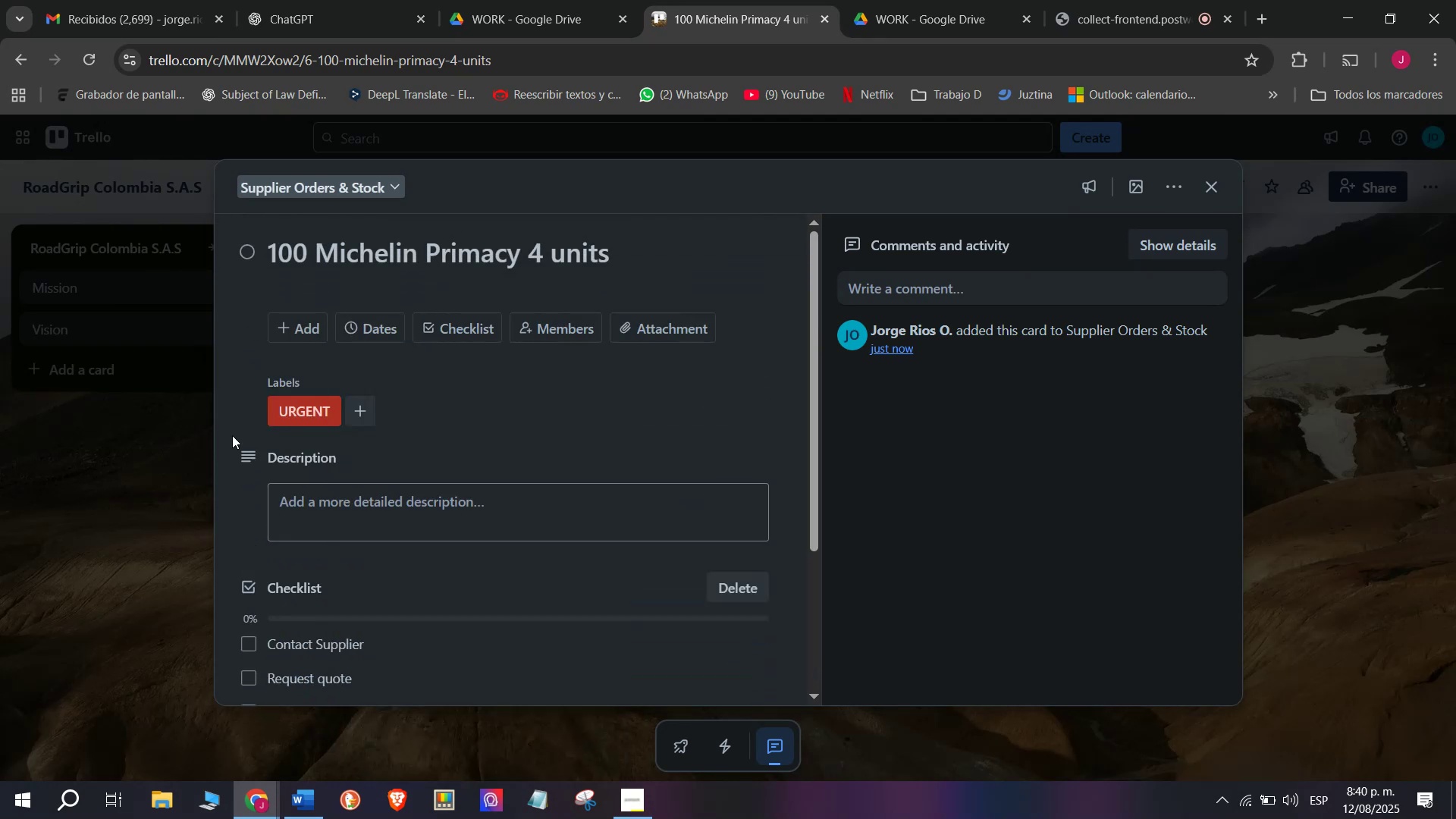 
double_click([163, 476])
 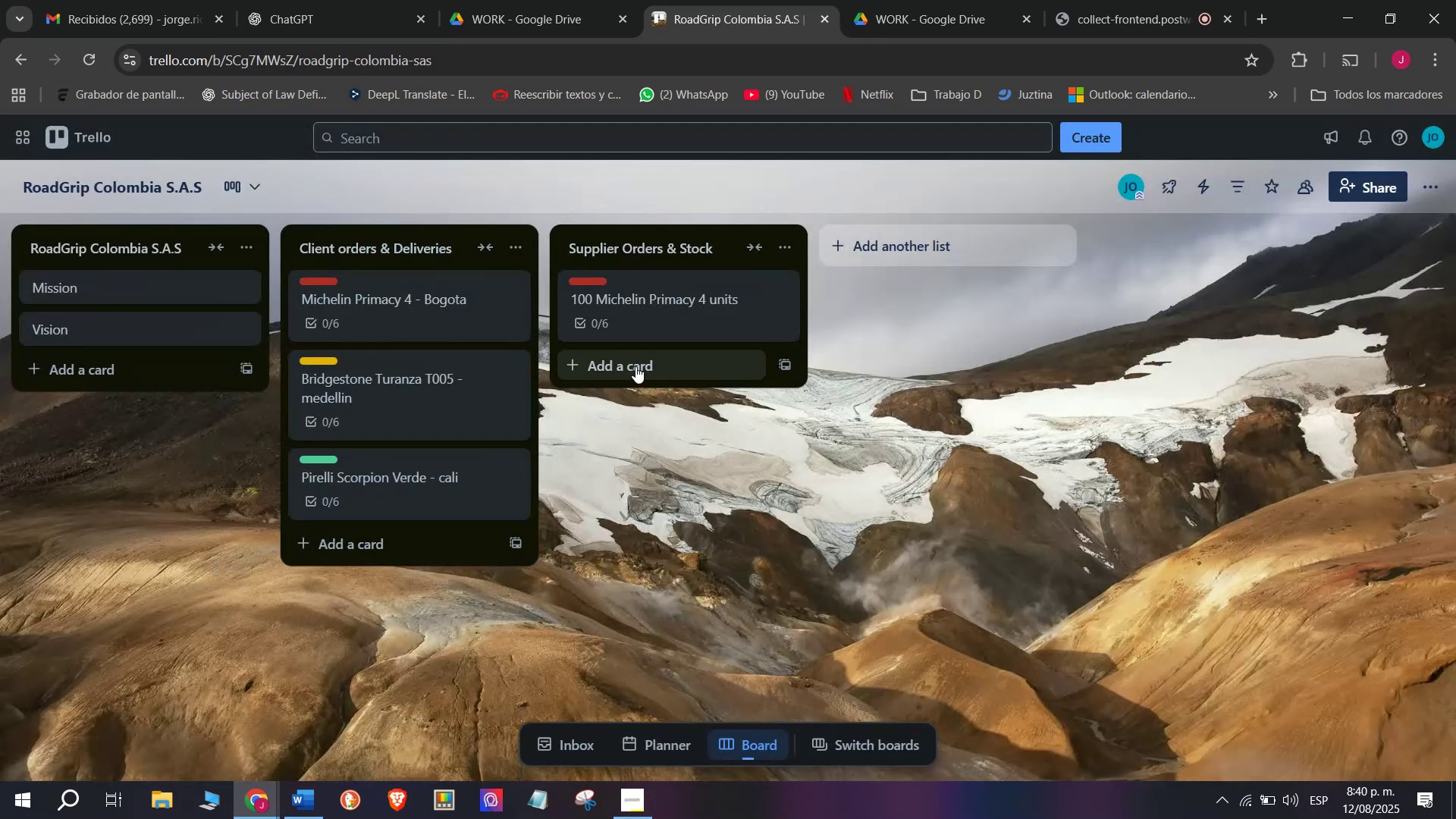 
left_click([635, 363])
 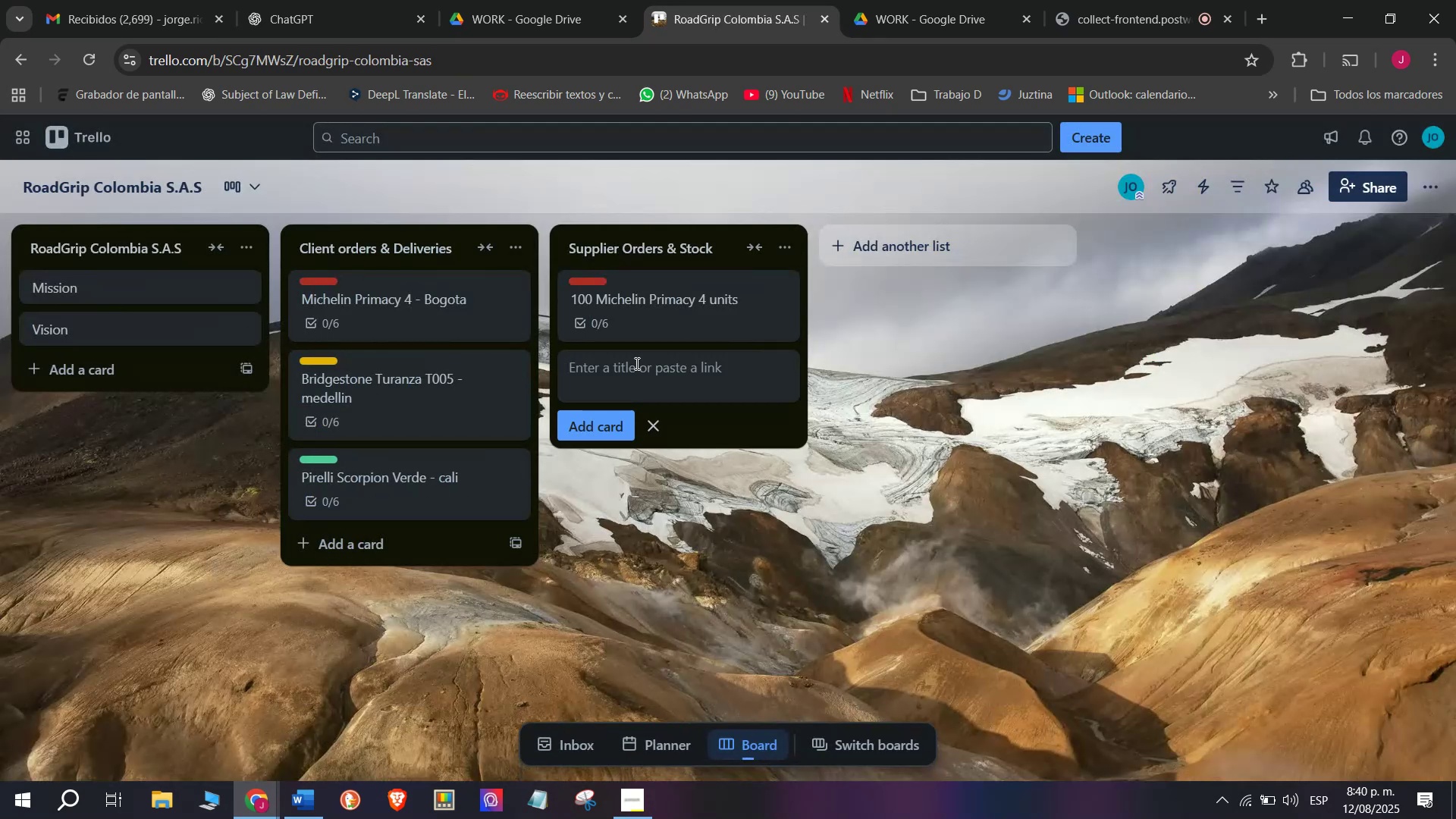 
type(75 Continern)
key(Backspace)
key(Backspace)
type(ntal )
 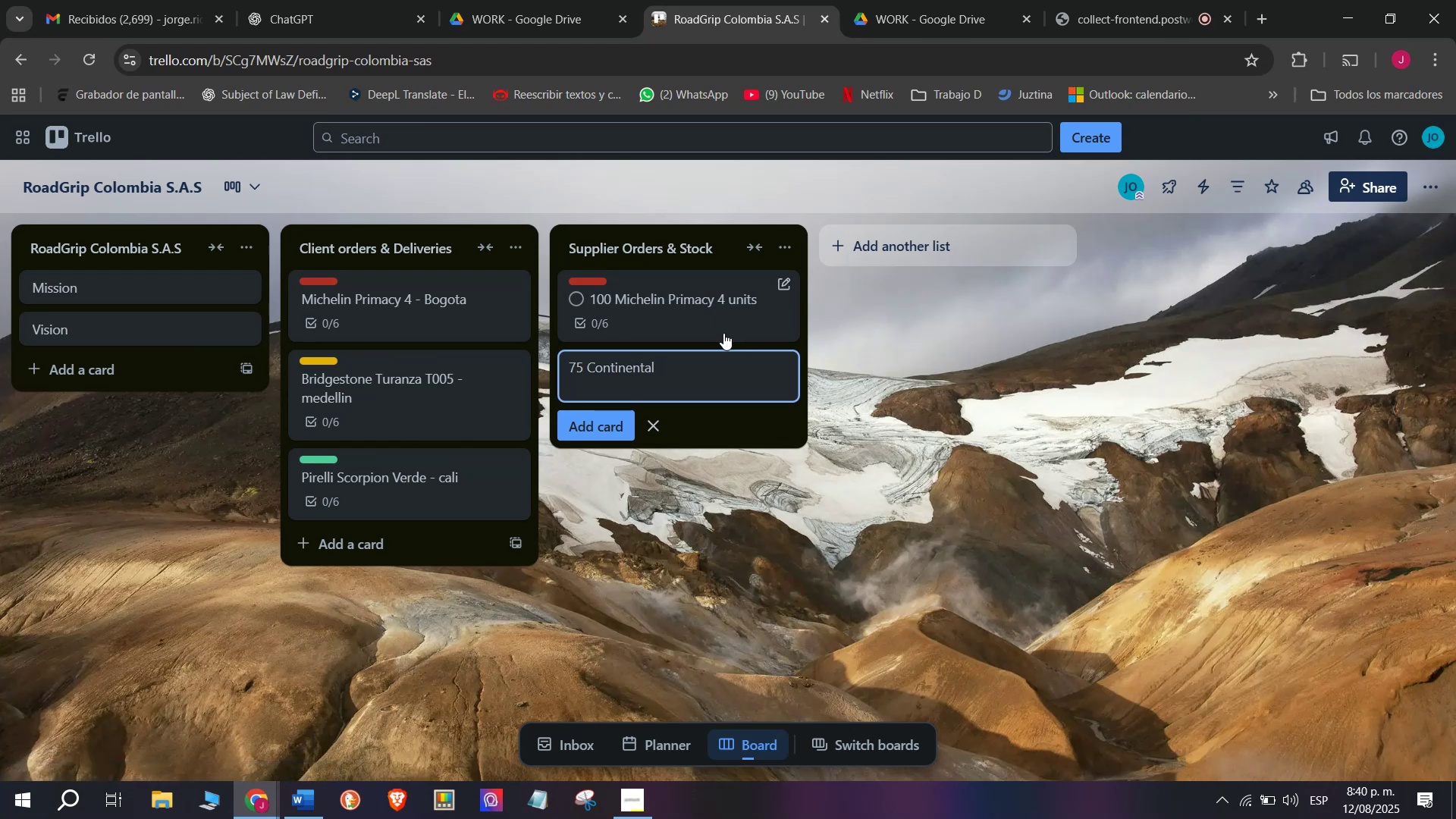 
type(CrossContact LC2)
key(Backspace)
key(Backspace)
type(X2)
 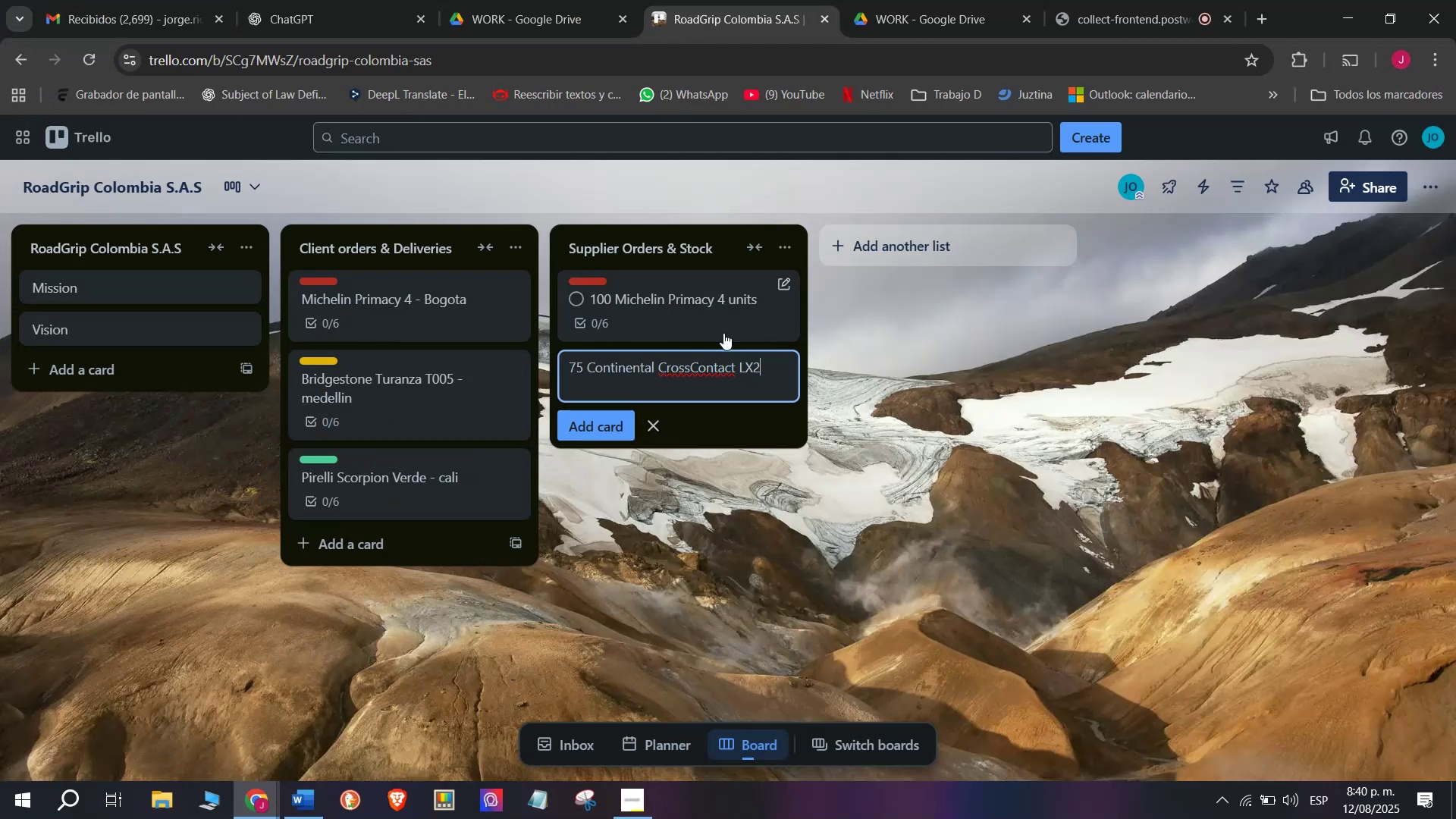 
key(Enter)
 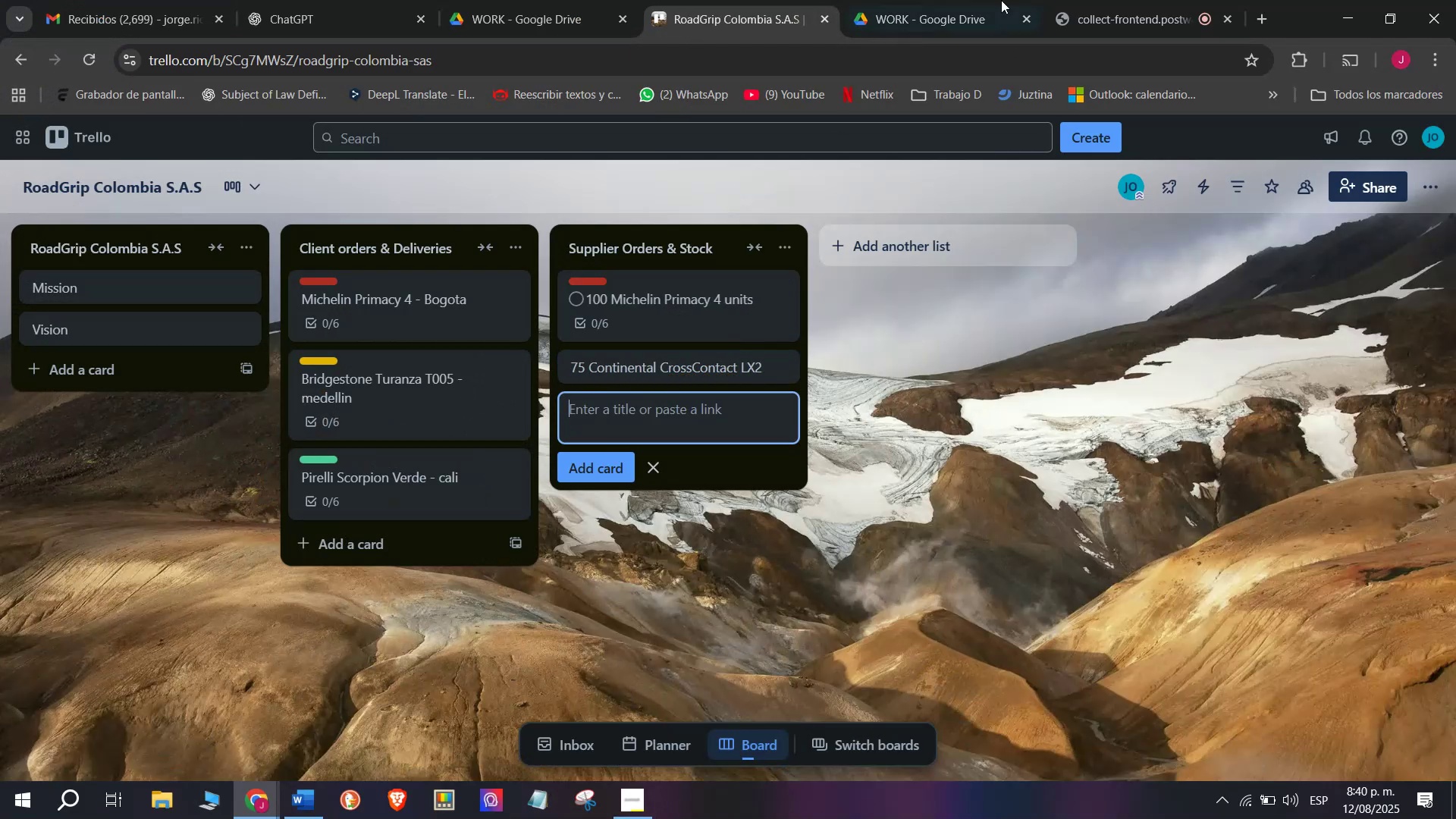 
left_click([1098, 0])
 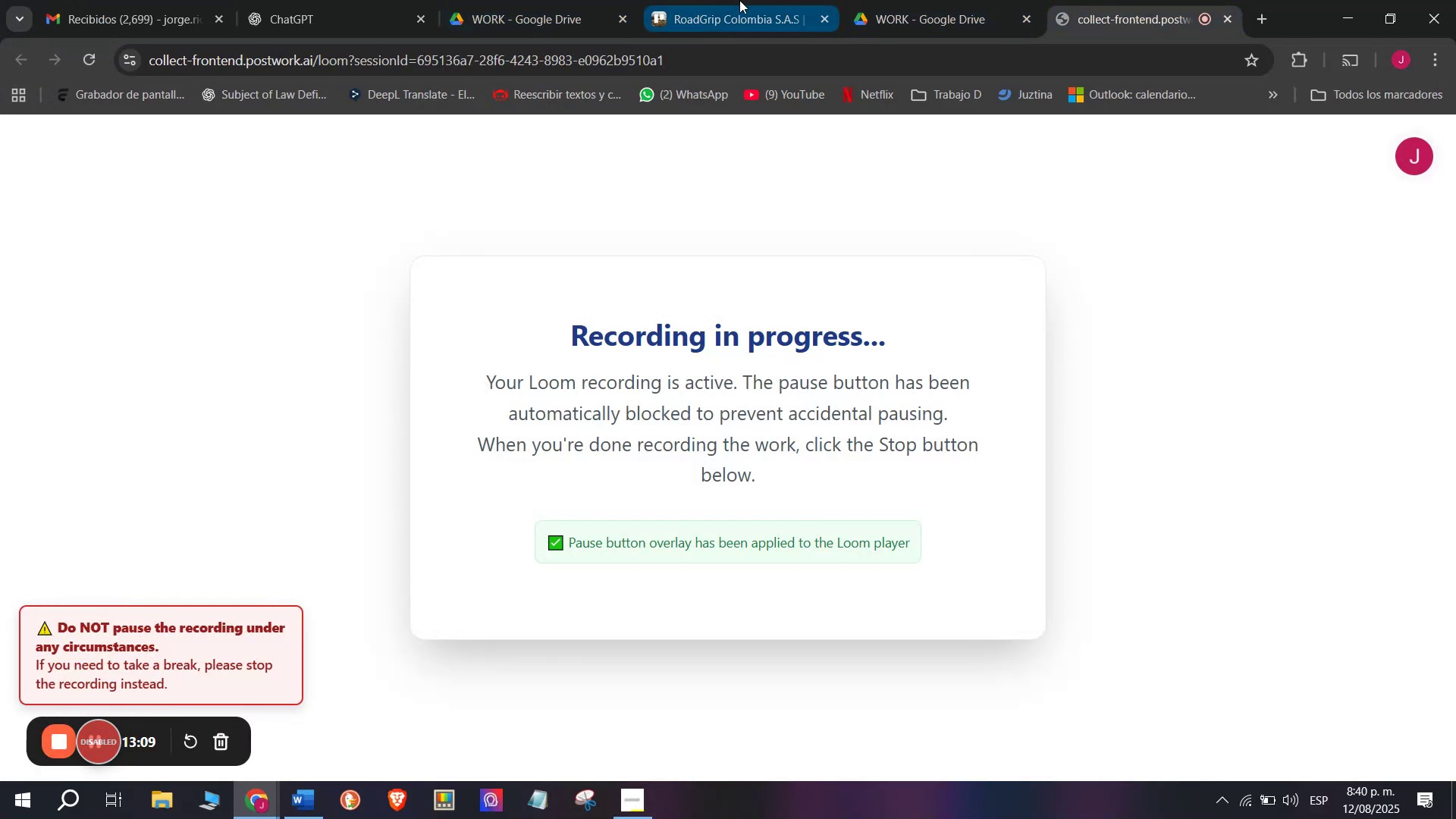 
left_click([528, 0])
 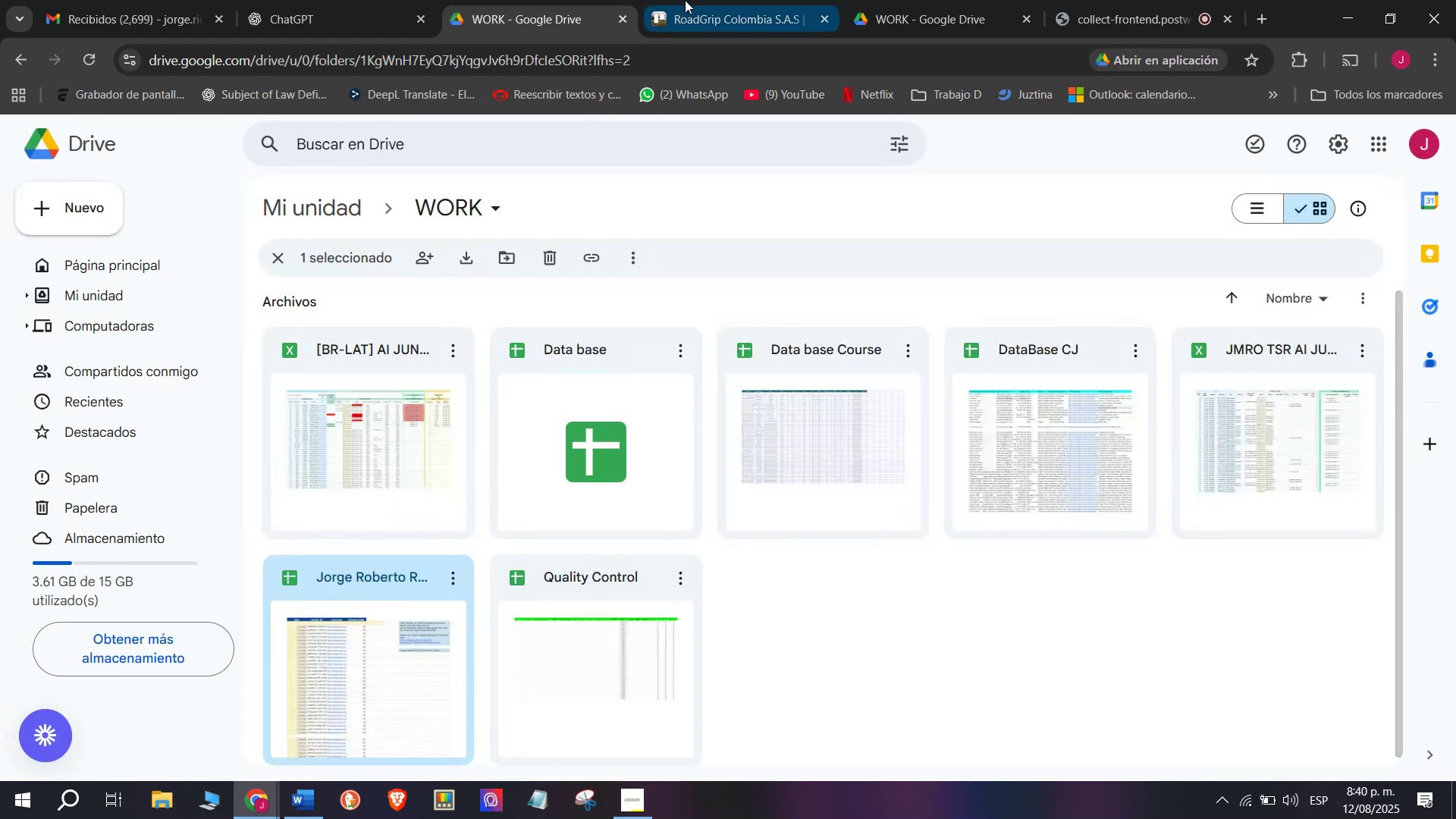 
double_click([686, 0])
 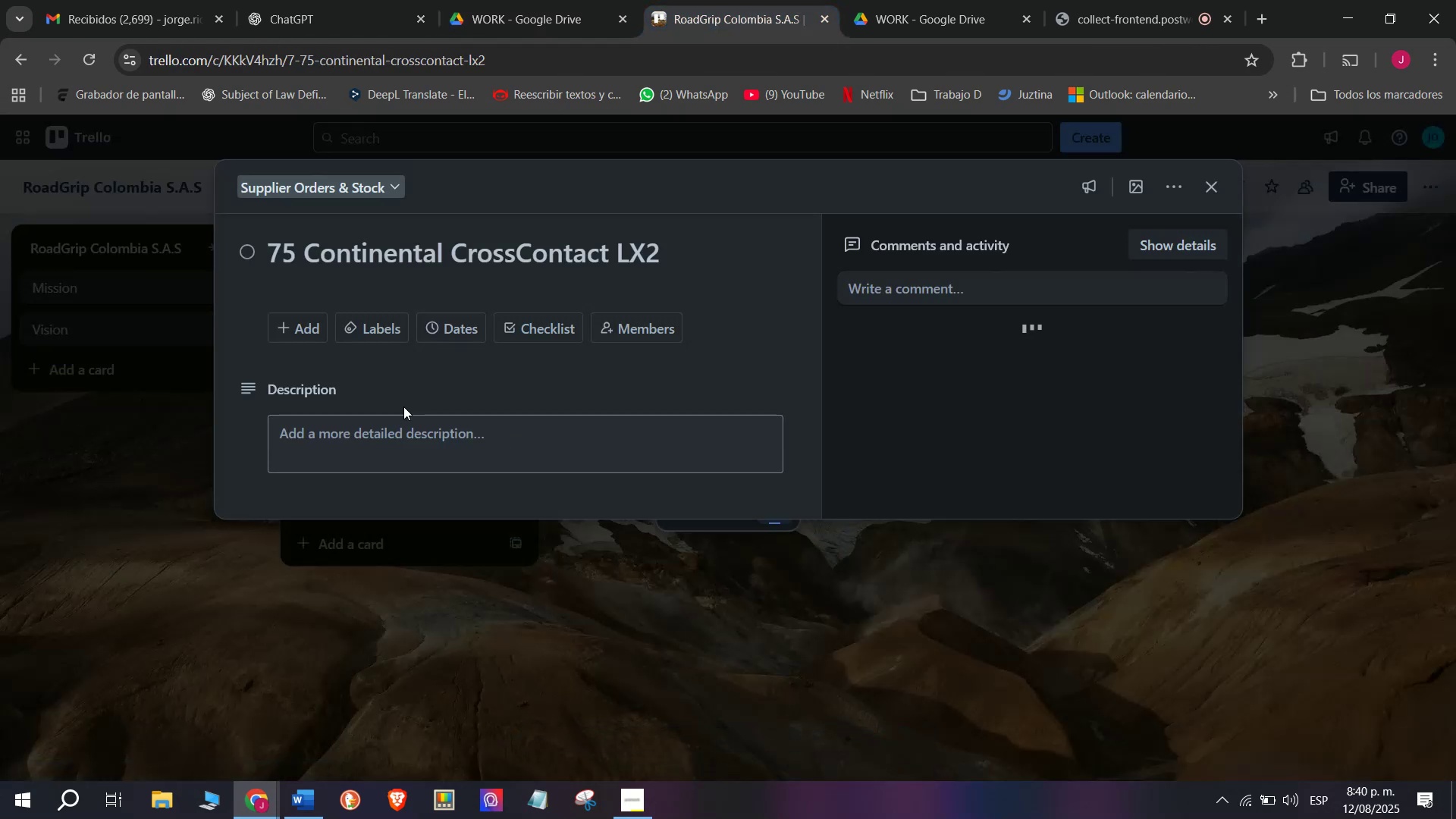 
mouse_move([507, 334])
 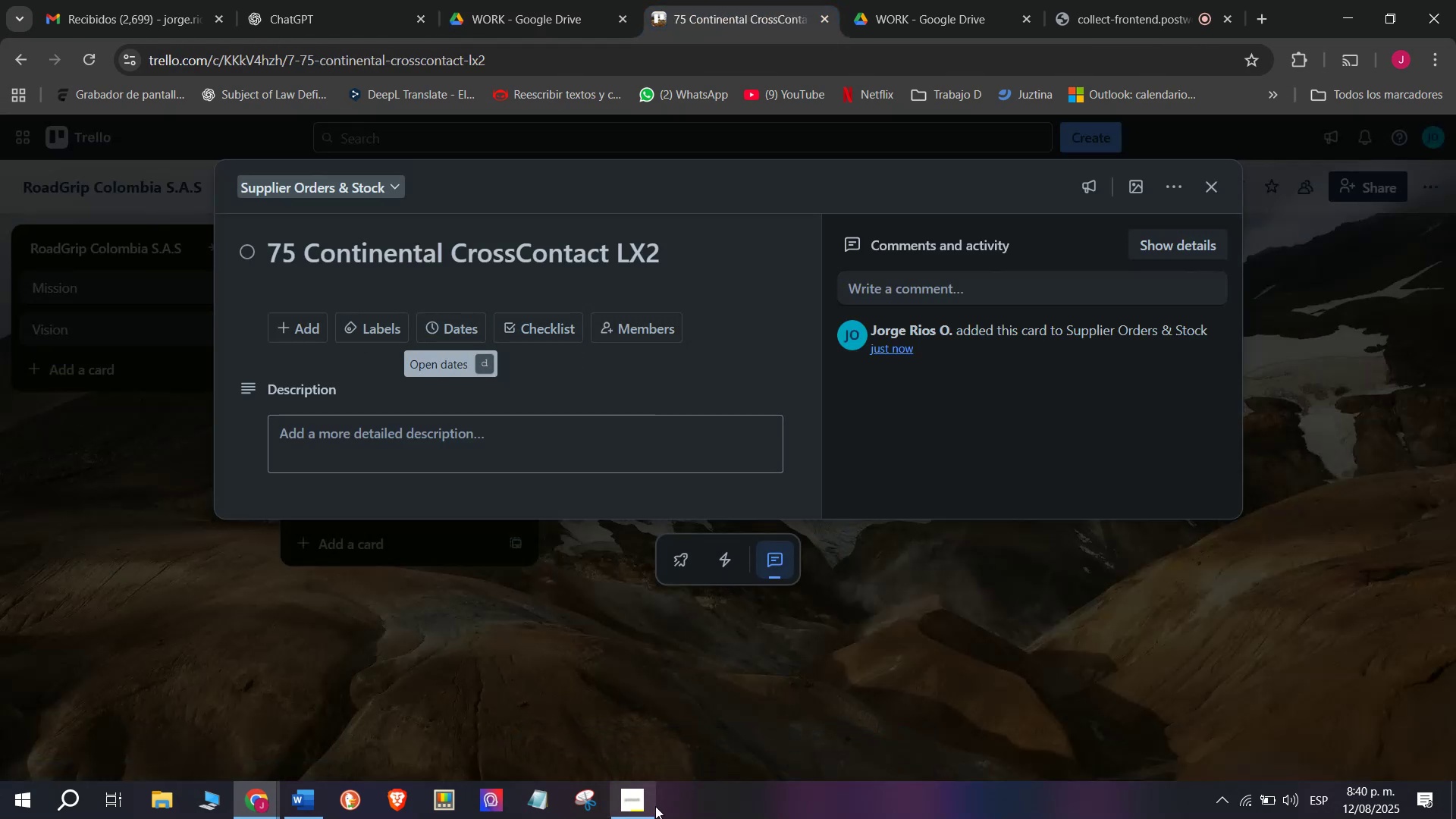 
left_click([642, 806])
 